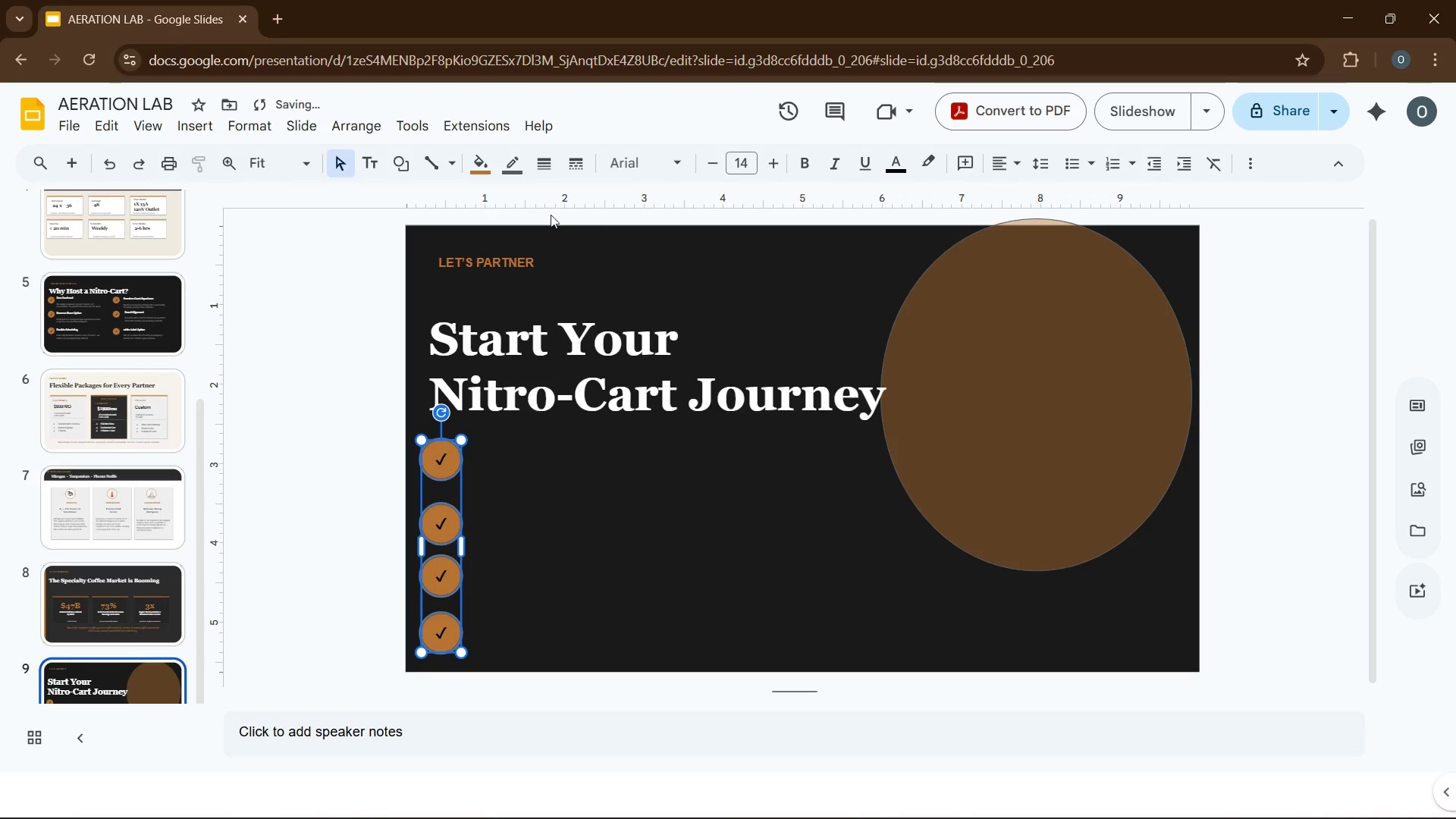 
left_click([355, 128])
 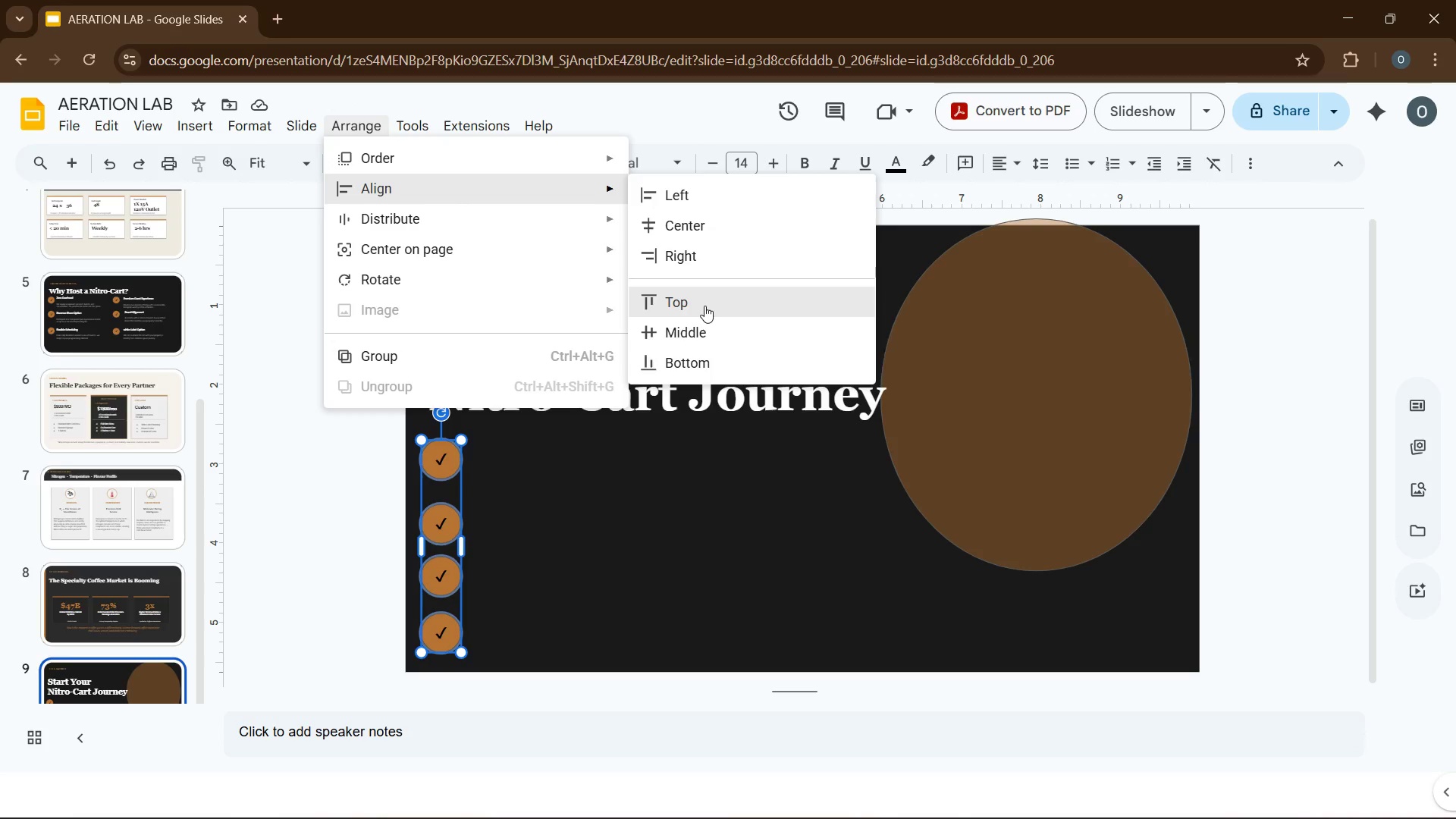 
wait(8.0)
 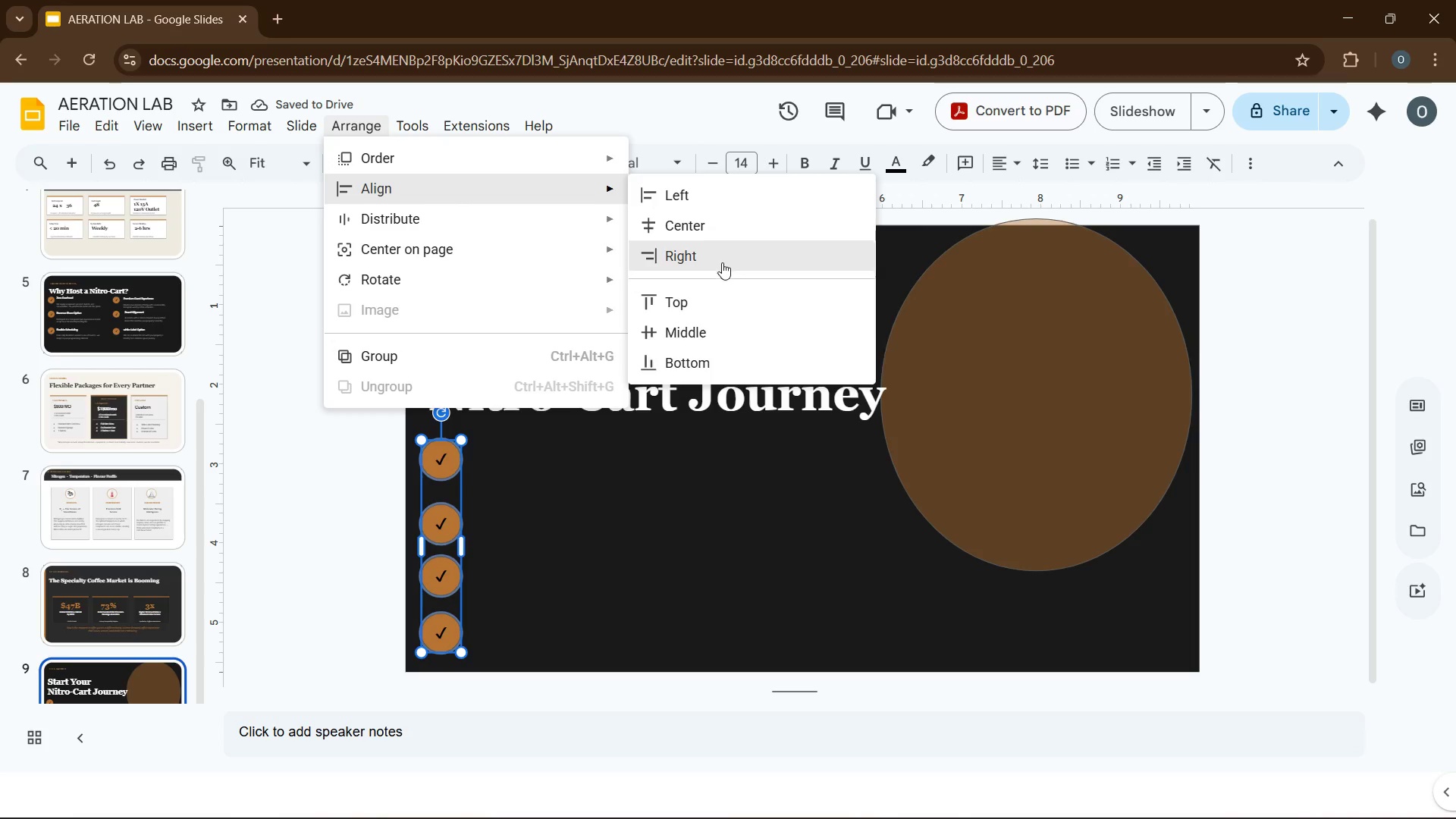 
left_click([663, 187])
 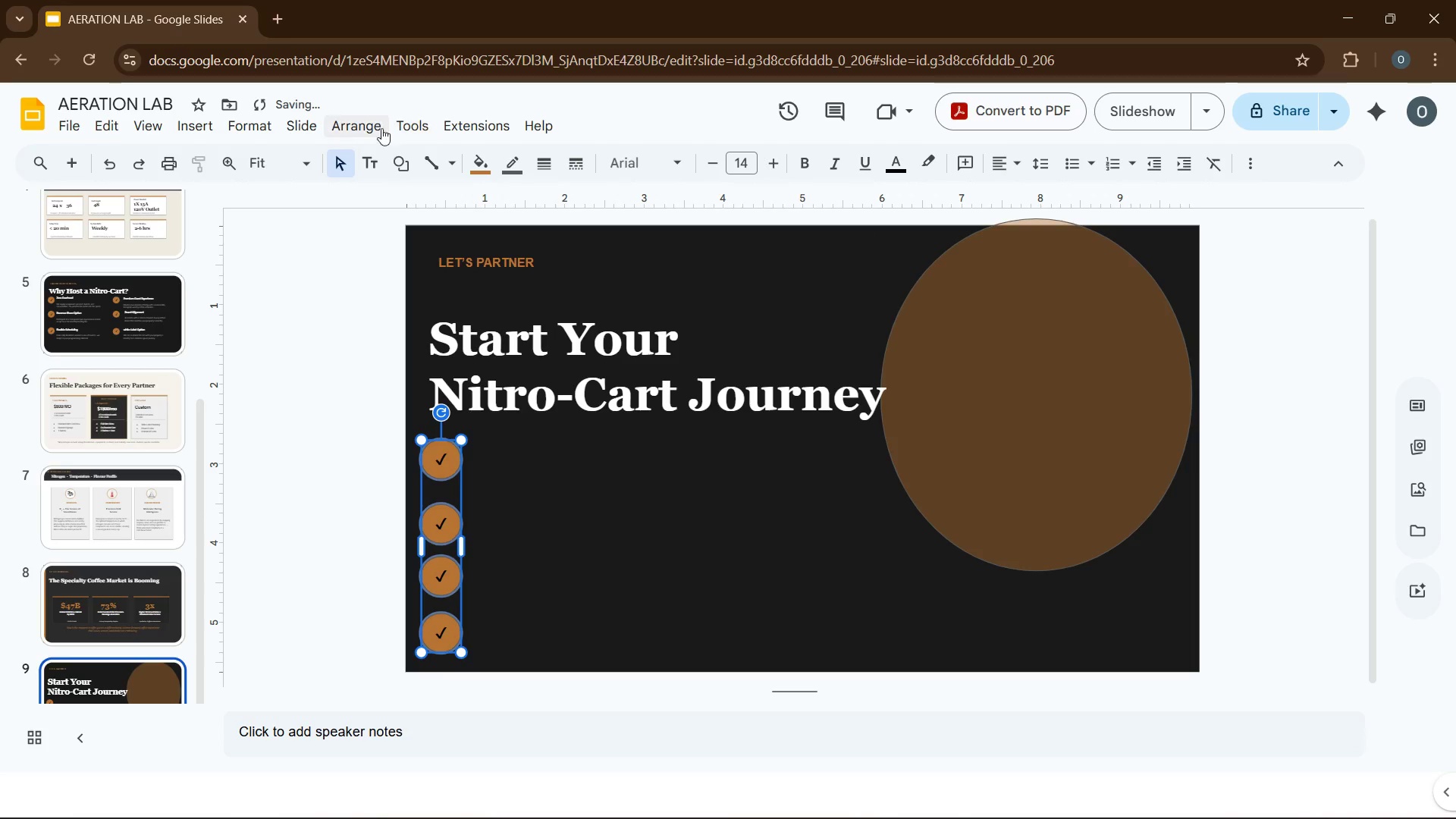 
left_click([346, 123])
 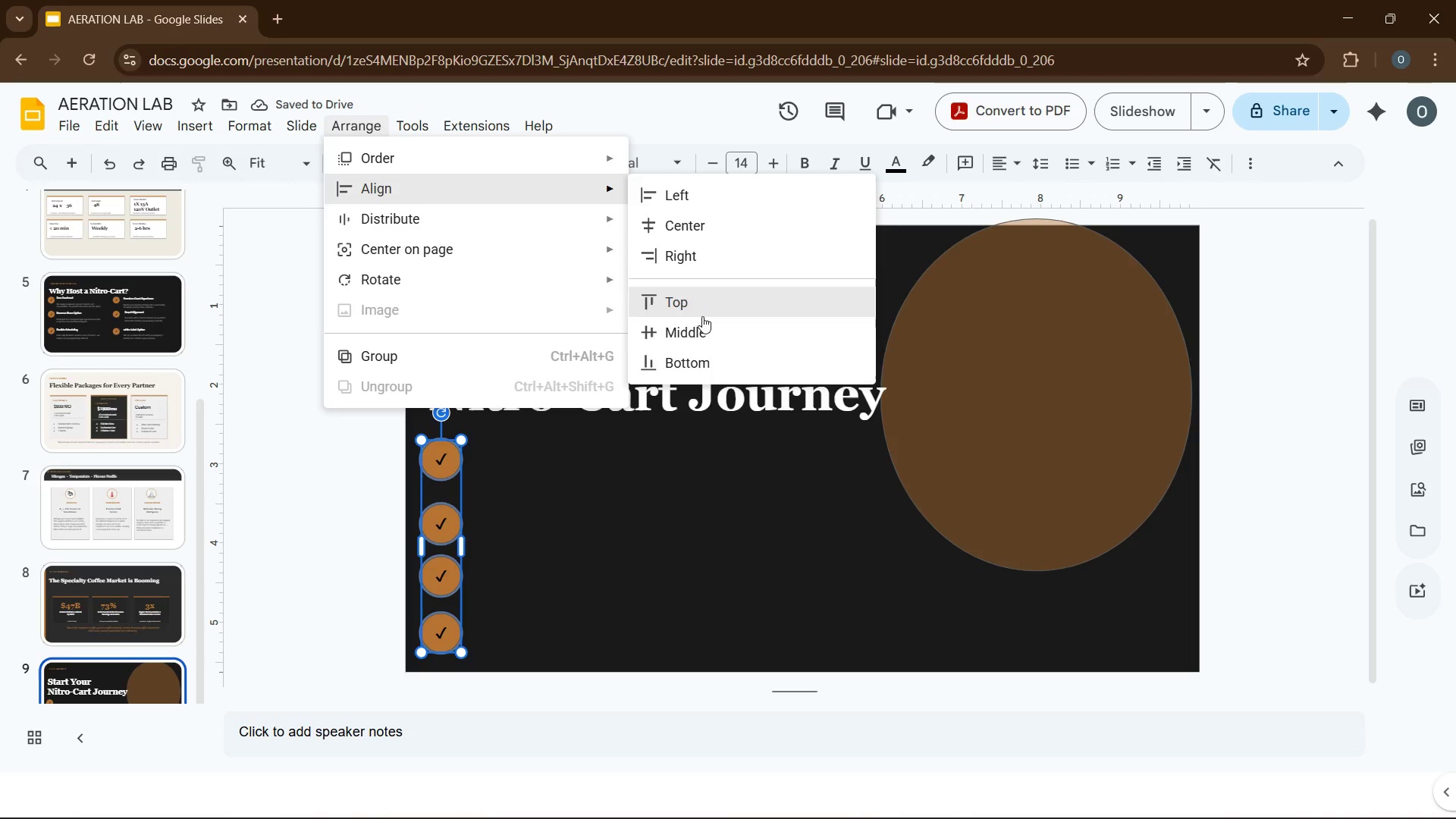 
left_click([699, 304])
 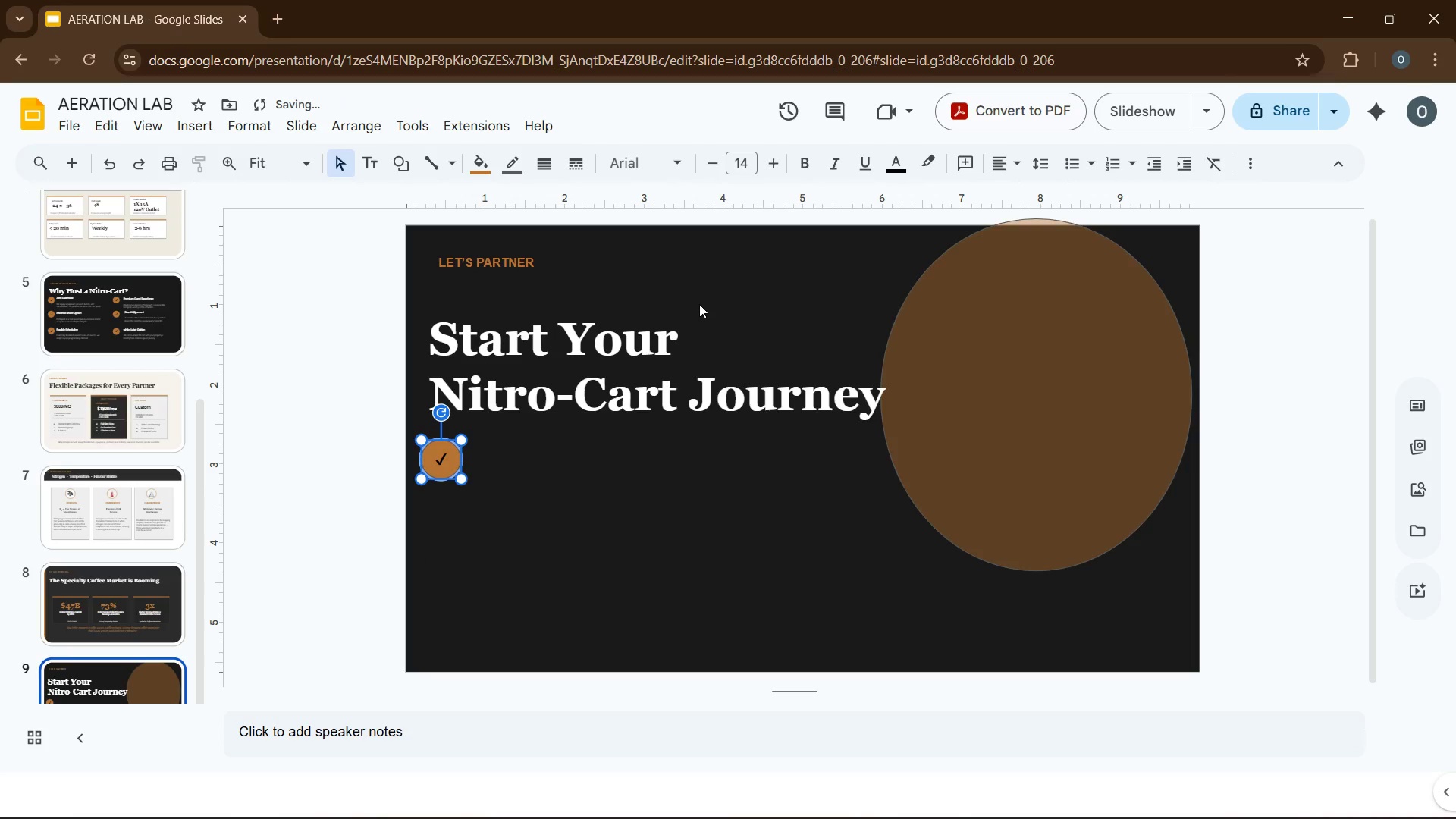 
key(Control+Z)
 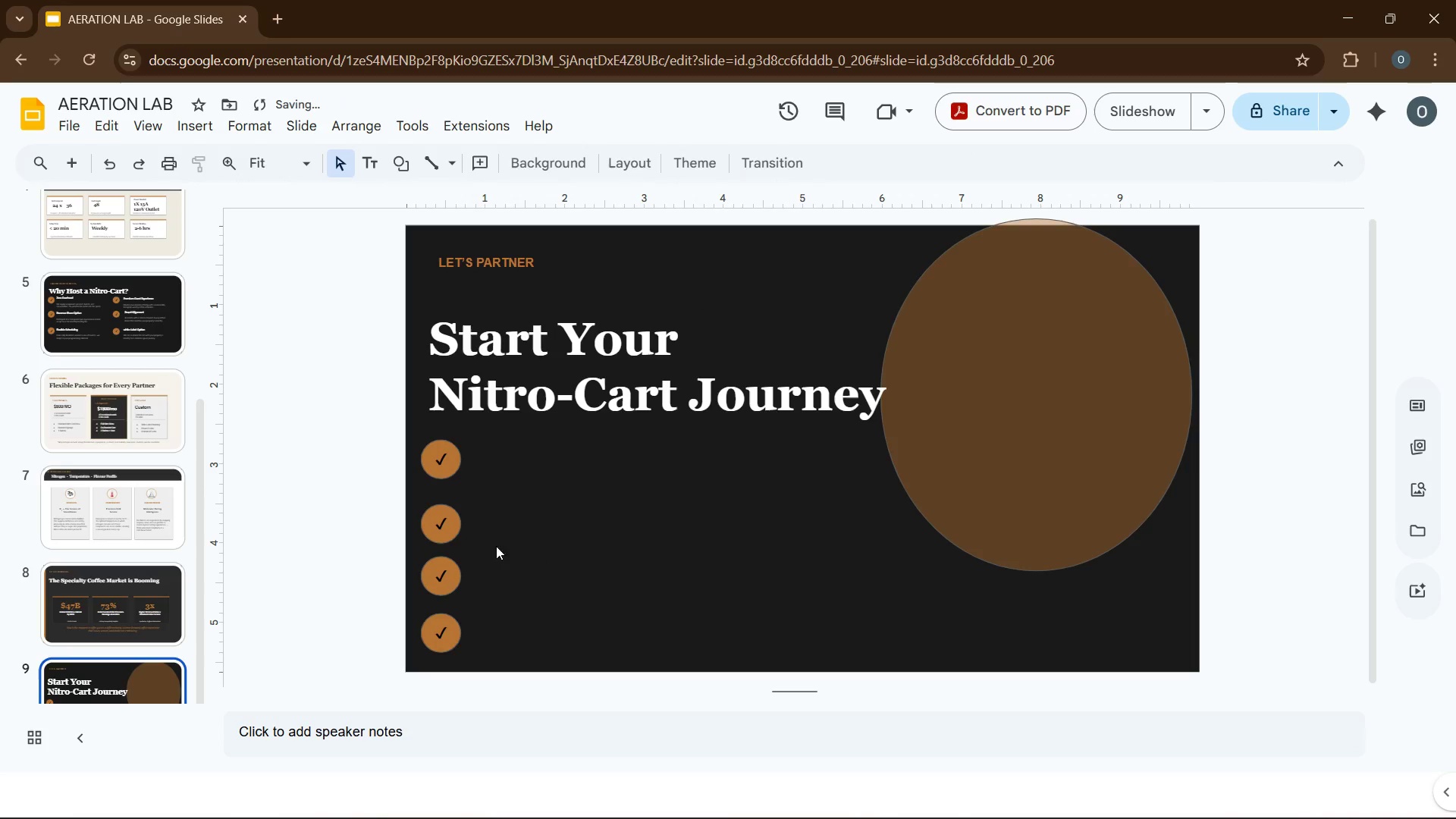 
left_click([447, 535])
 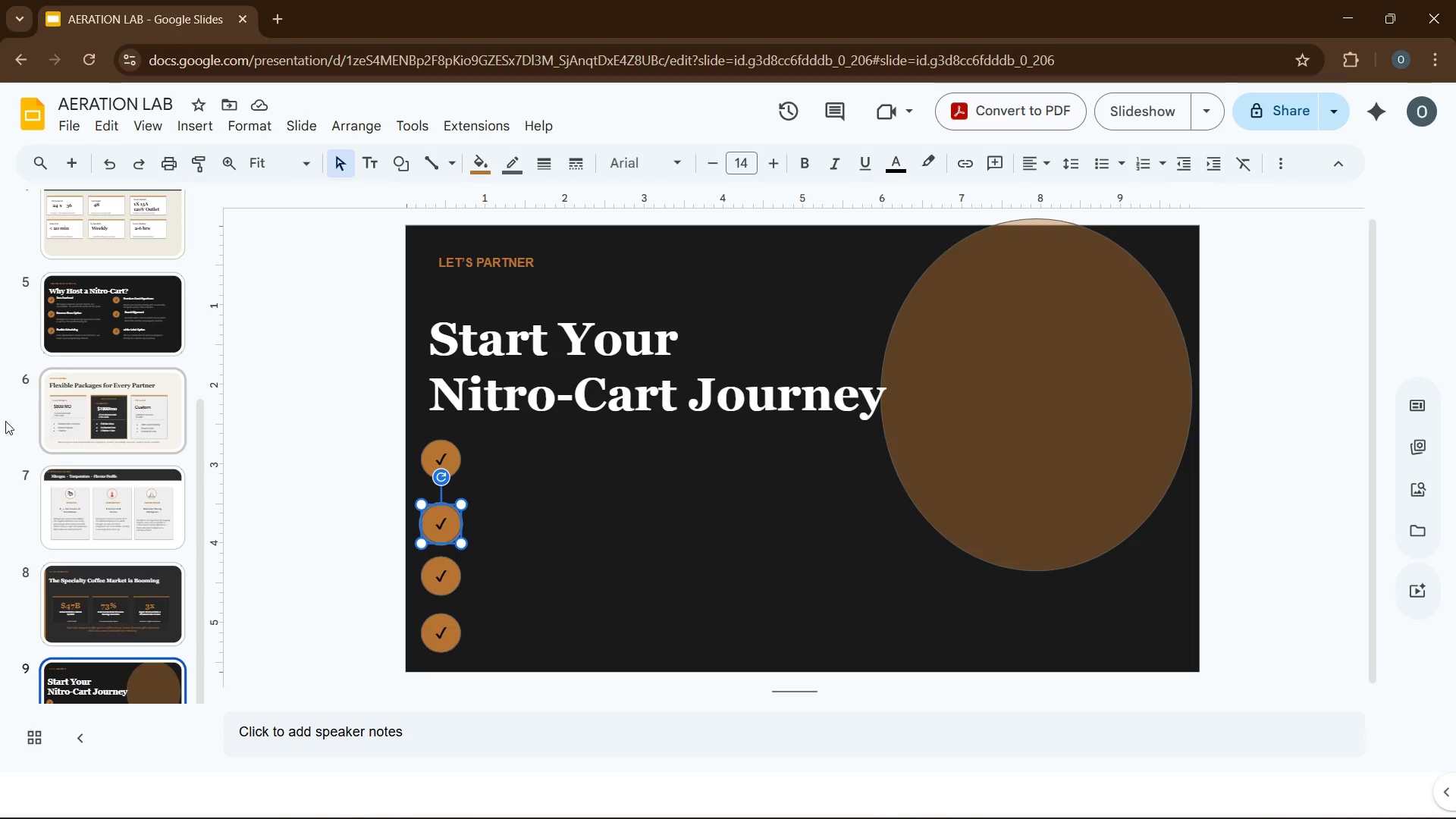 
wait(5.53)
 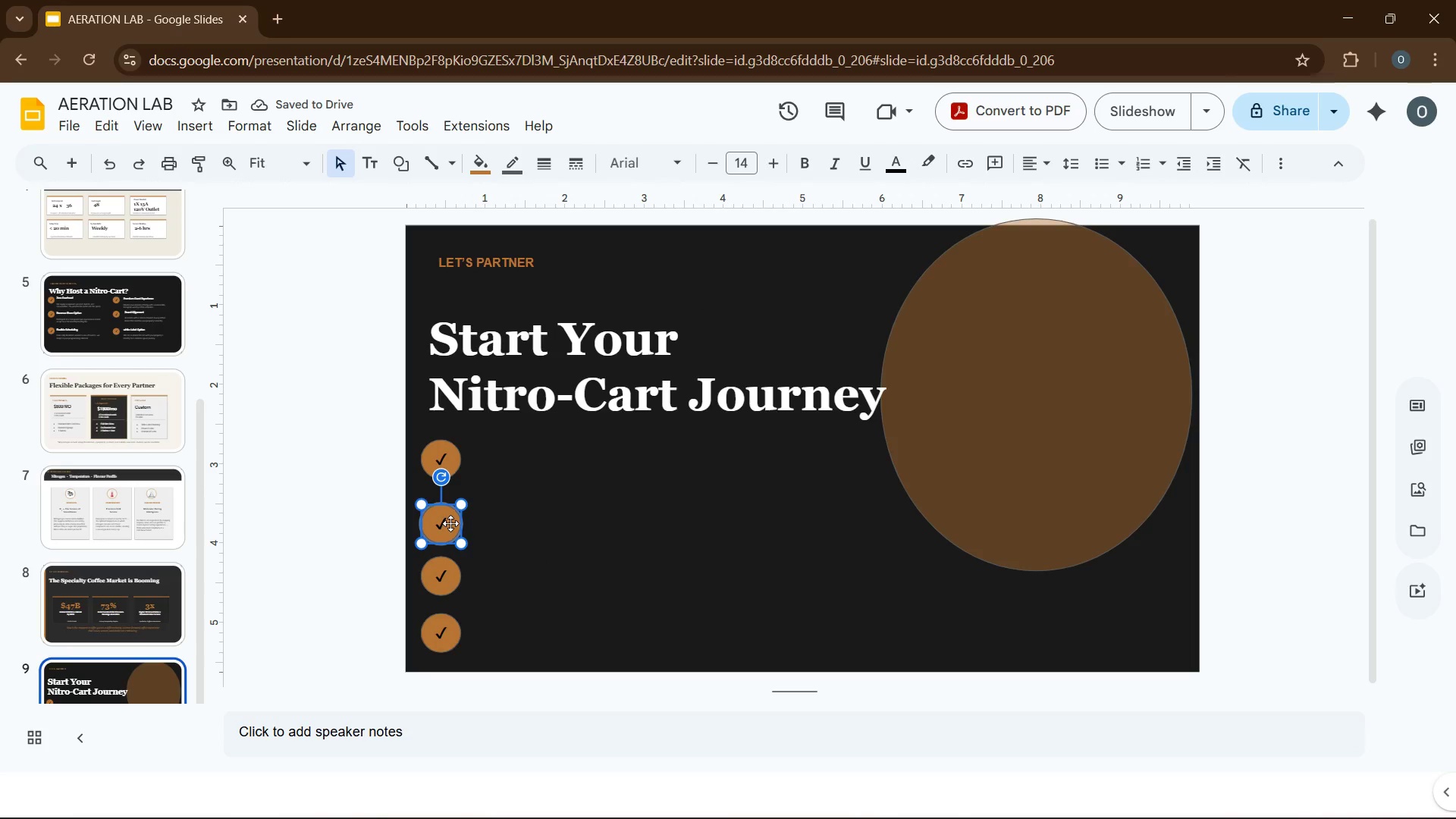 
left_click([310, 409])
 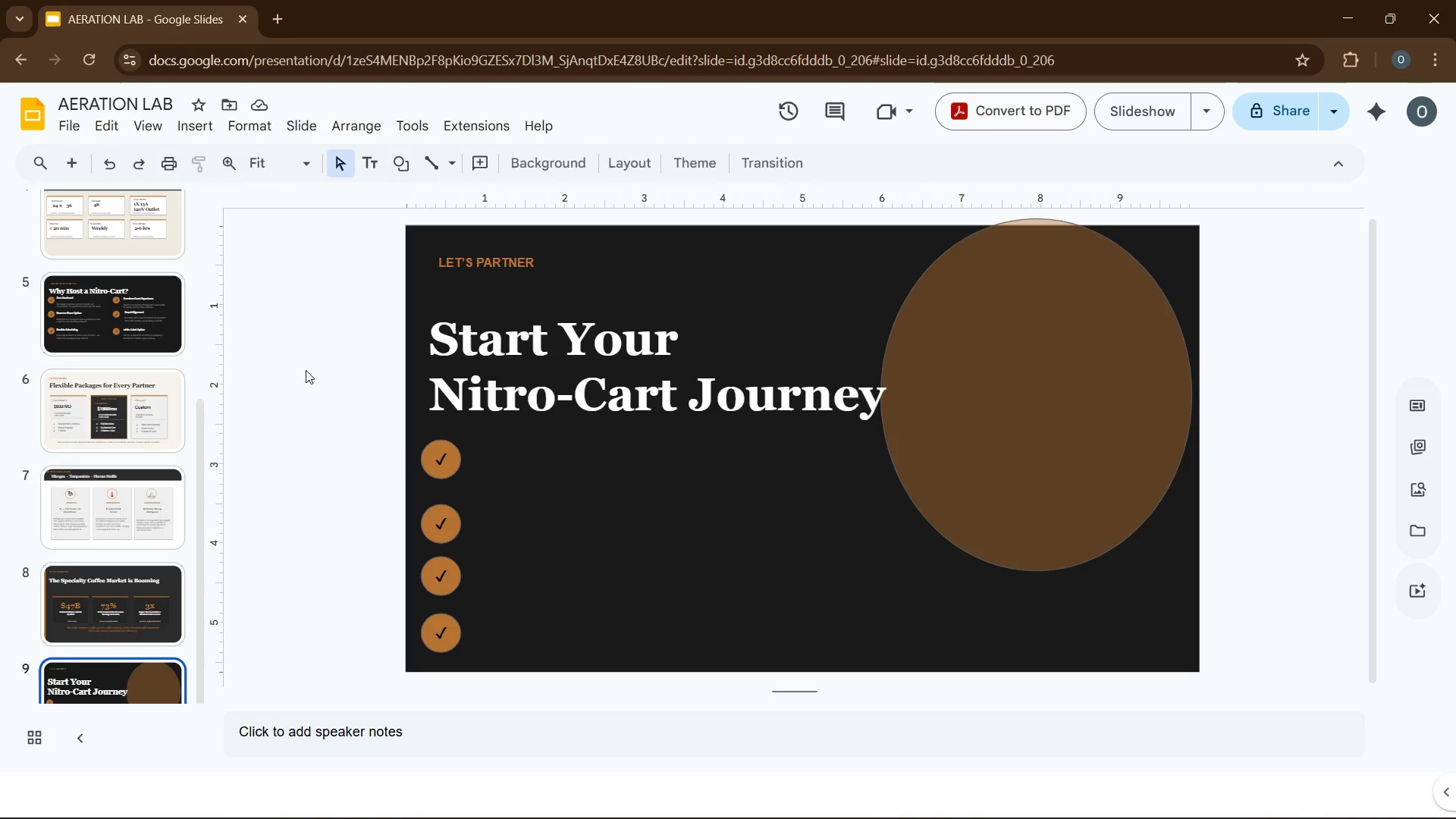 
wait(11.28)
 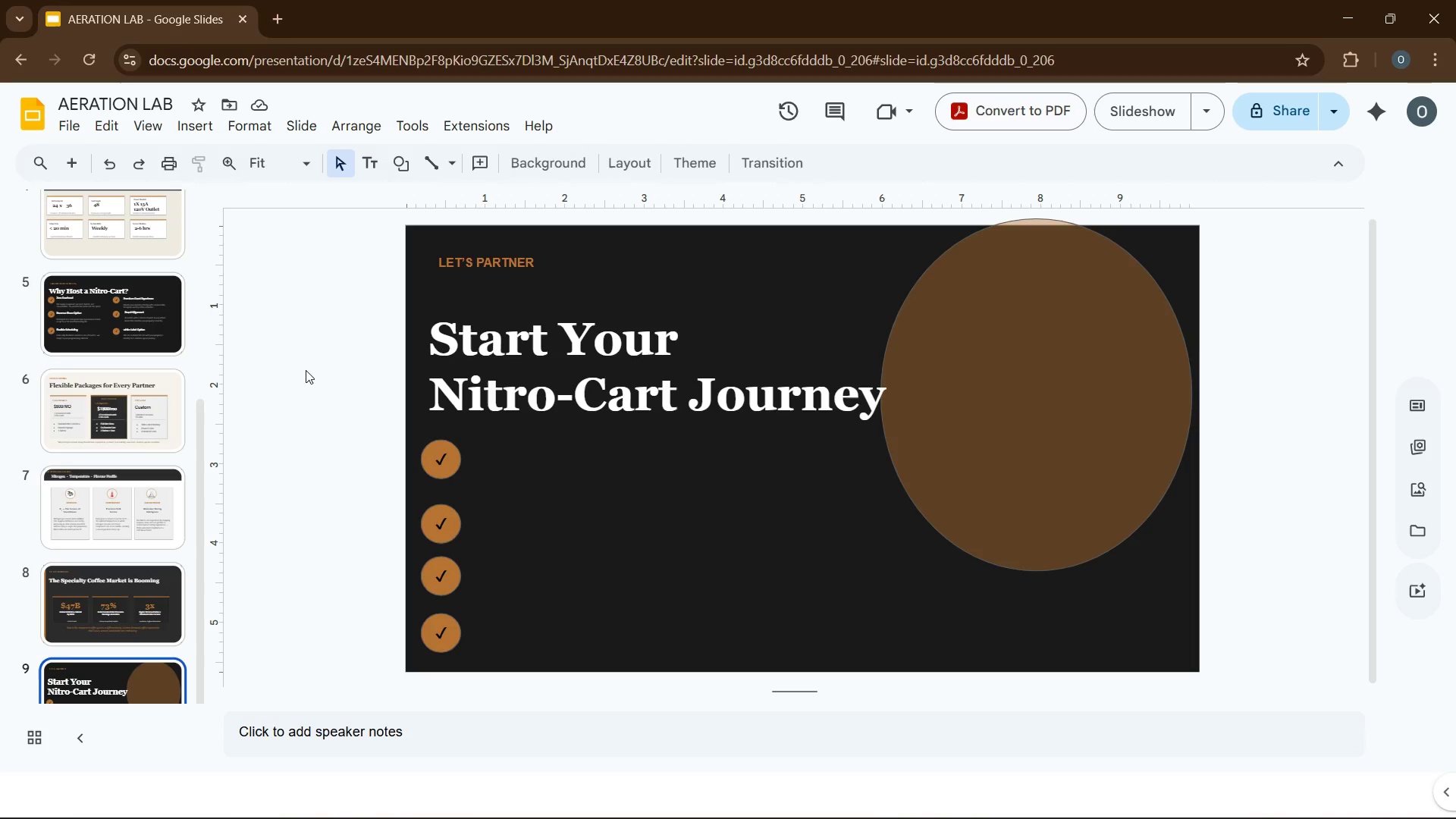 
left_click_drag(start_coordinate=[434, 463], to_coordinate=[446, 462])
 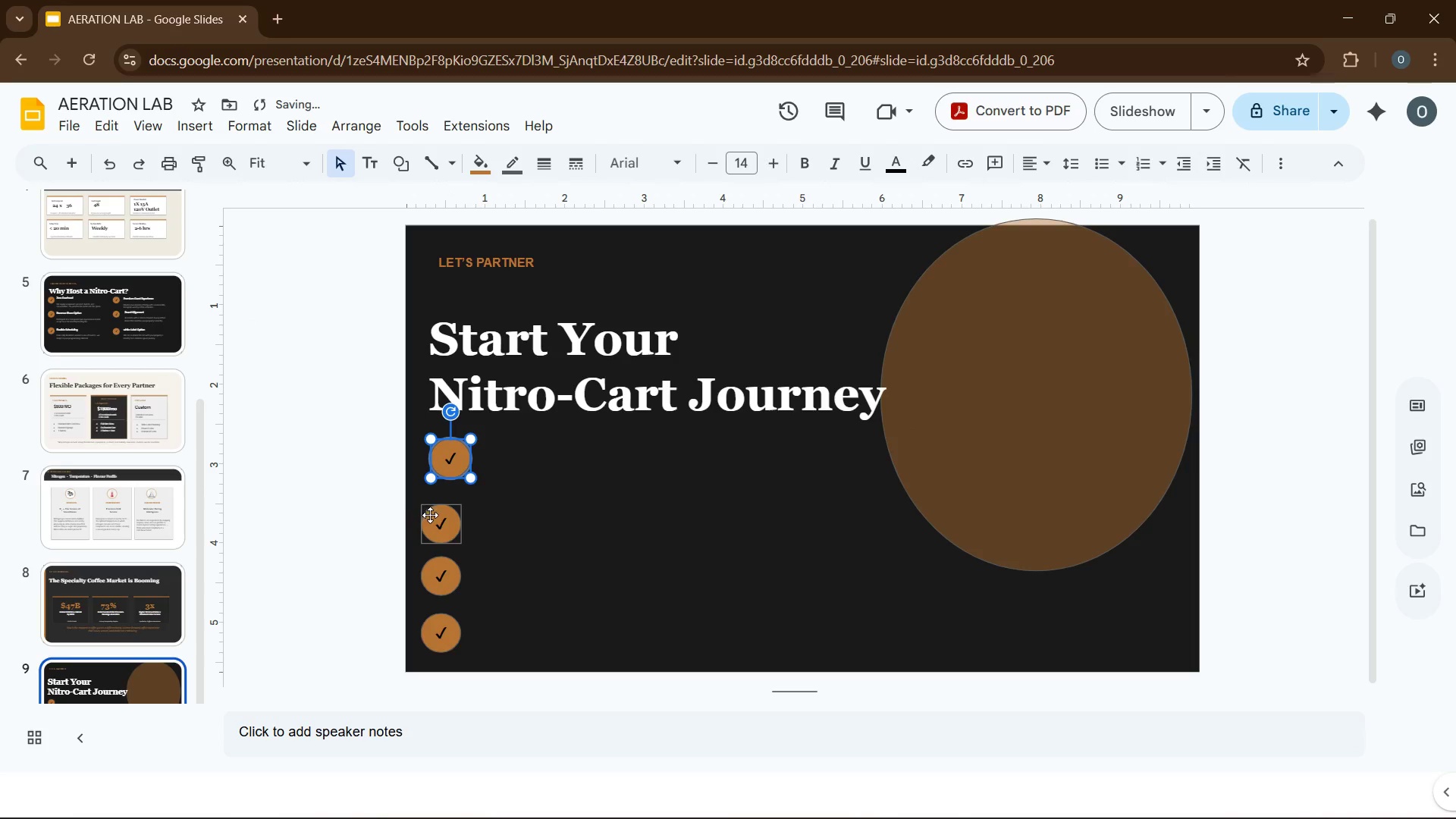 
left_click_drag(start_coordinate=[430, 515], to_coordinate=[442, 504])
 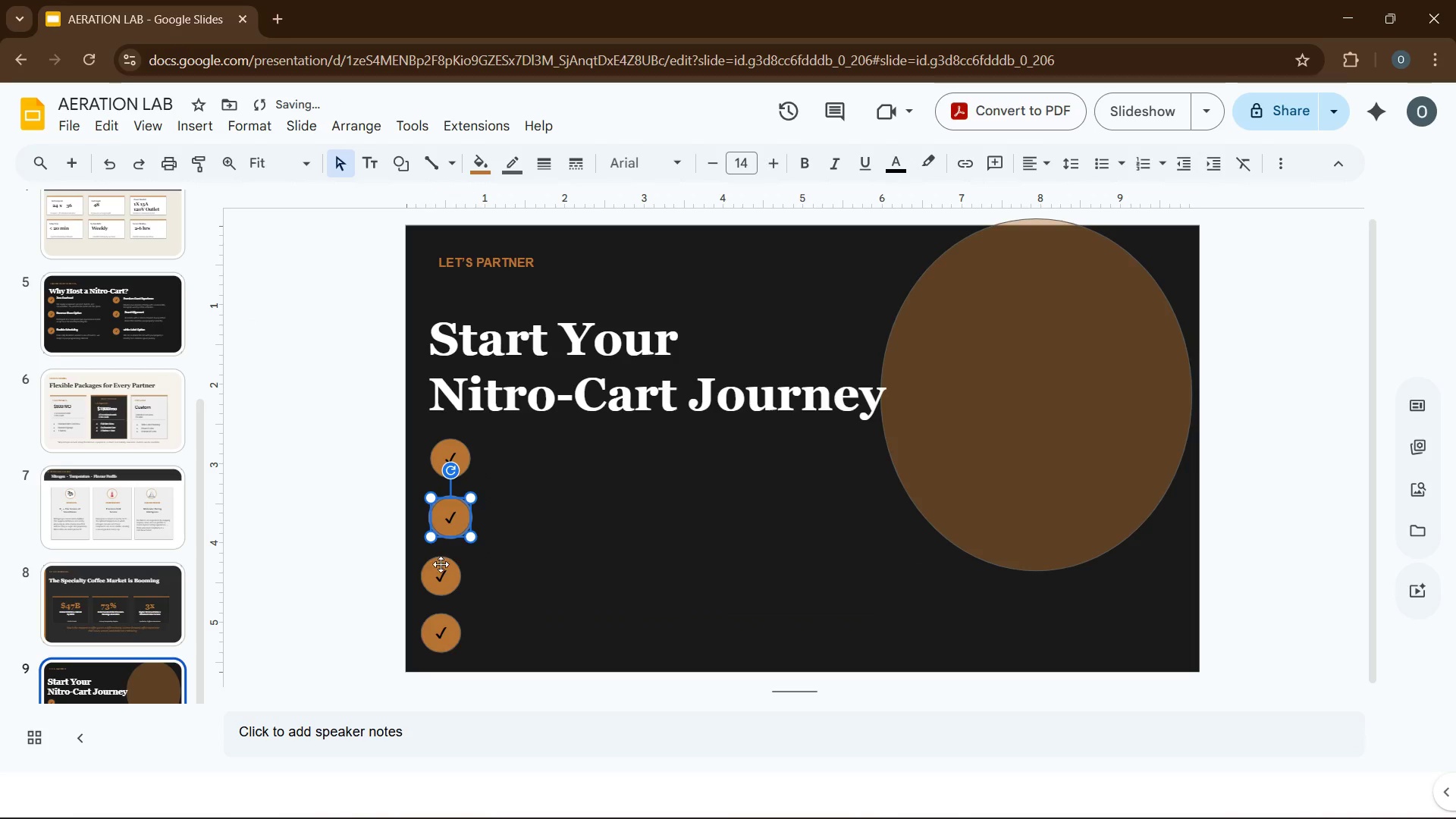 
left_click_drag(start_coordinate=[440, 568], to_coordinate=[458, 565])
 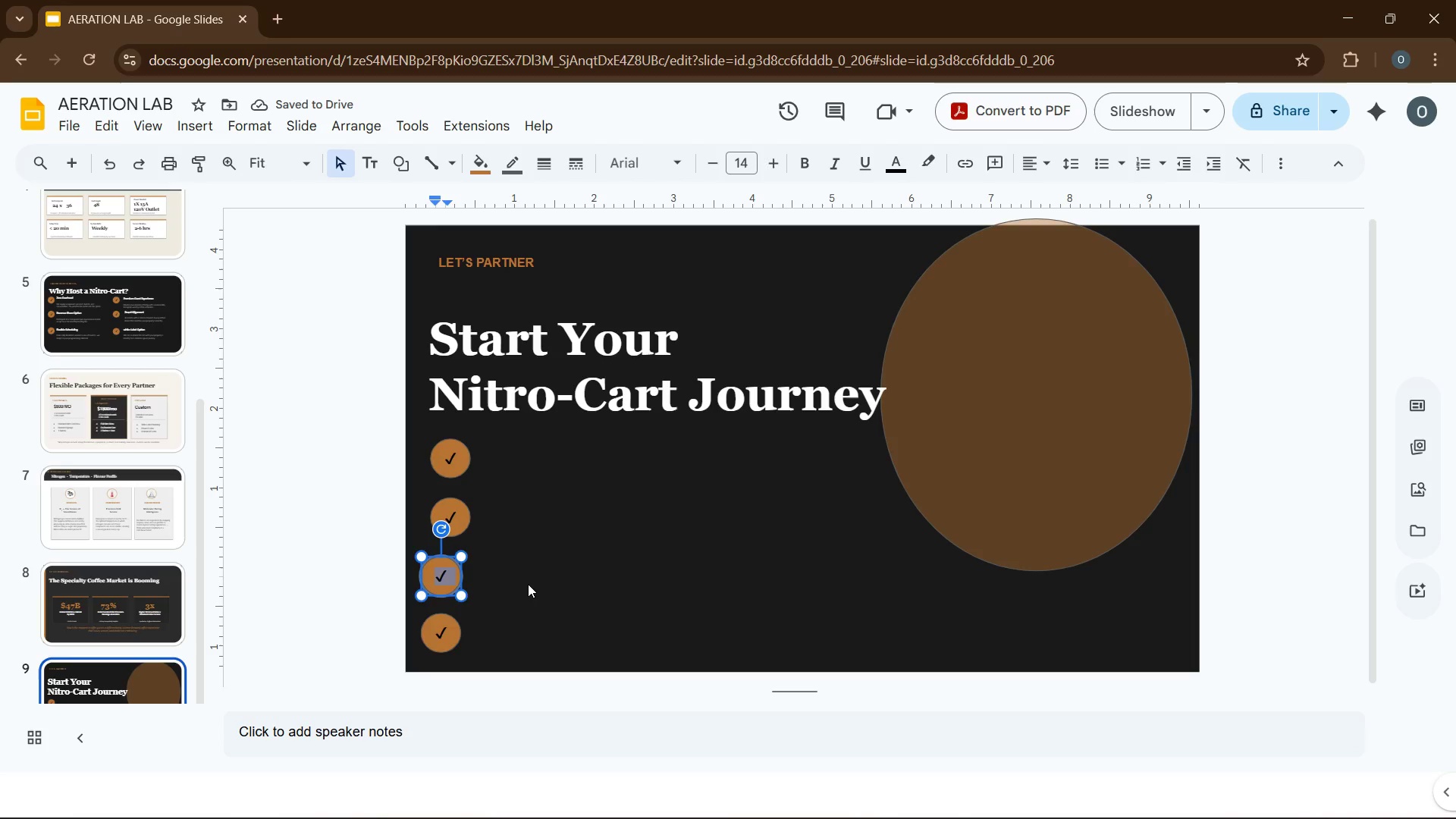 
left_click([529, 584])
 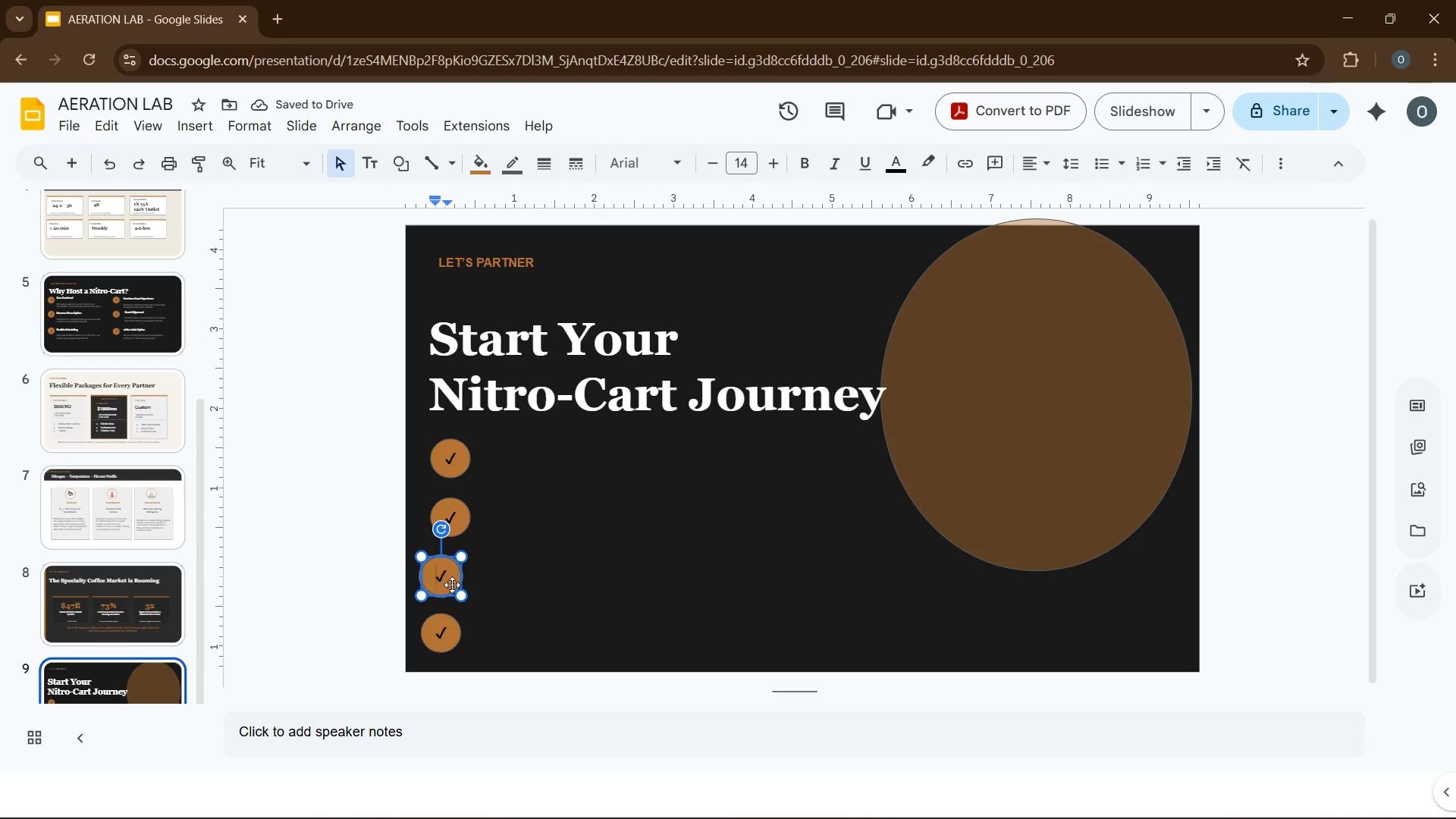 
left_click_drag(start_coordinate=[457, 590], to_coordinate=[458, 584])
 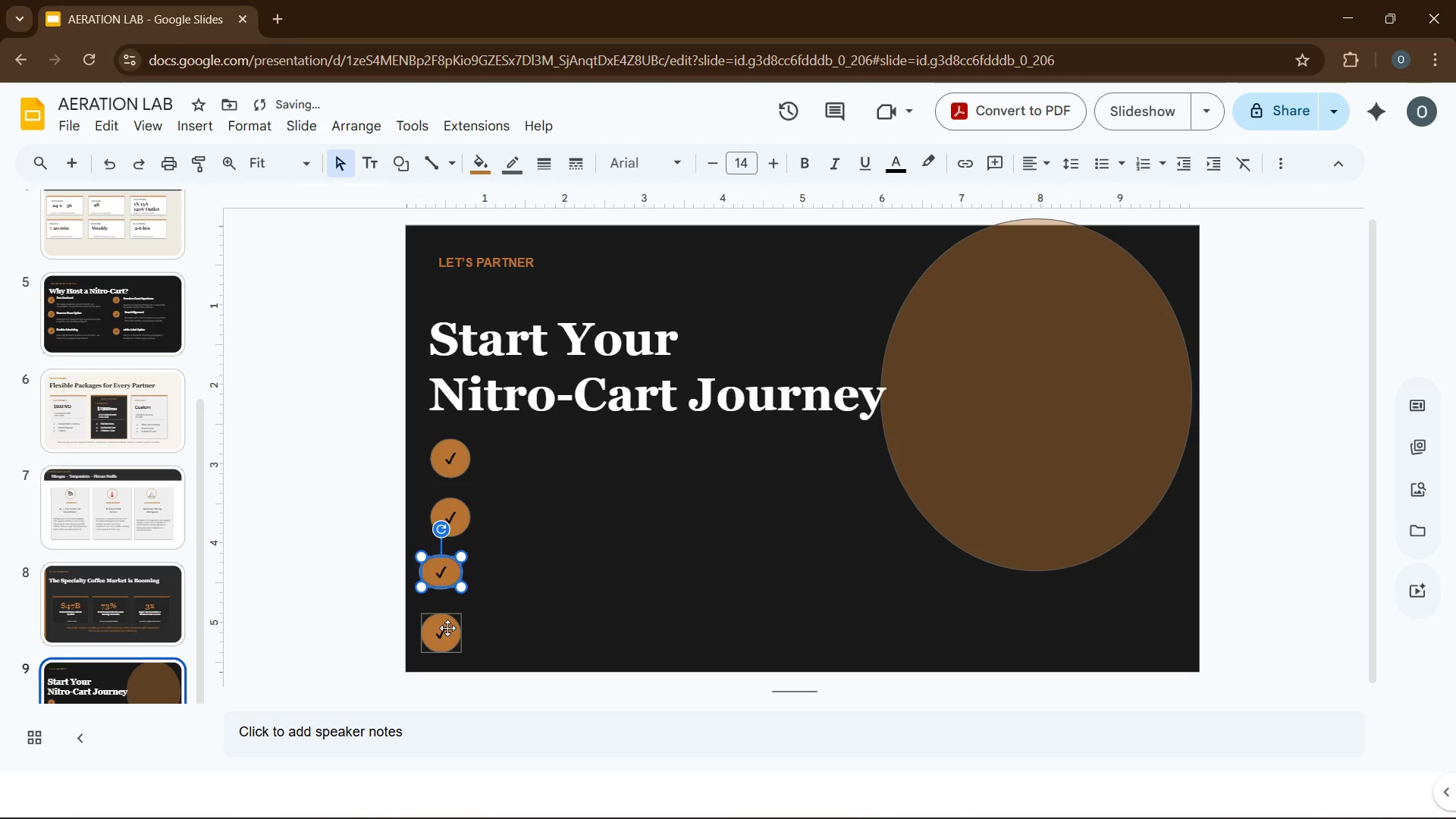 
left_click_drag(start_coordinate=[447, 629], to_coordinate=[457, 617])
 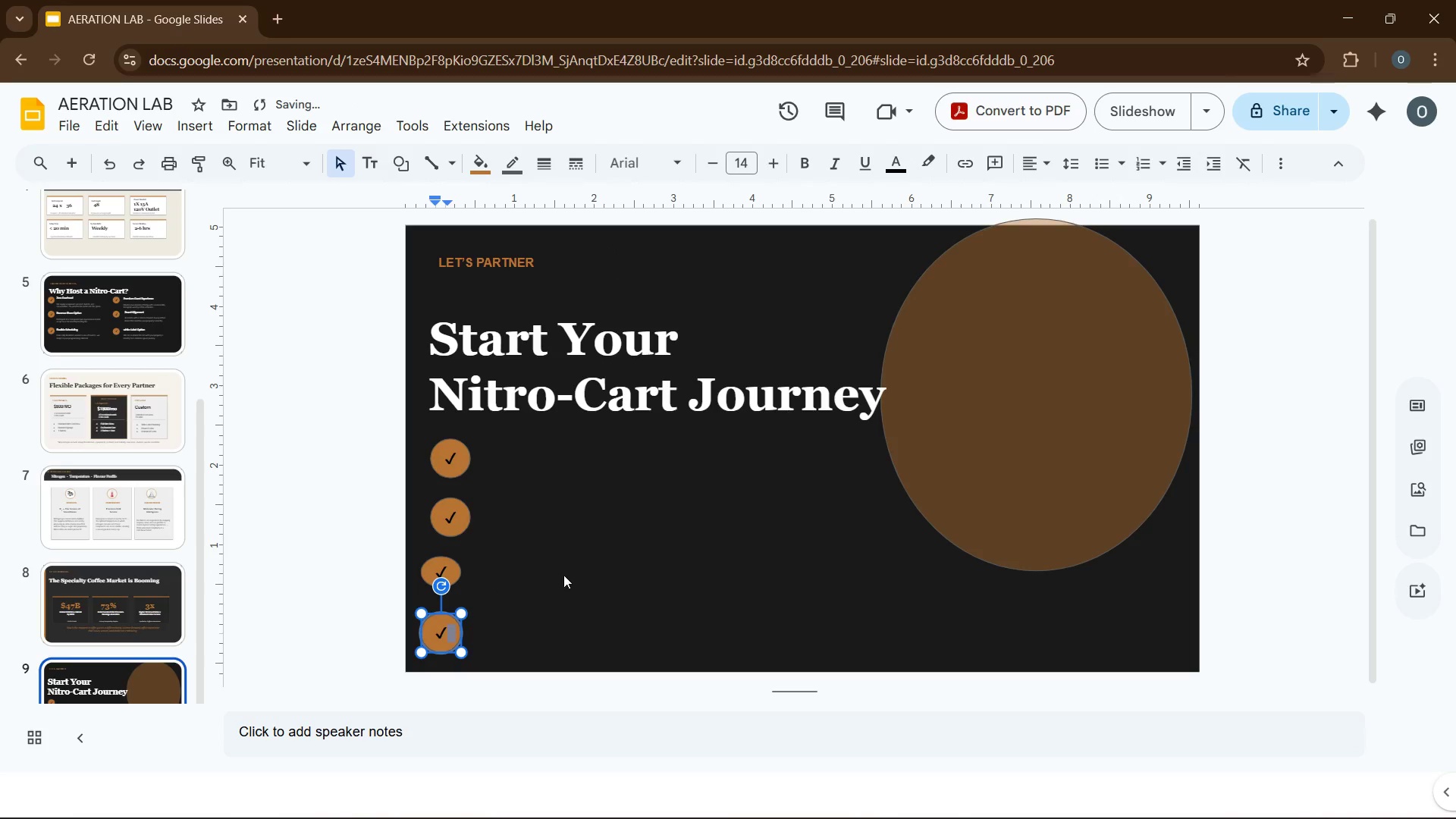 
left_click([585, 575])
 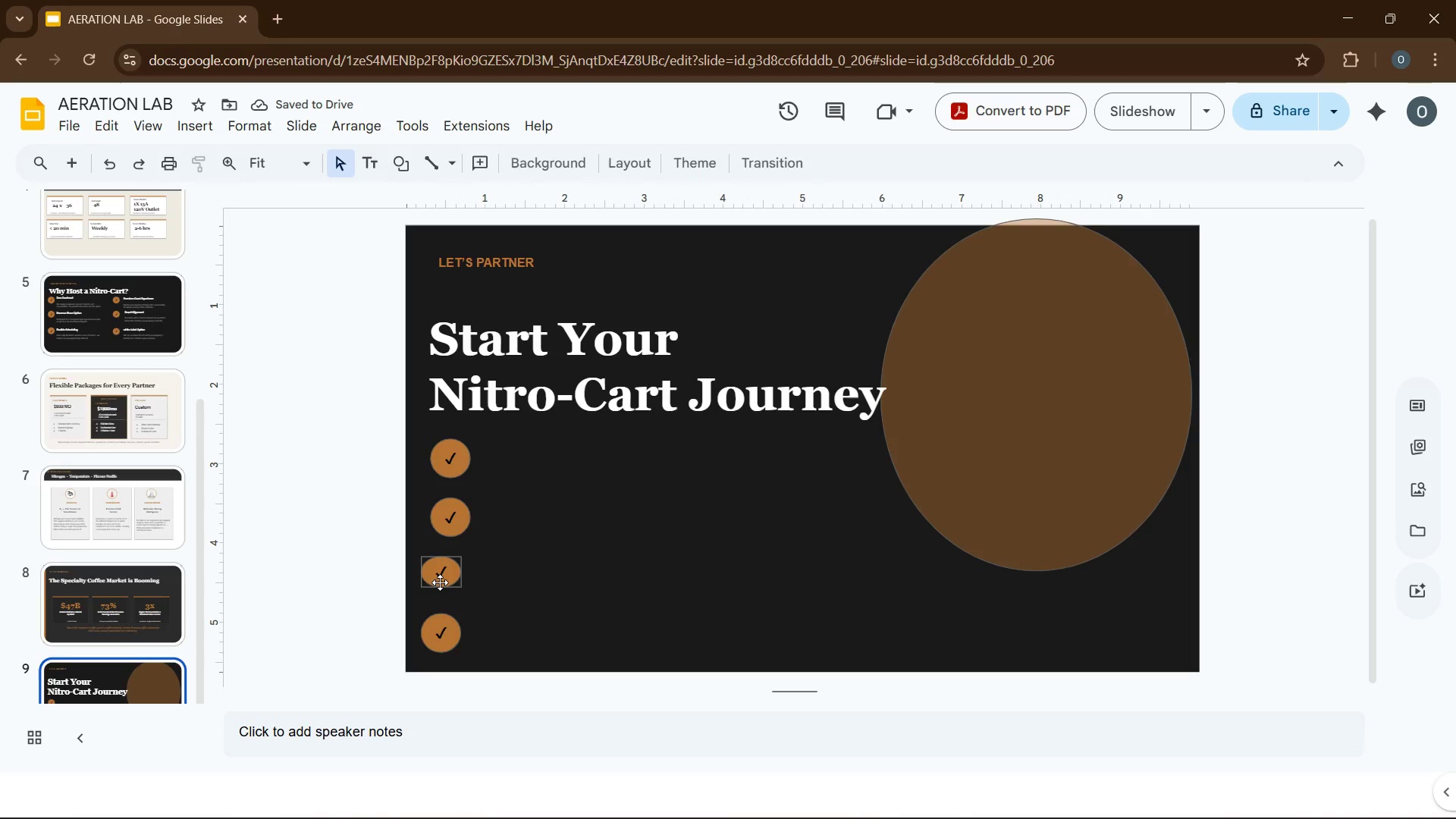 
left_click_drag(start_coordinate=[440, 582], to_coordinate=[451, 579])
 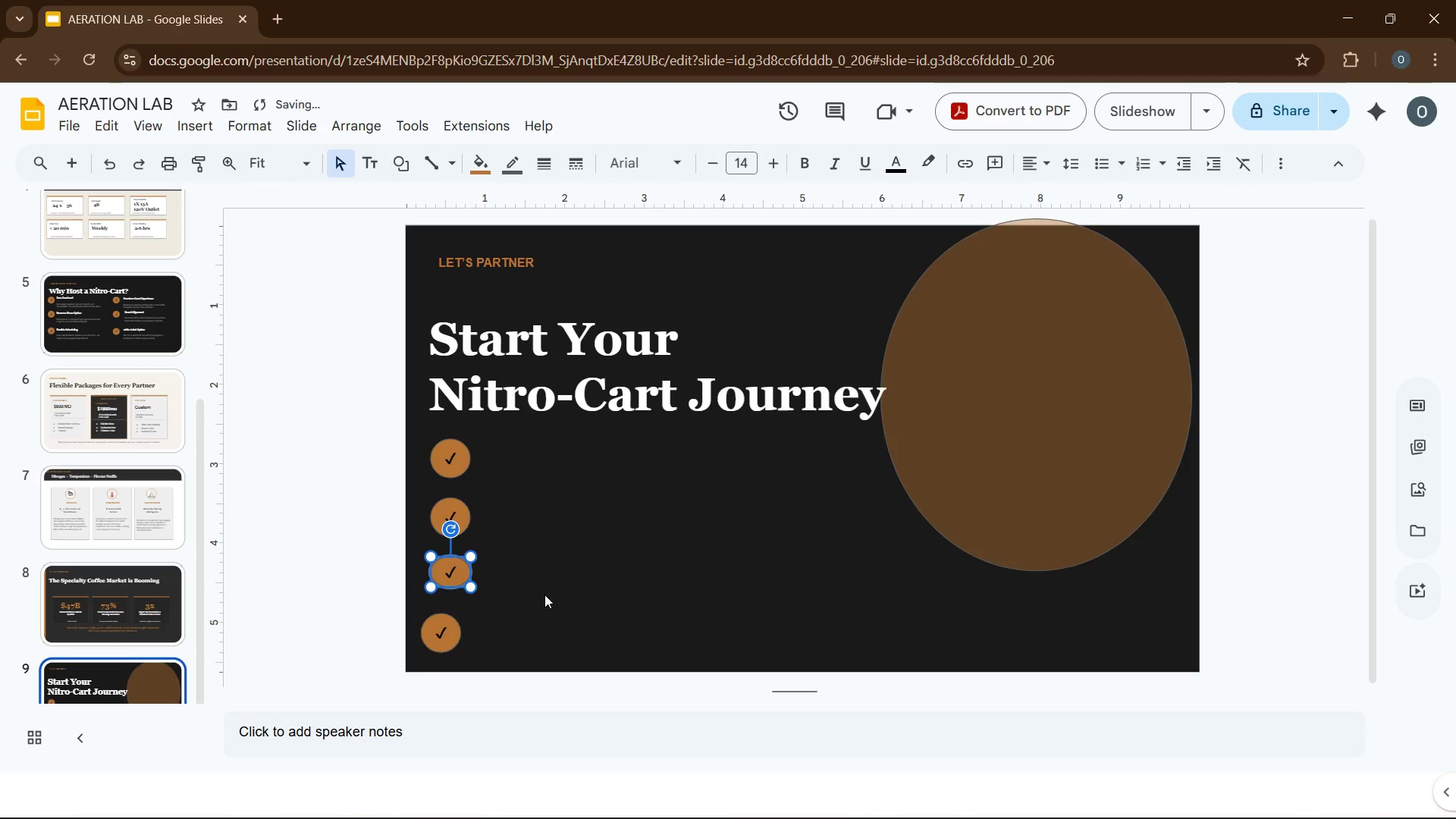 
left_click([545, 595])
 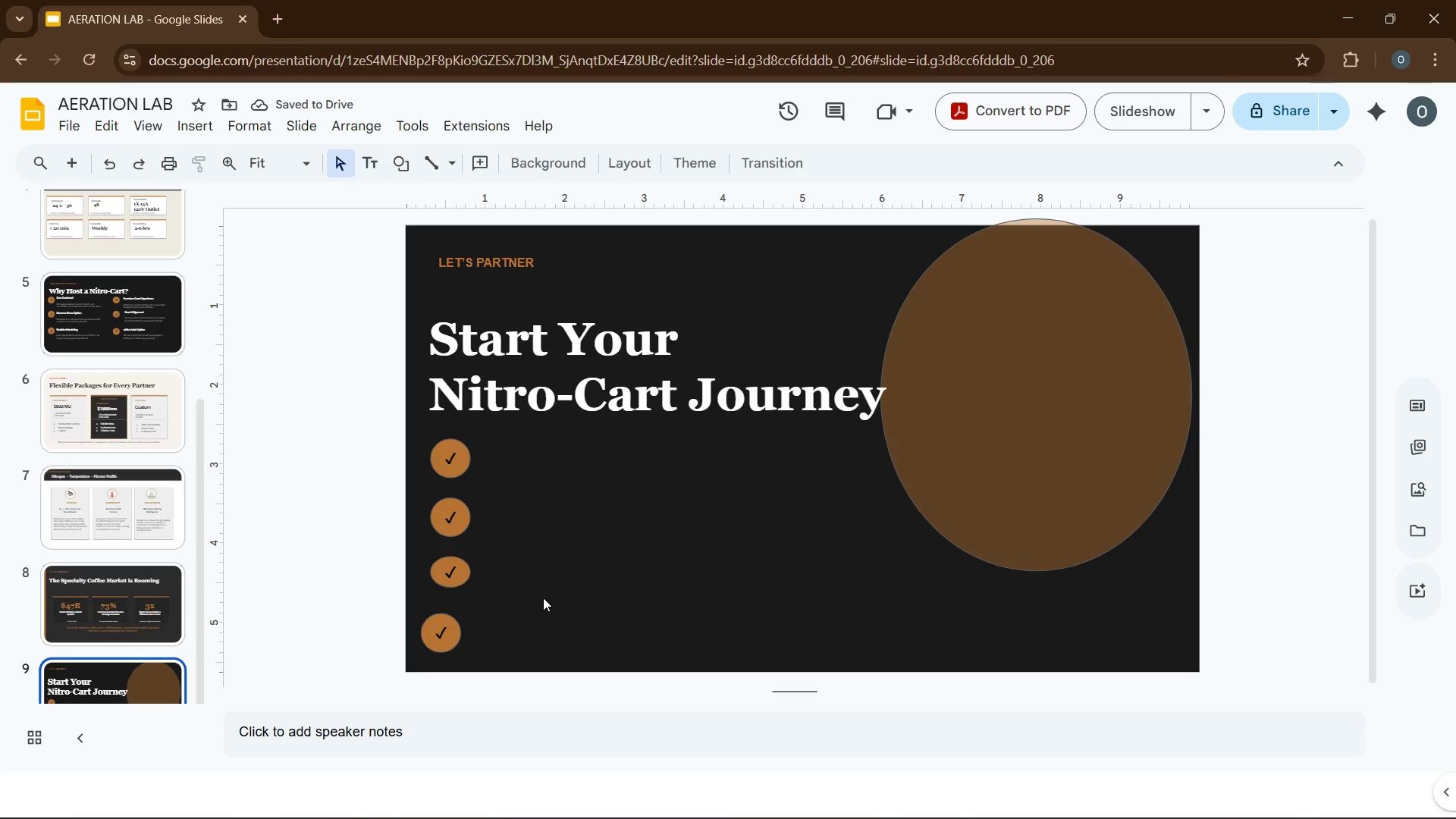 
key(Control+Z)
 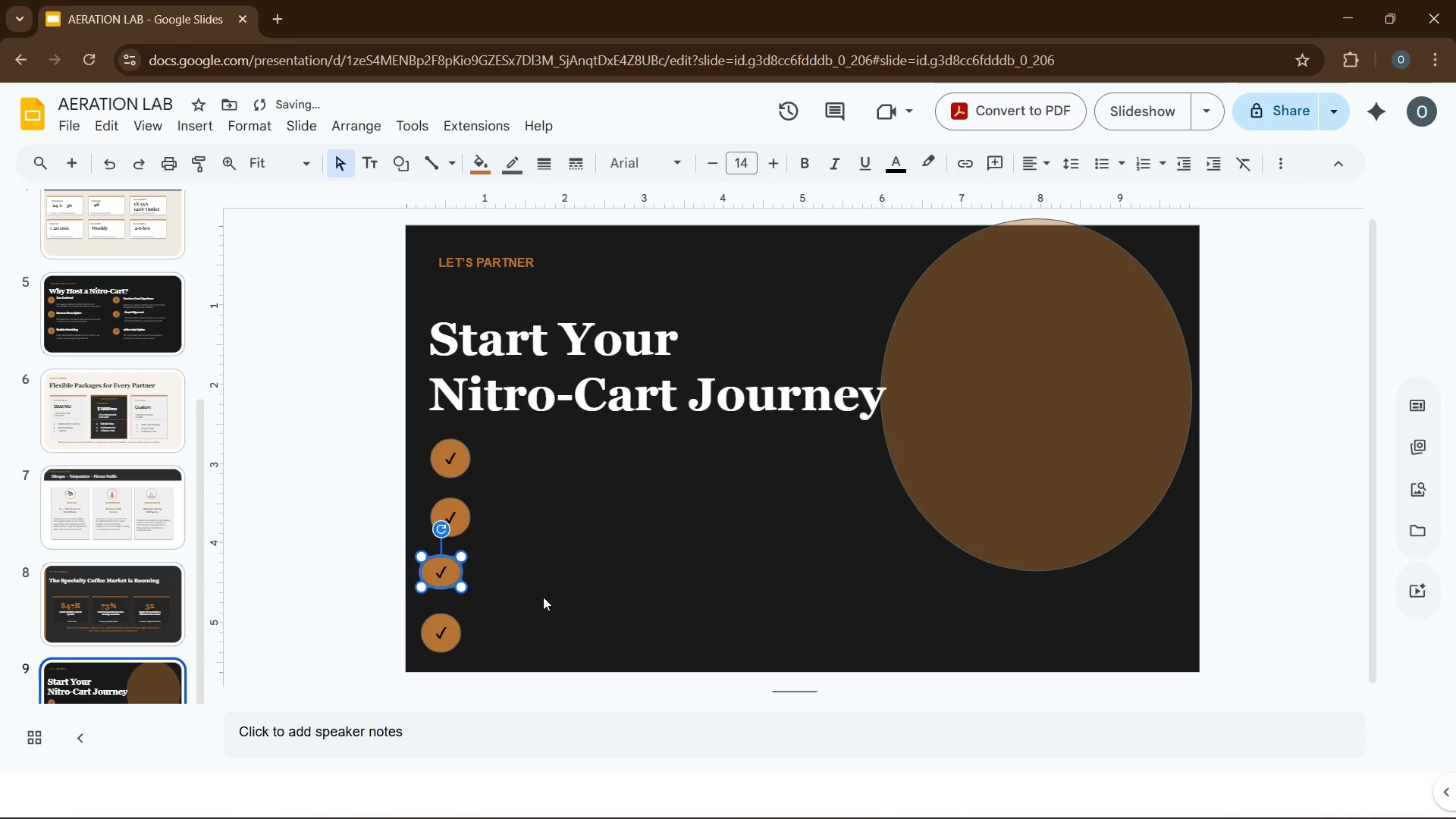 
left_click([543, 597])
 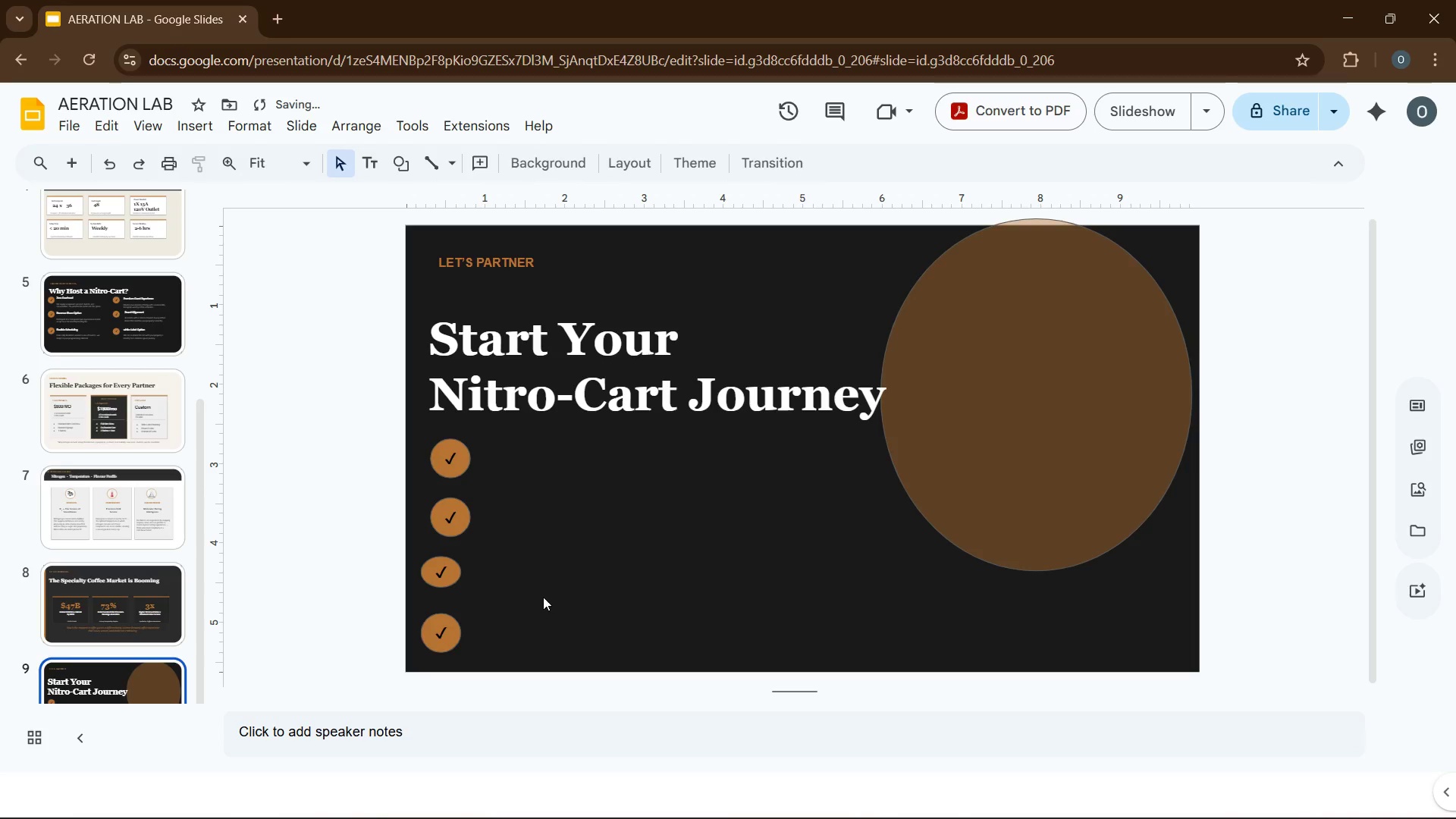 
key(Control+Z)
 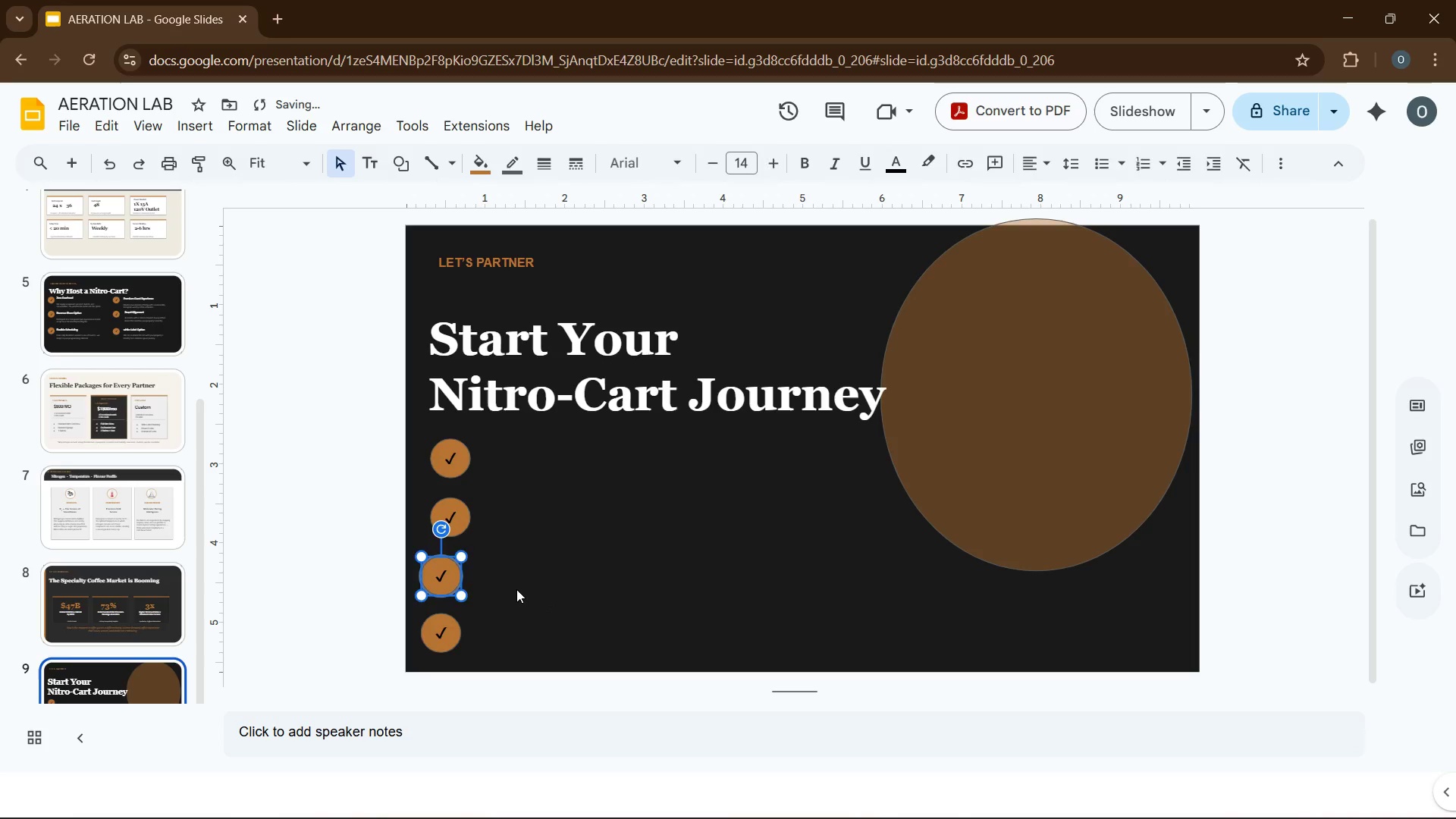 
left_click([516, 588])
 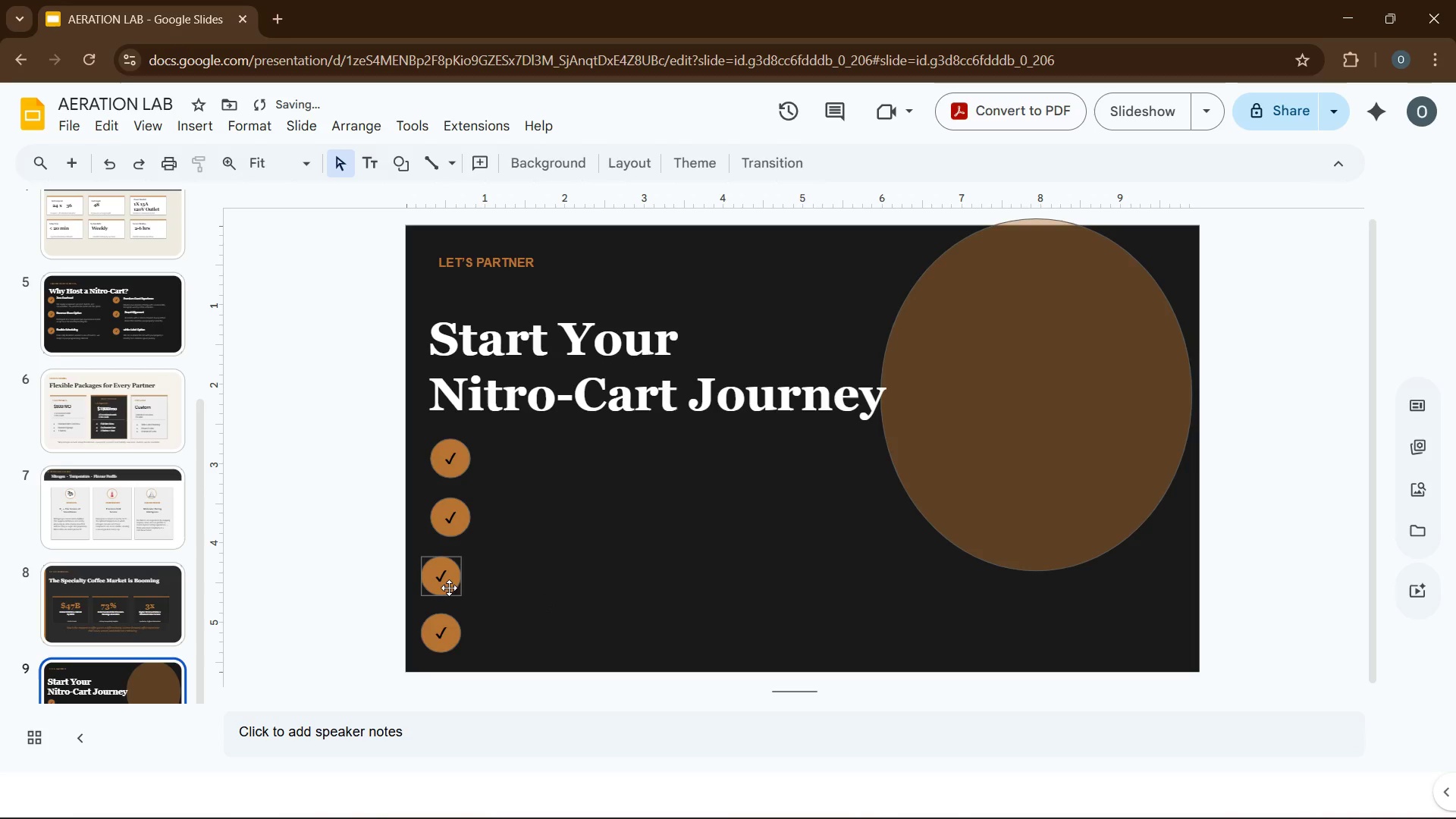 
left_click_drag(start_coordinate=[450, 589], to_coordinate=[458, 588])
 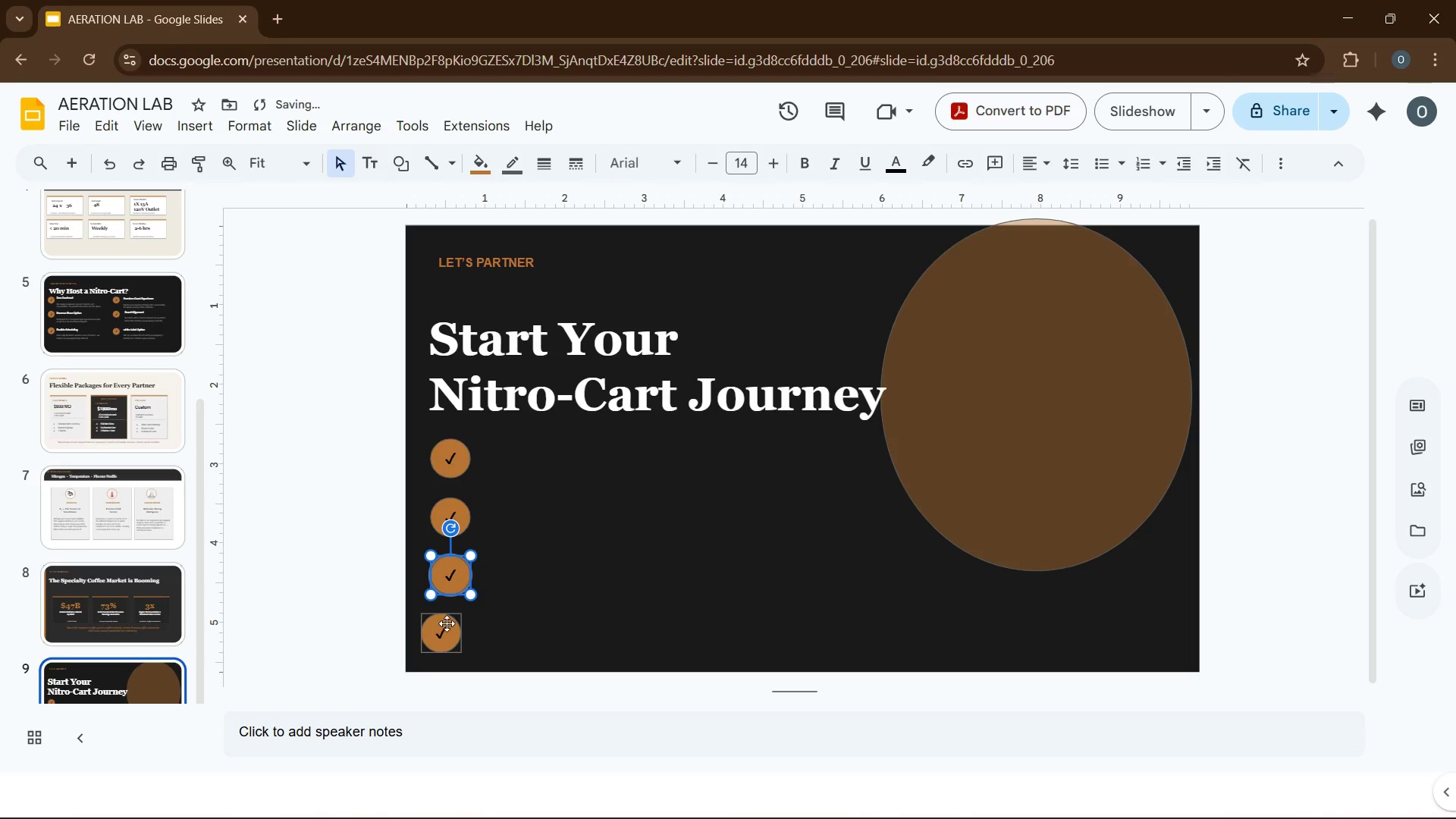 
left_click_drag(start_coordinate=[447, 623], to_coordinate=[455, 620])
 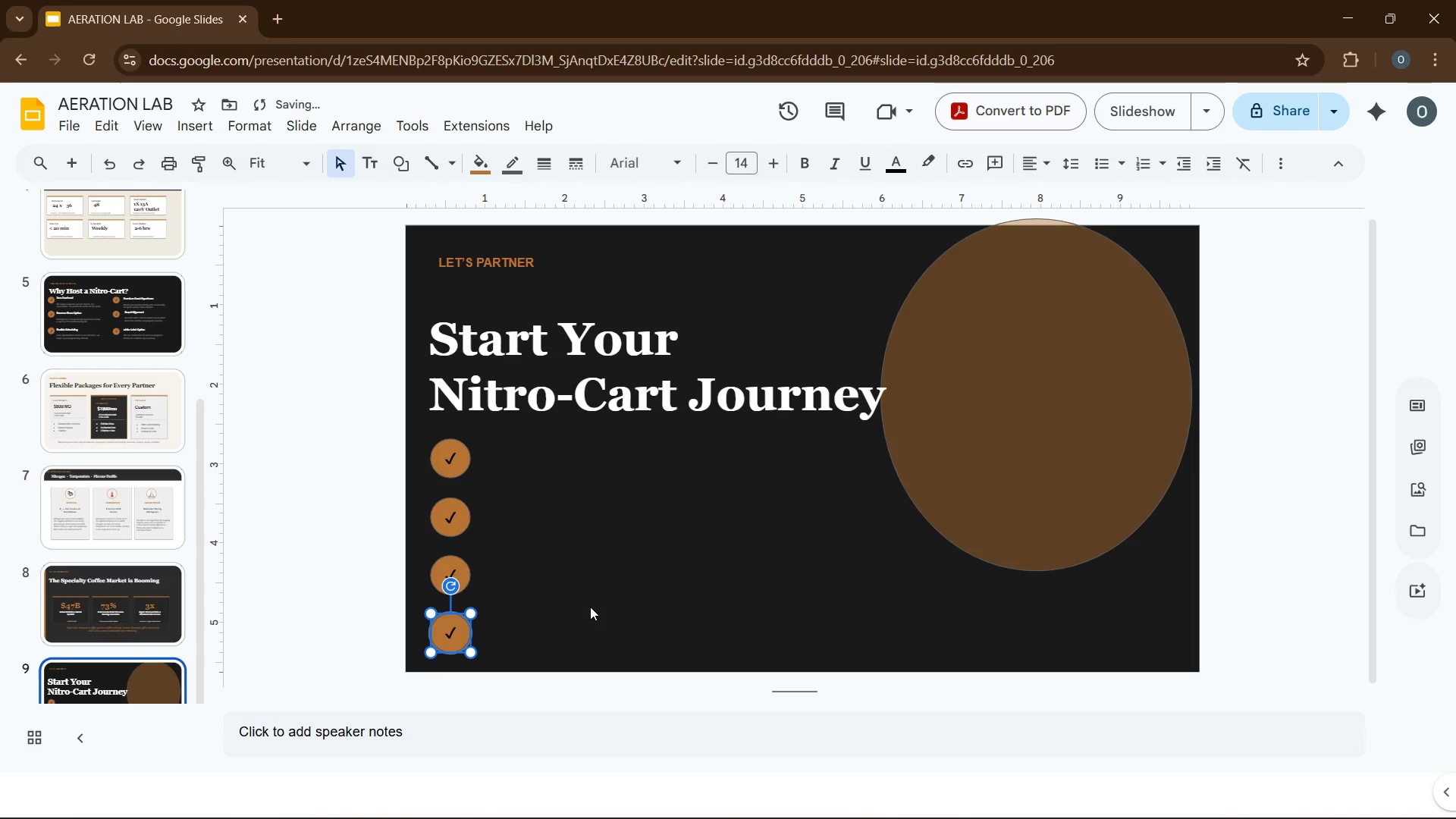 
left_click([593, 607])
 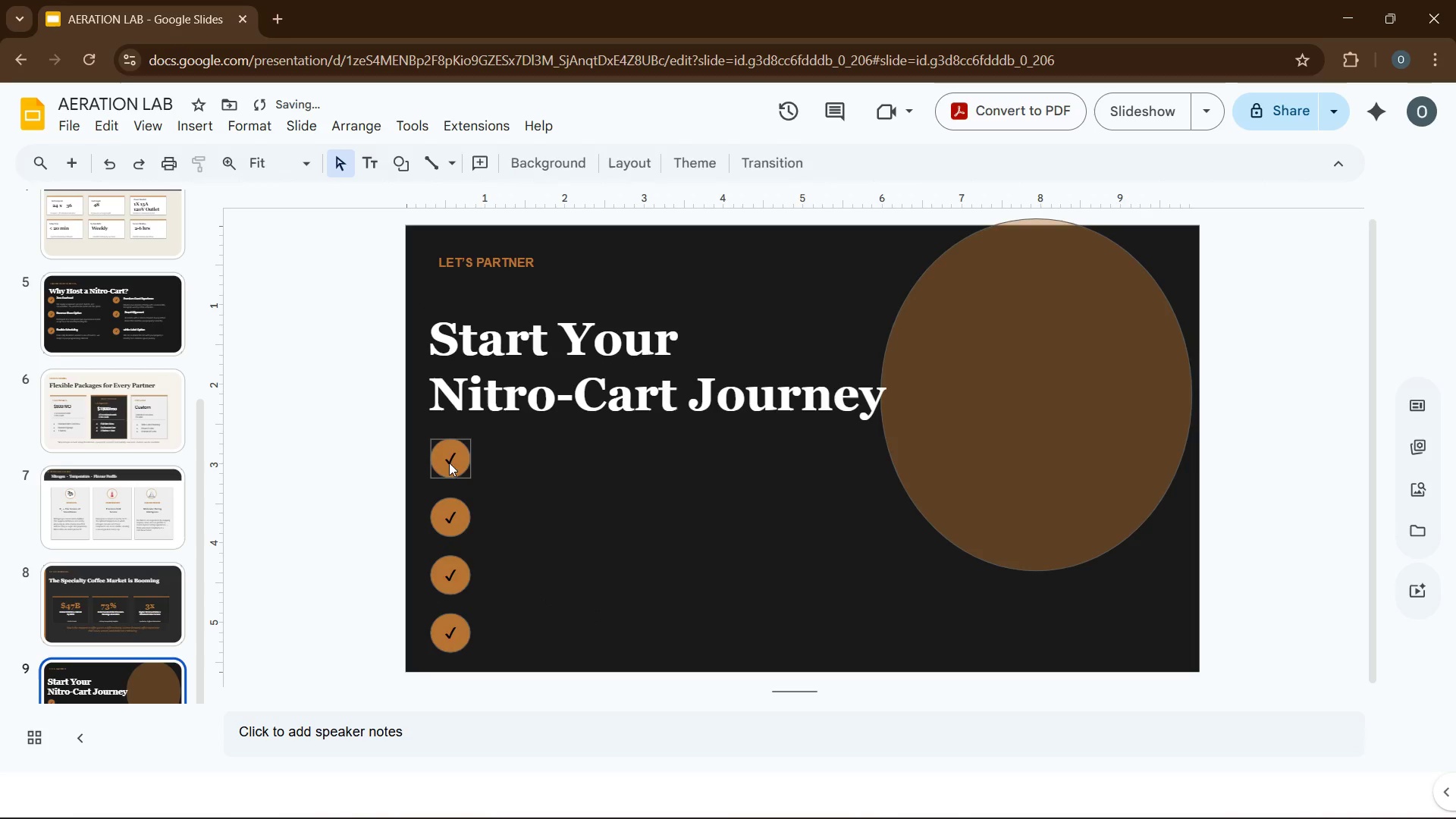 
double_click([449, 462])
 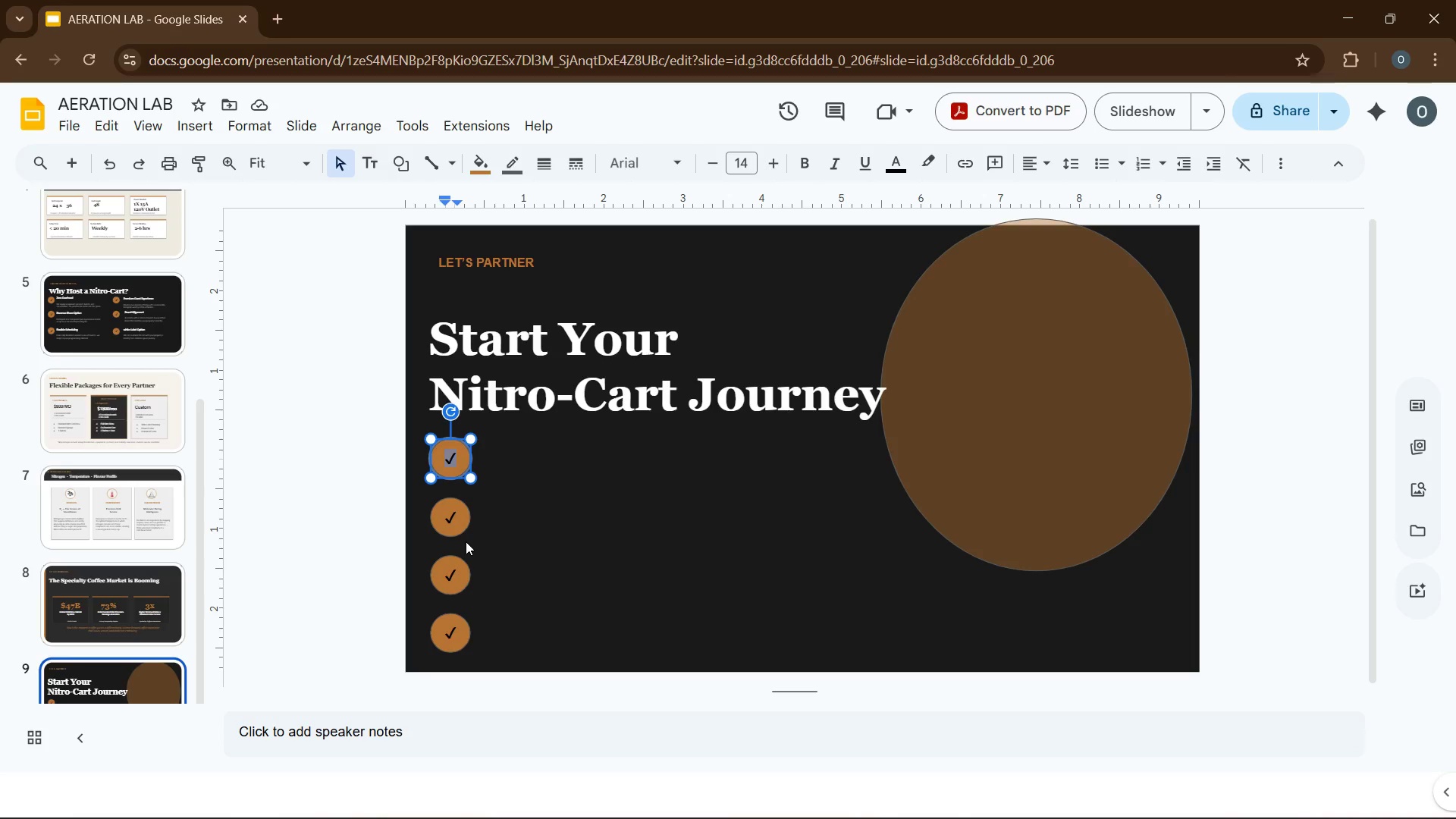 
wait(7.83)
 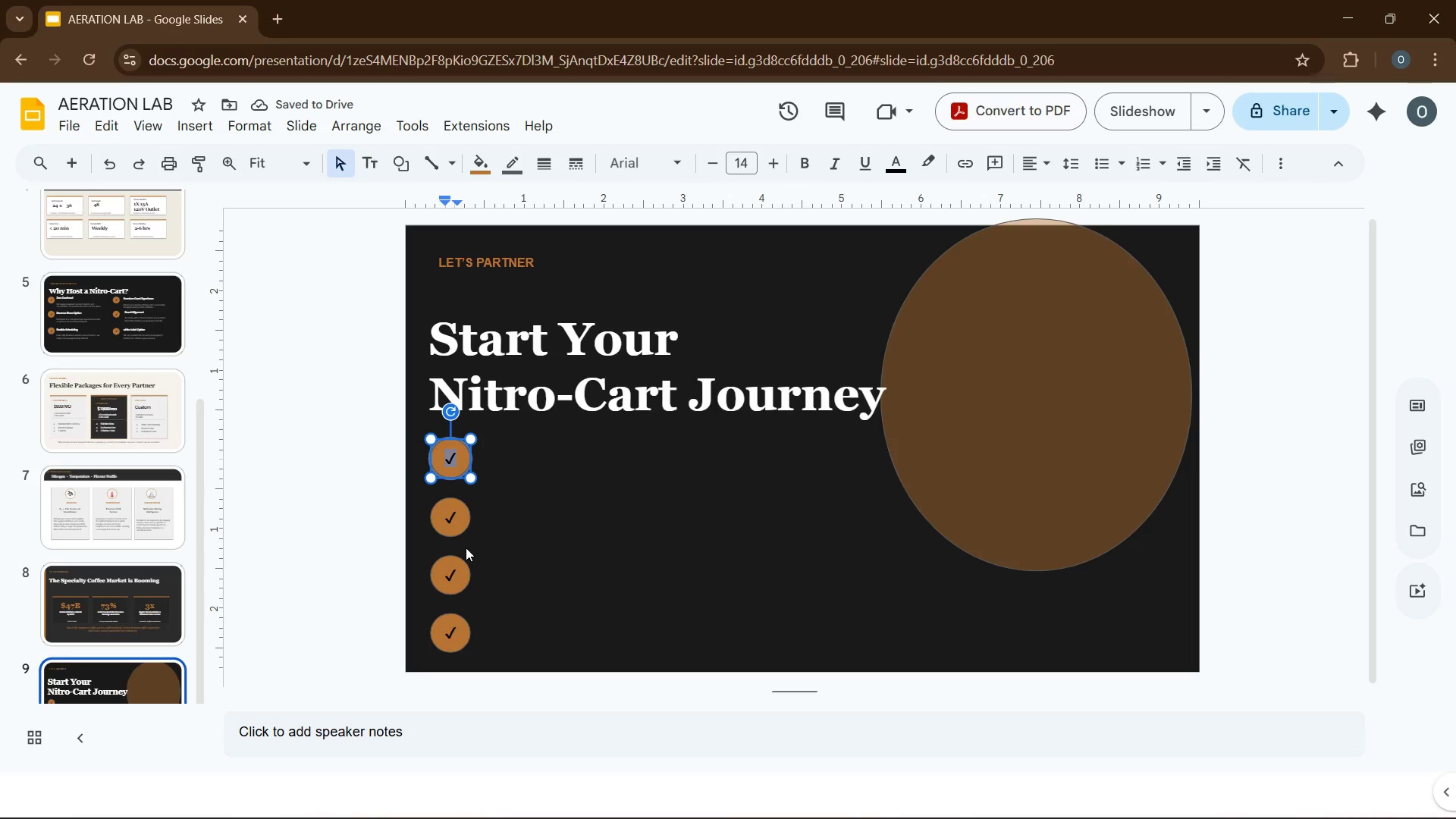 
key(Numpad0)
 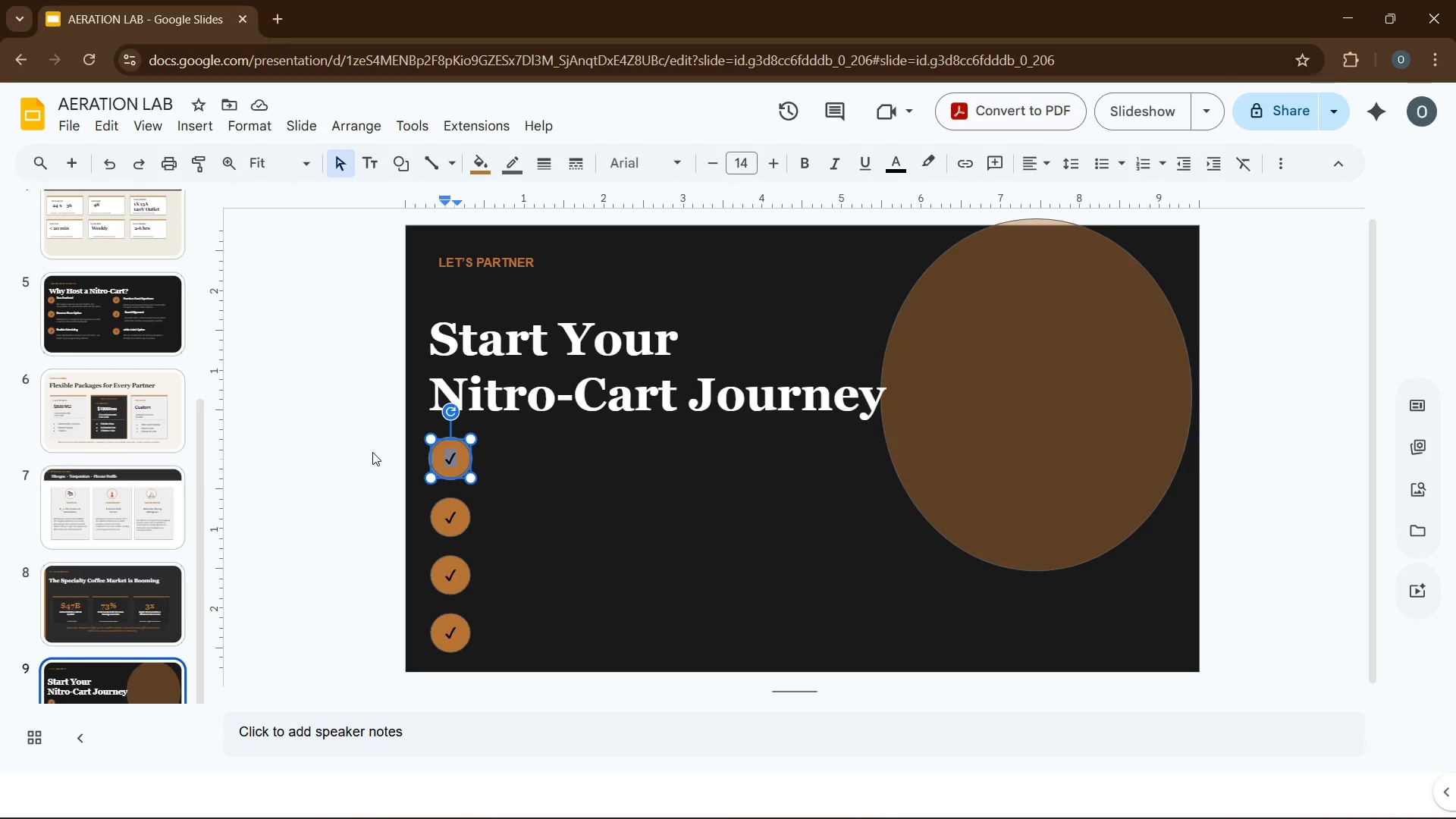 
key(Numpad1)
 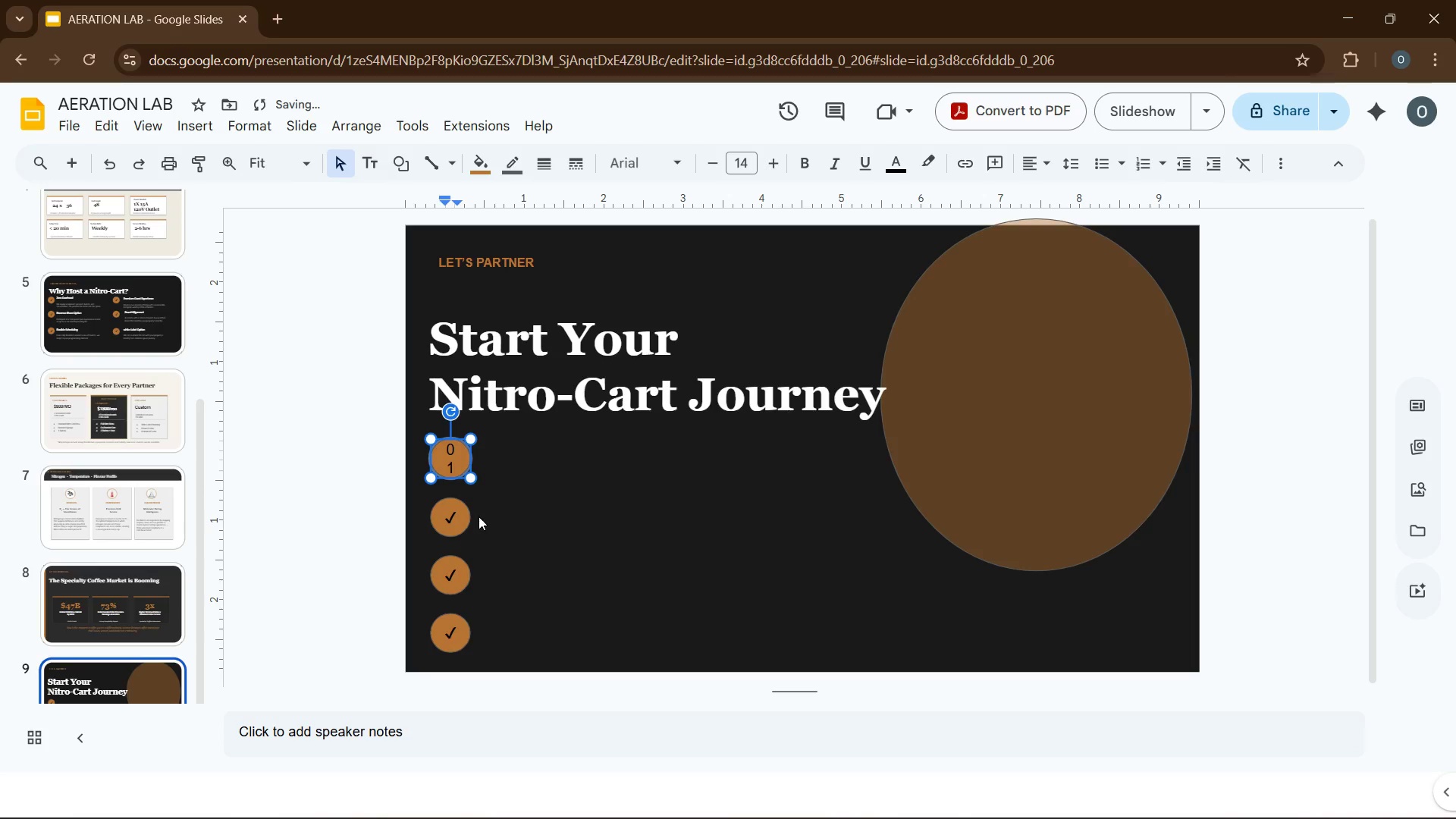 
double_click([450, 518])
 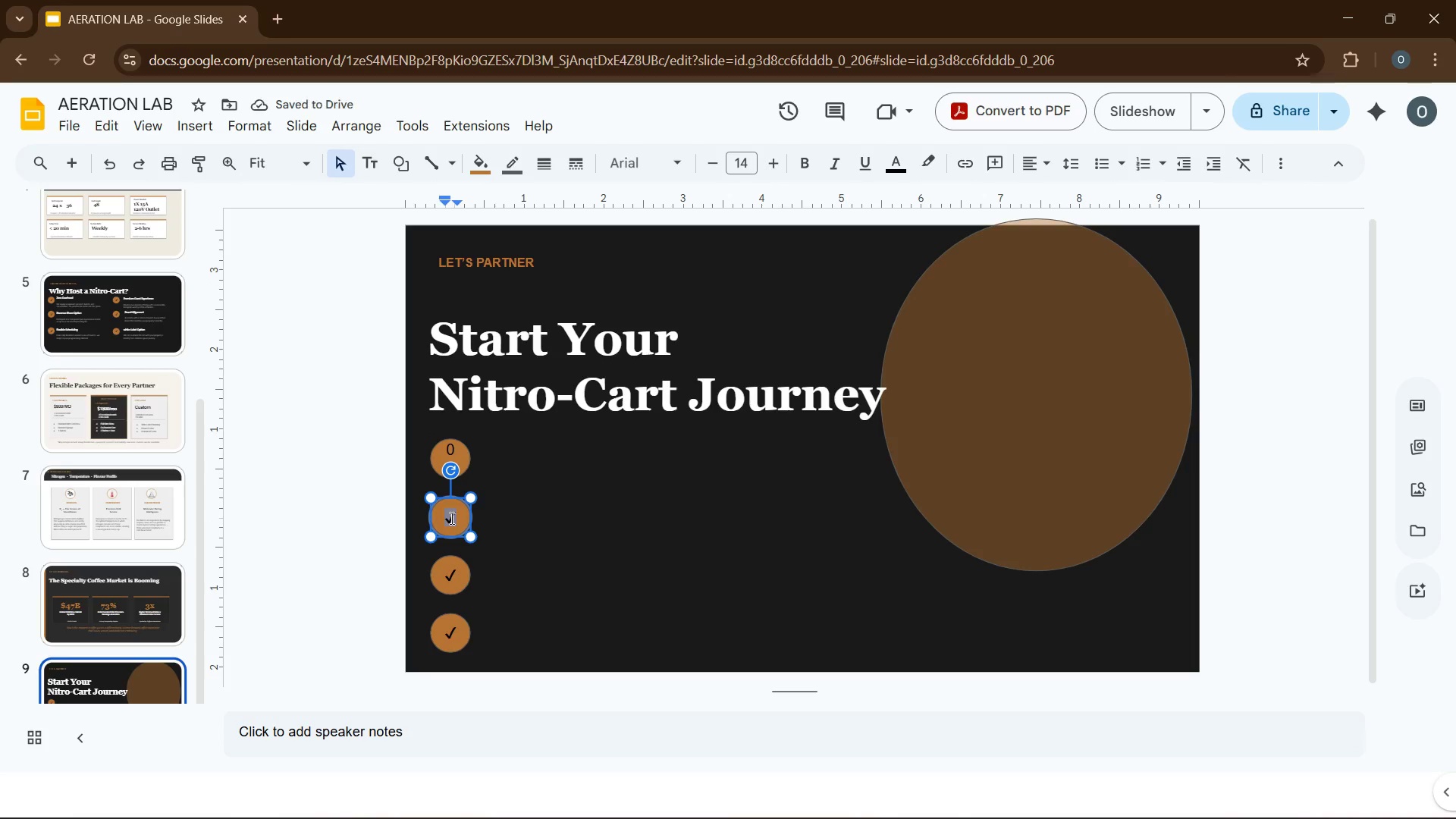 
type(02)
 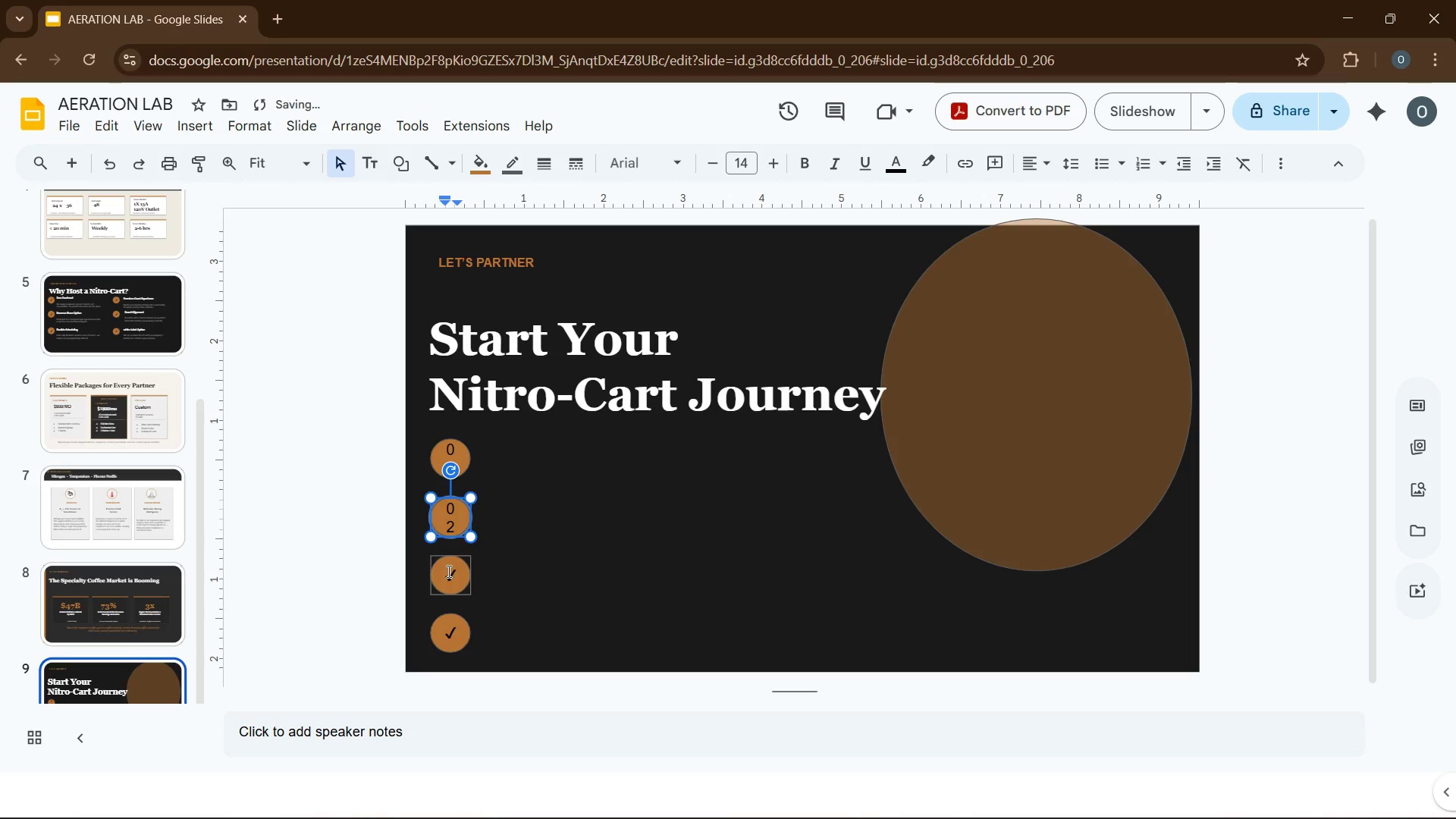 
double_click([449, 571])
 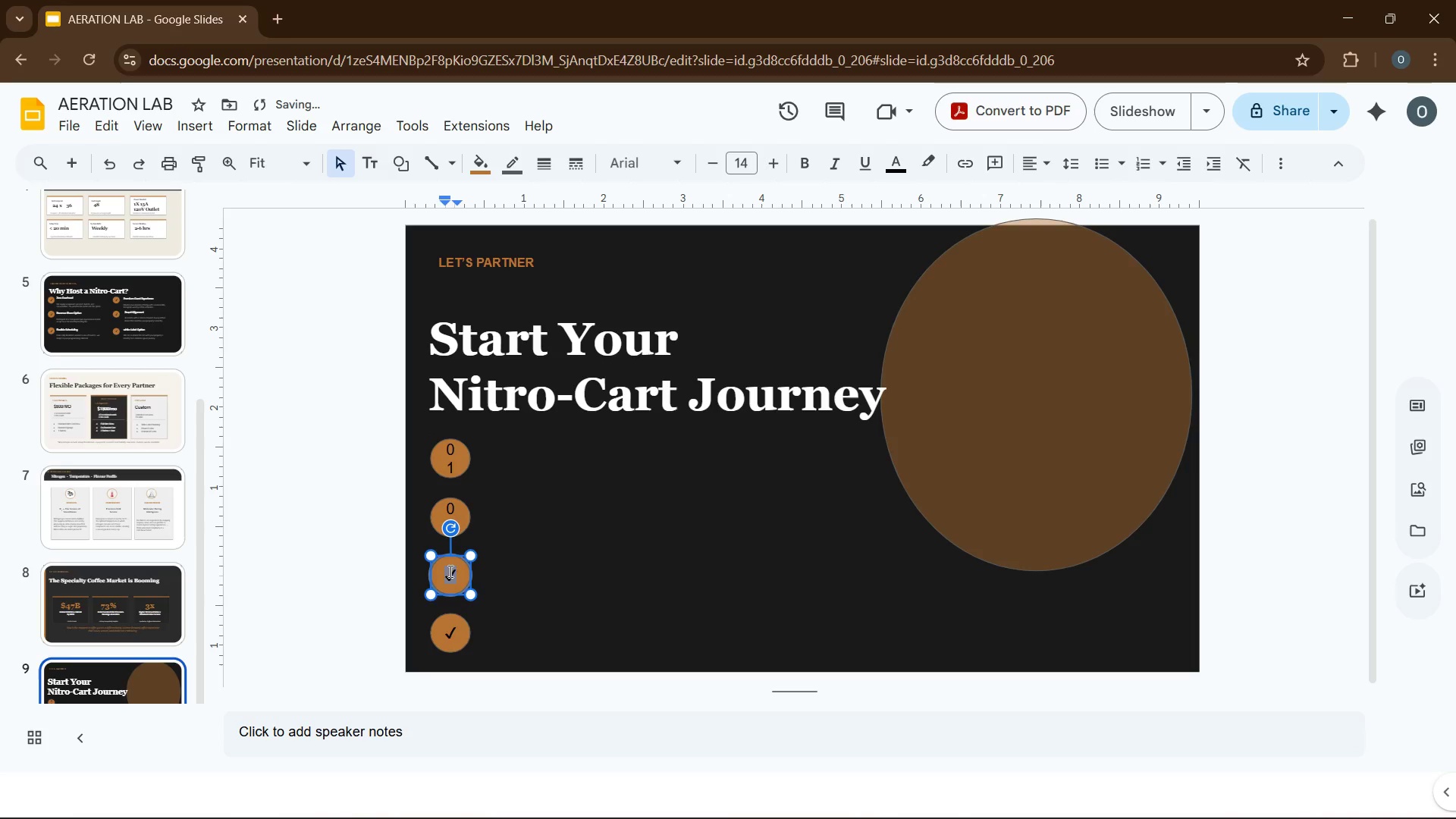 
type(03)
 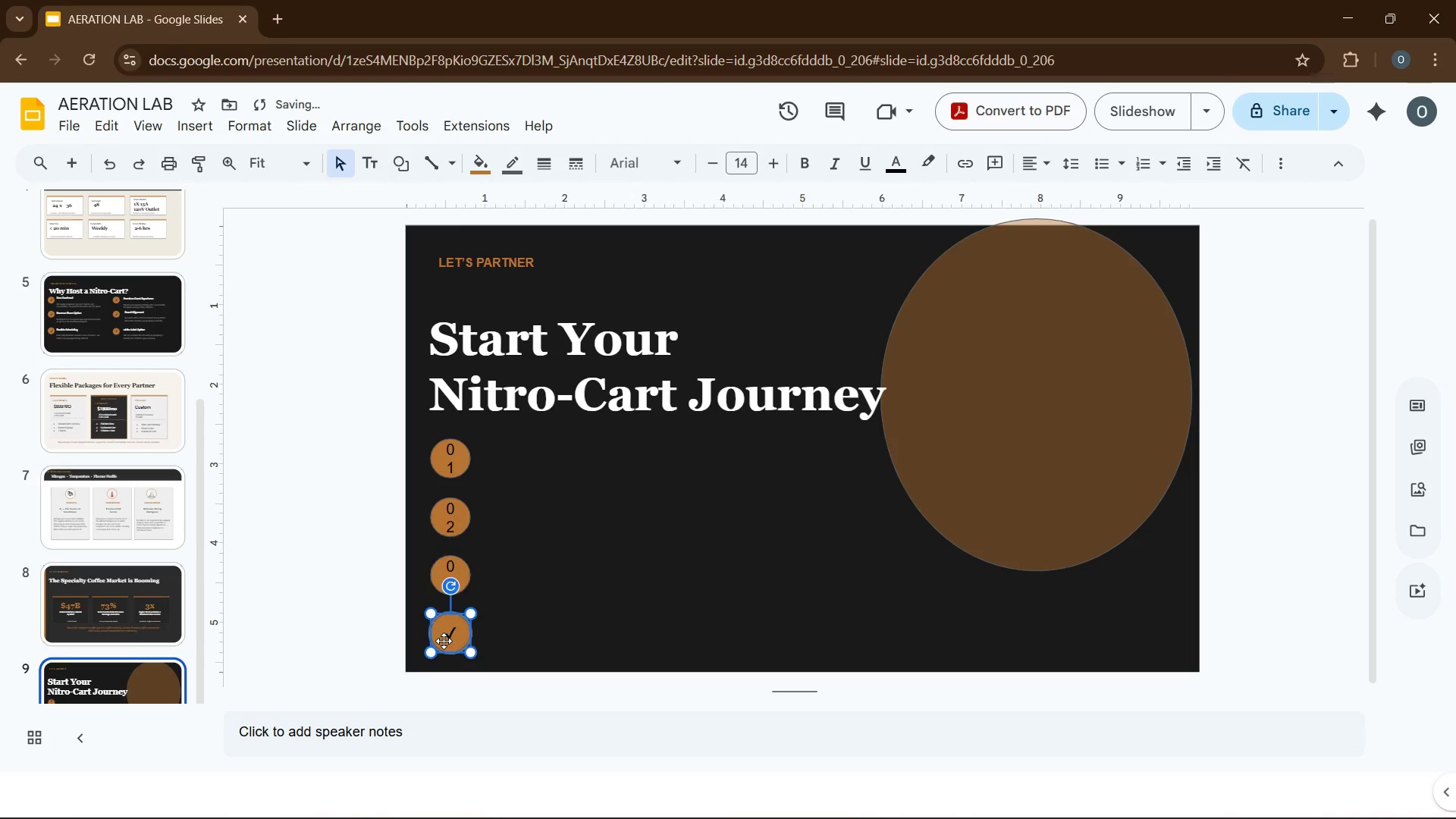 
double_click([444, 641])
 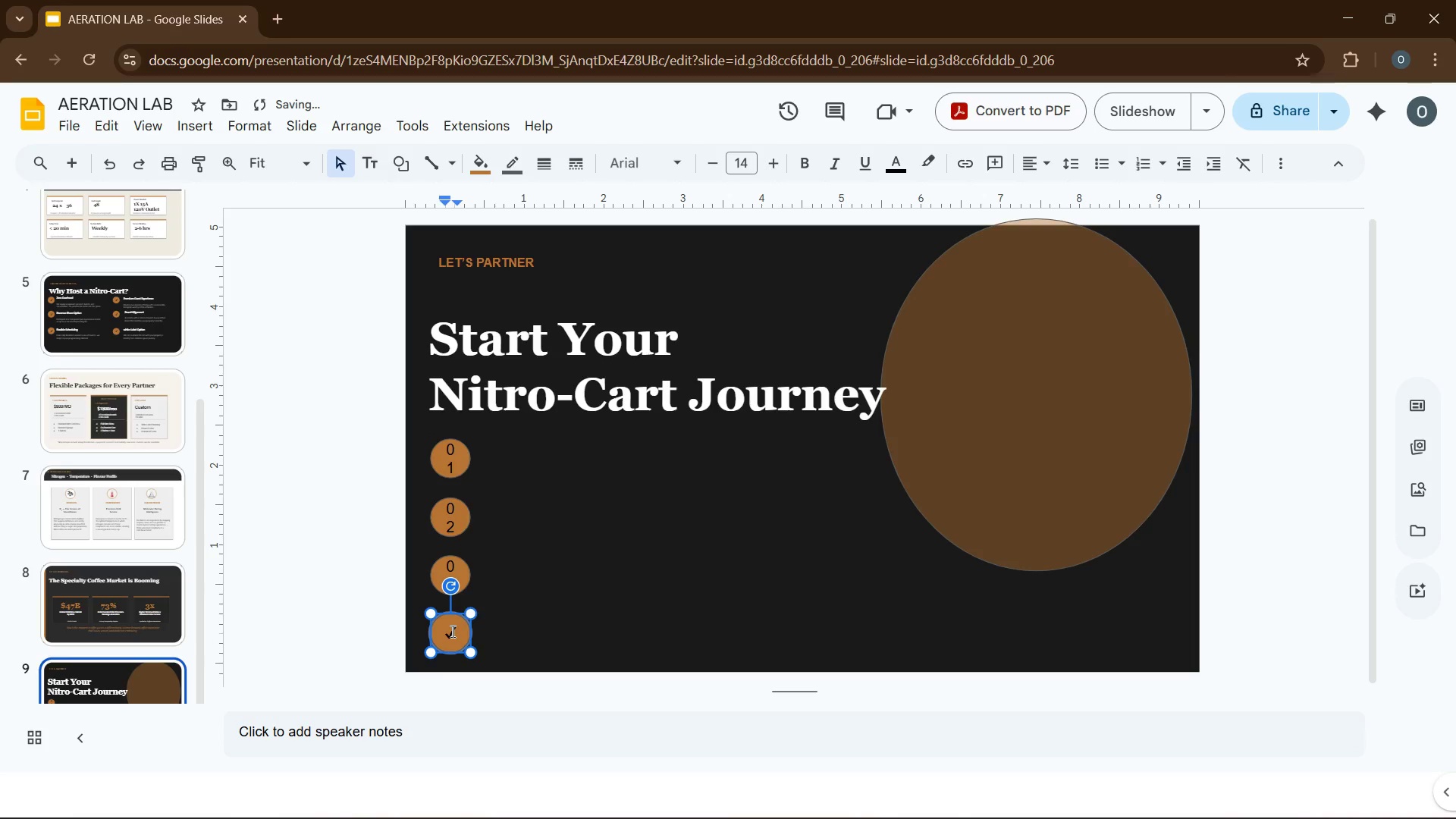 
double_click([451, 631])
 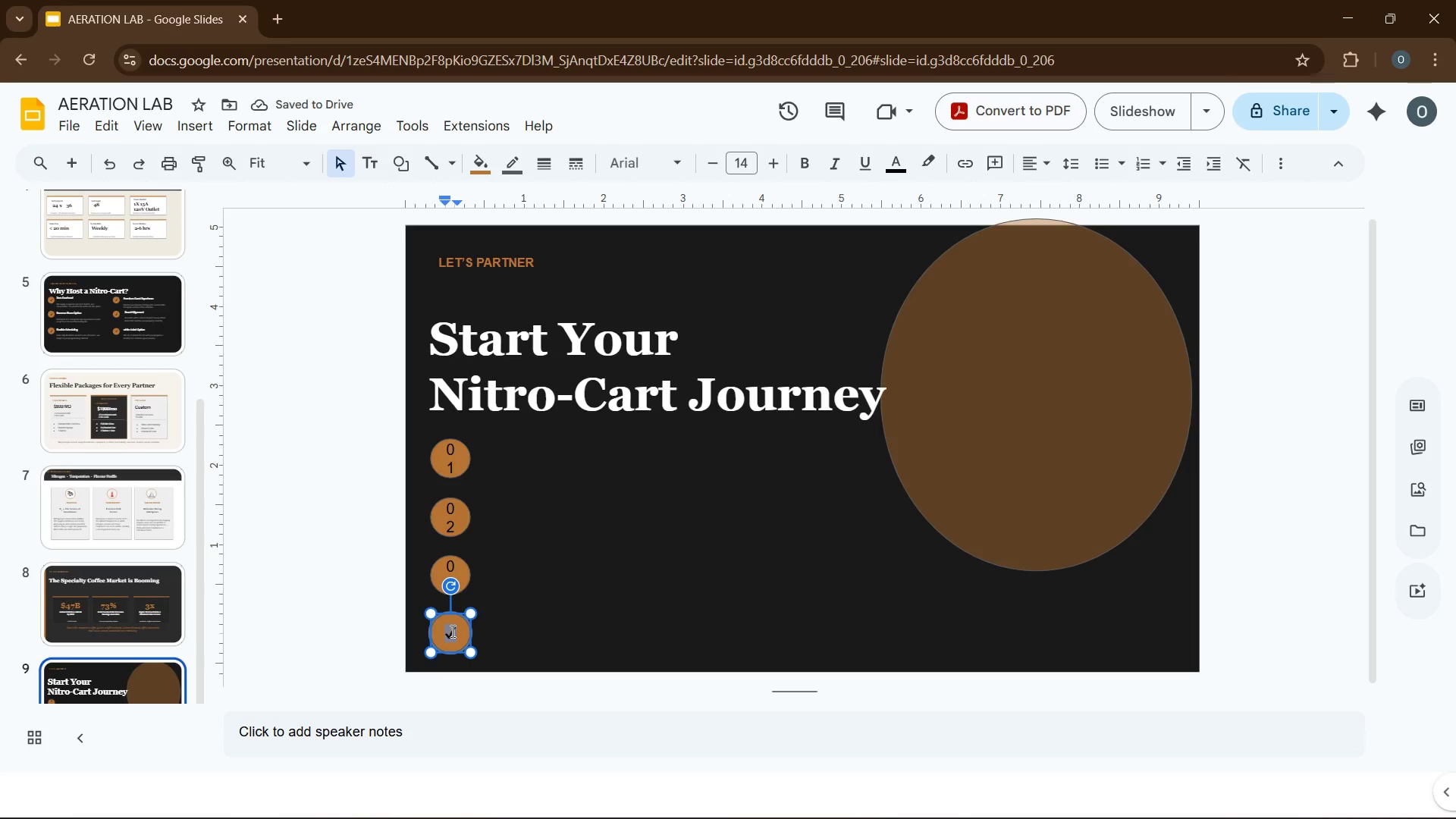 
type(04)
 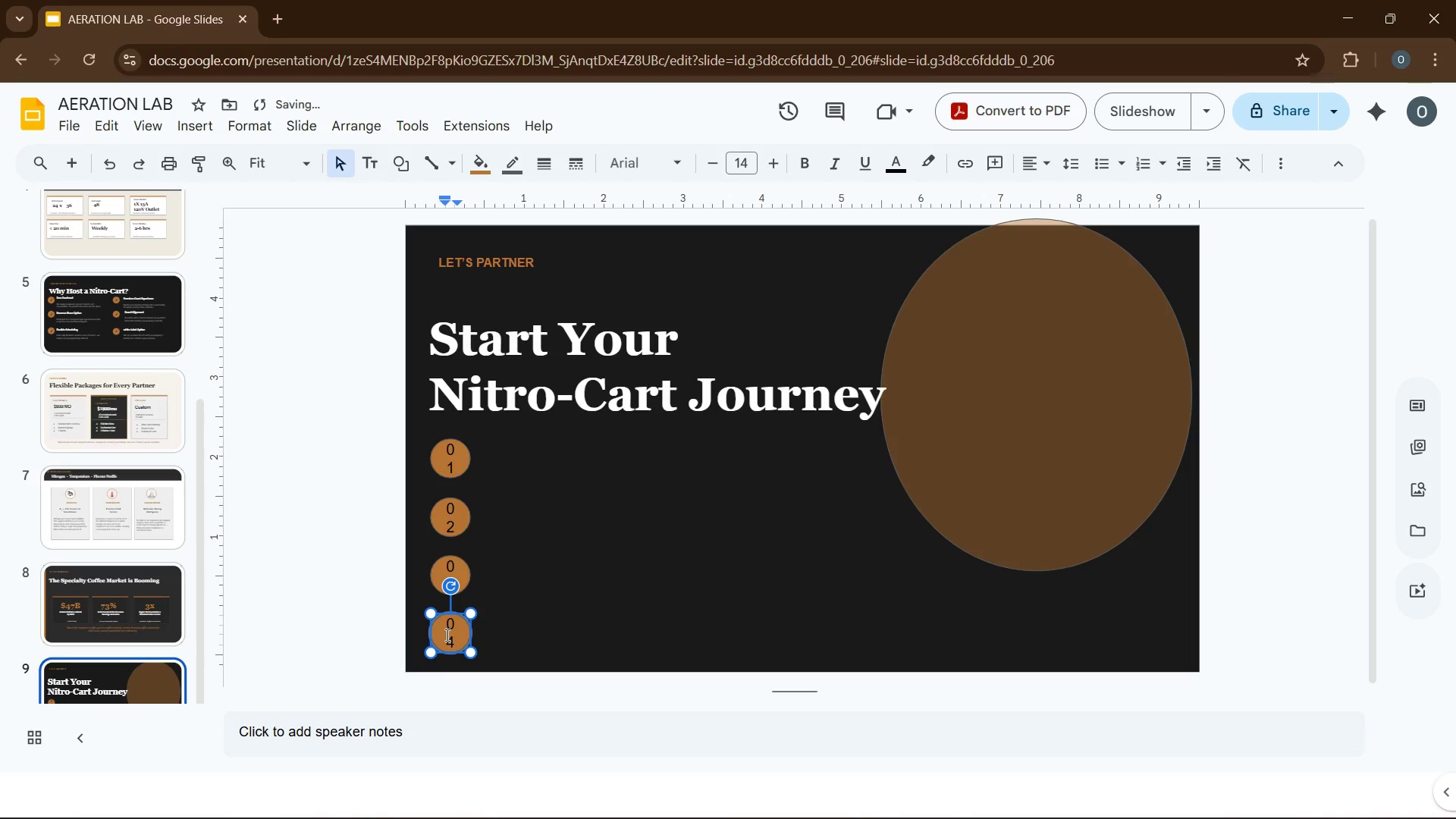 
key(Control+A)
 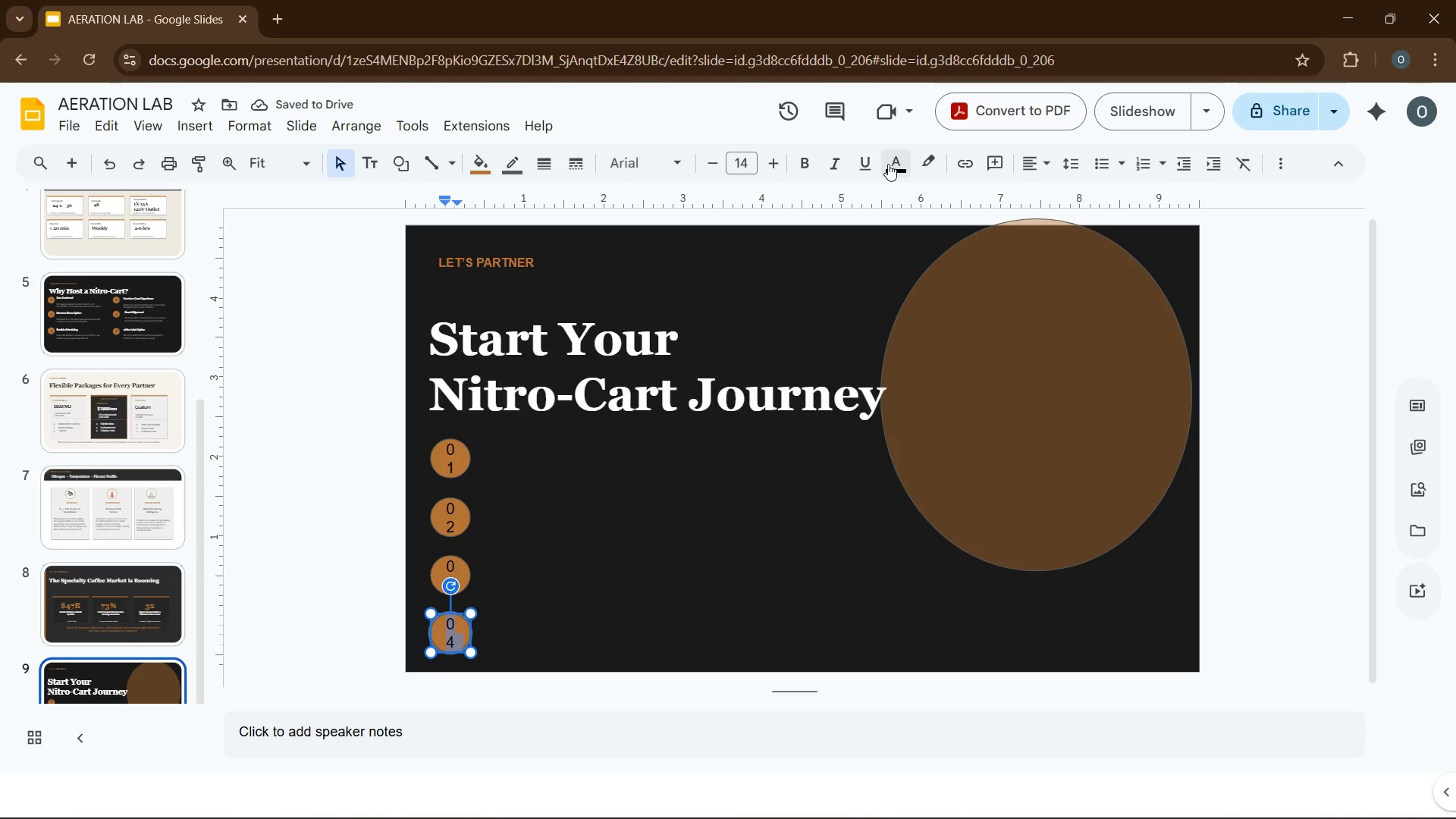 
left_click([898, 171])
 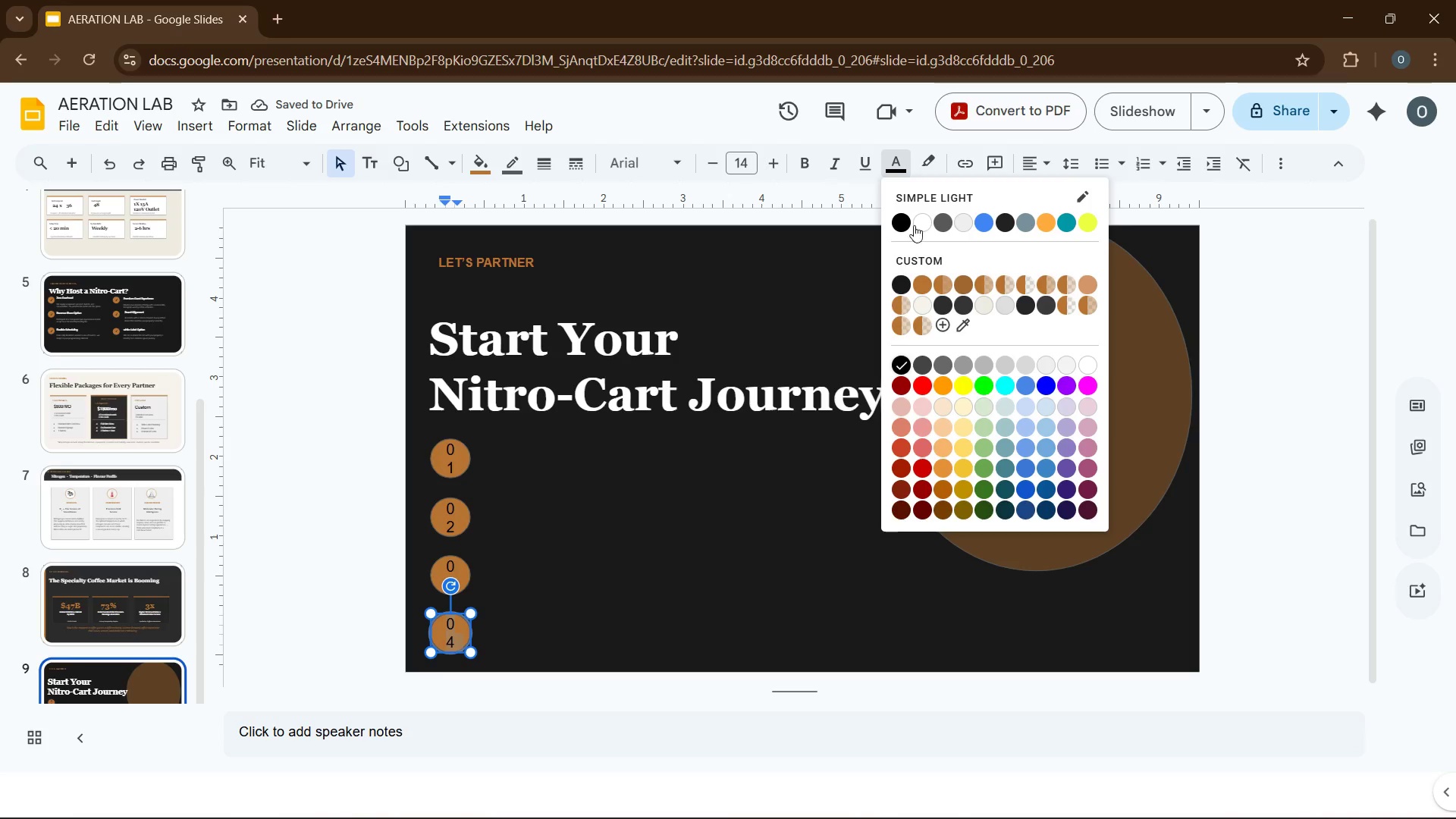 
left_click([918, 224])
 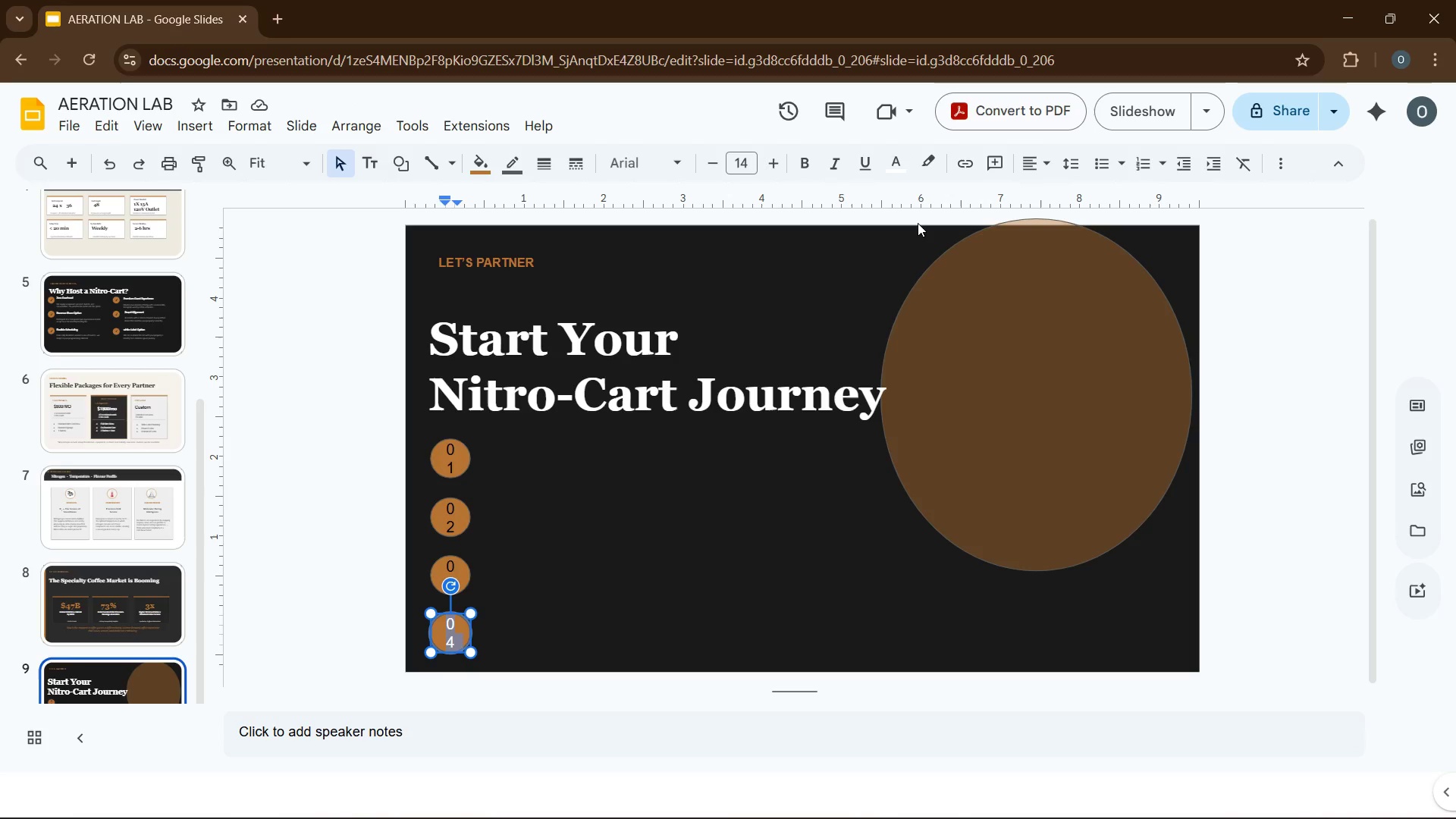 
wait(23.91)
 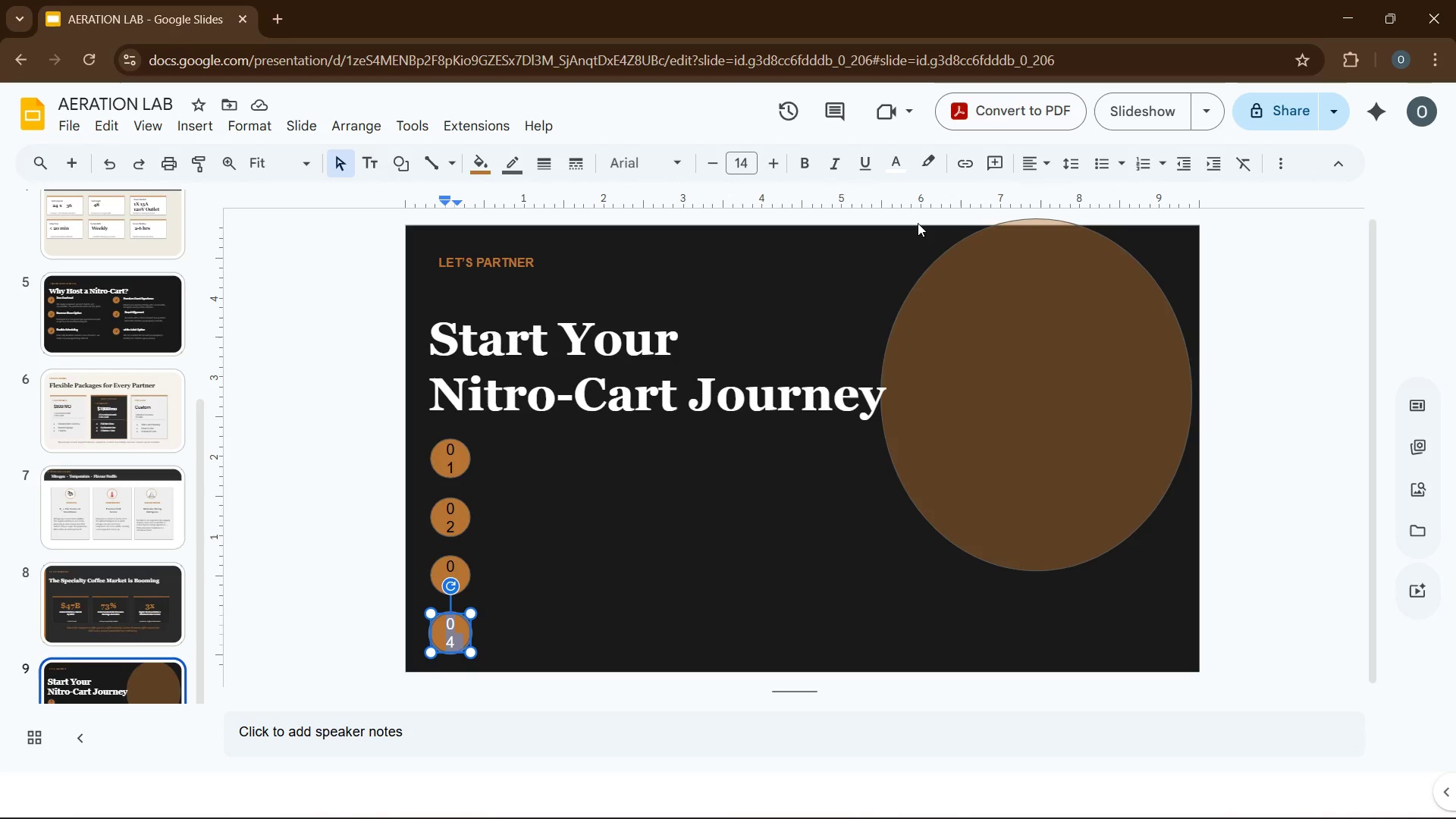 
left_click([707, 164])
 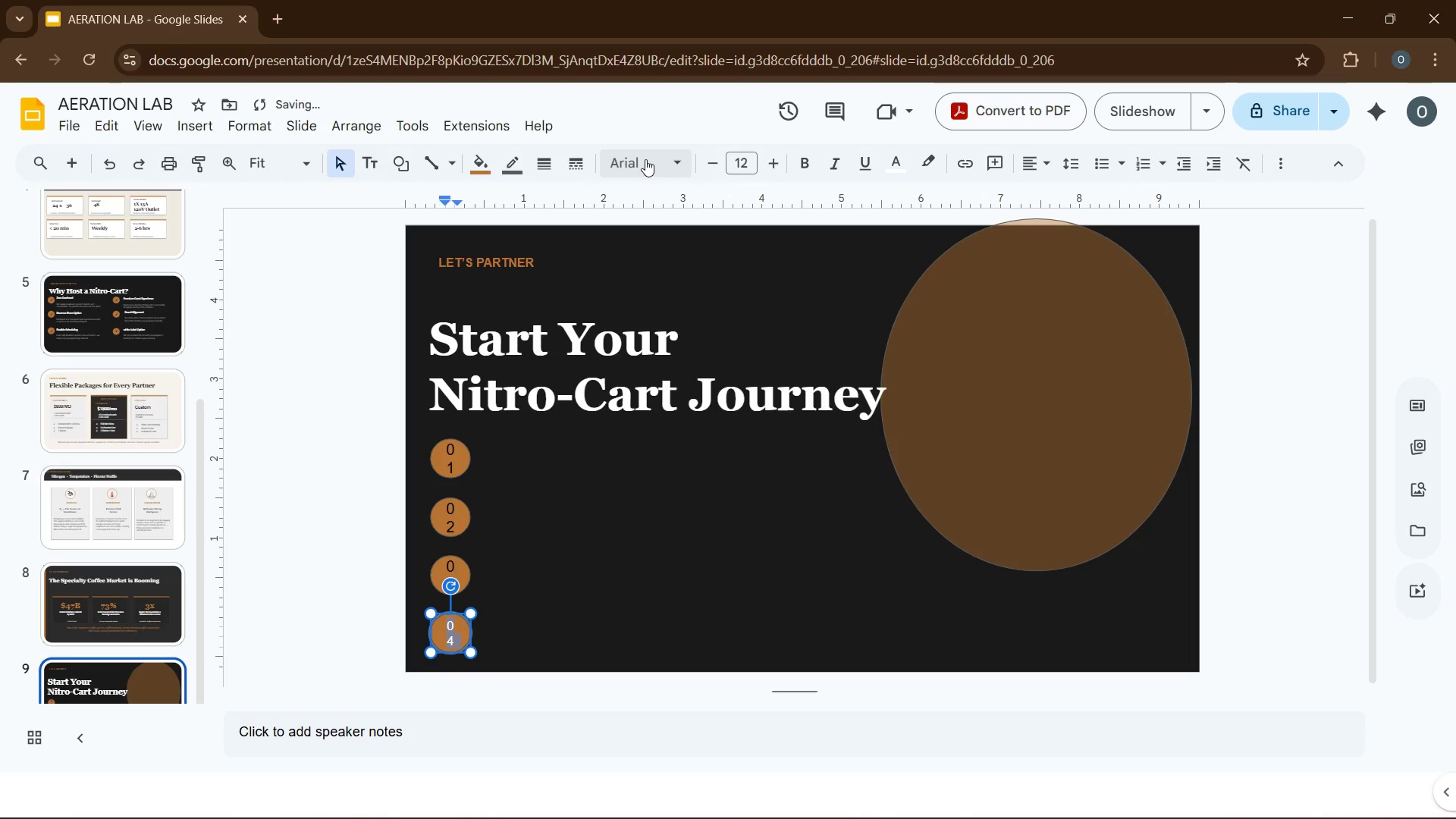 
left_click([639, 159])
 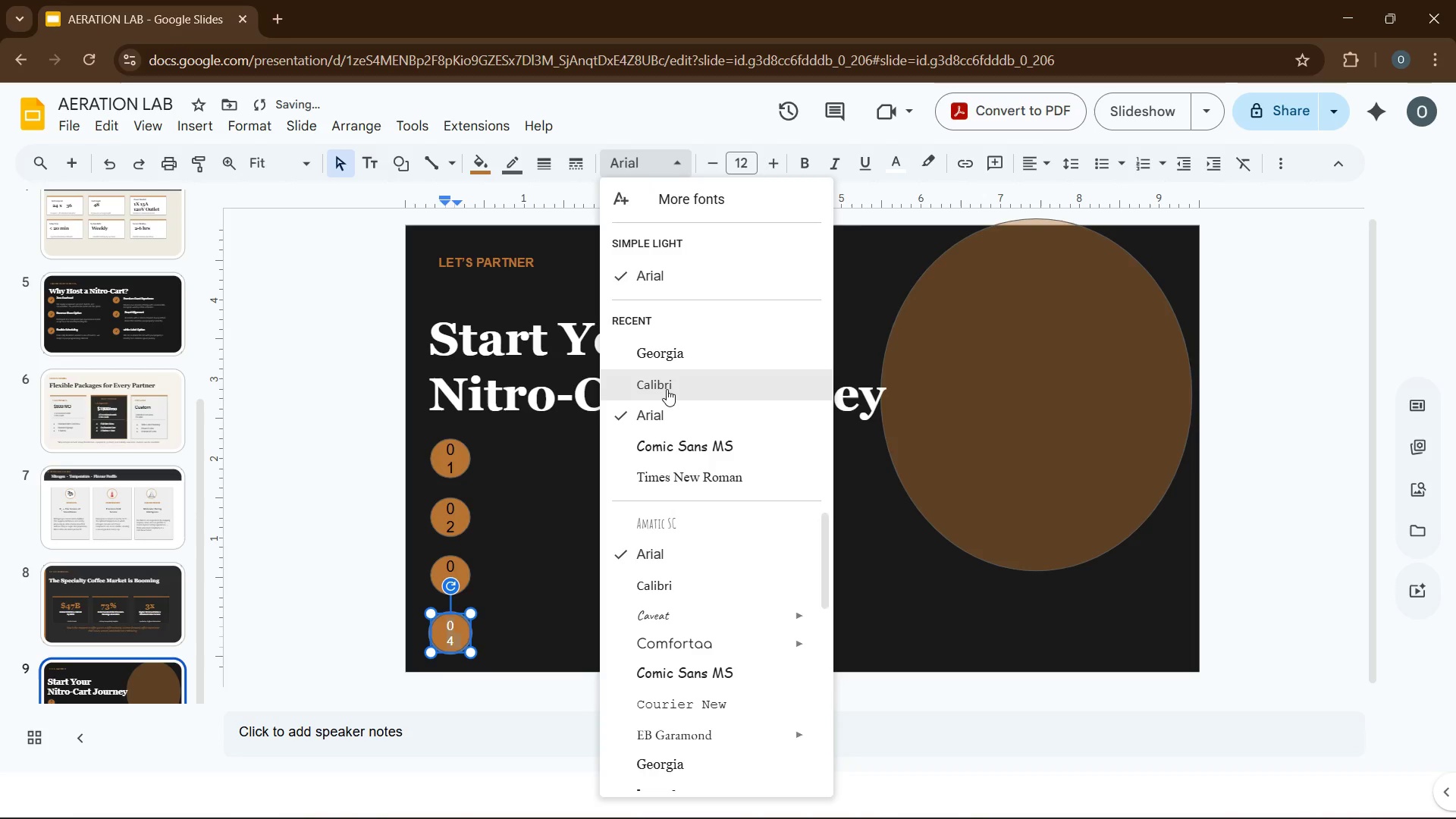 
left_click([667, 390])
 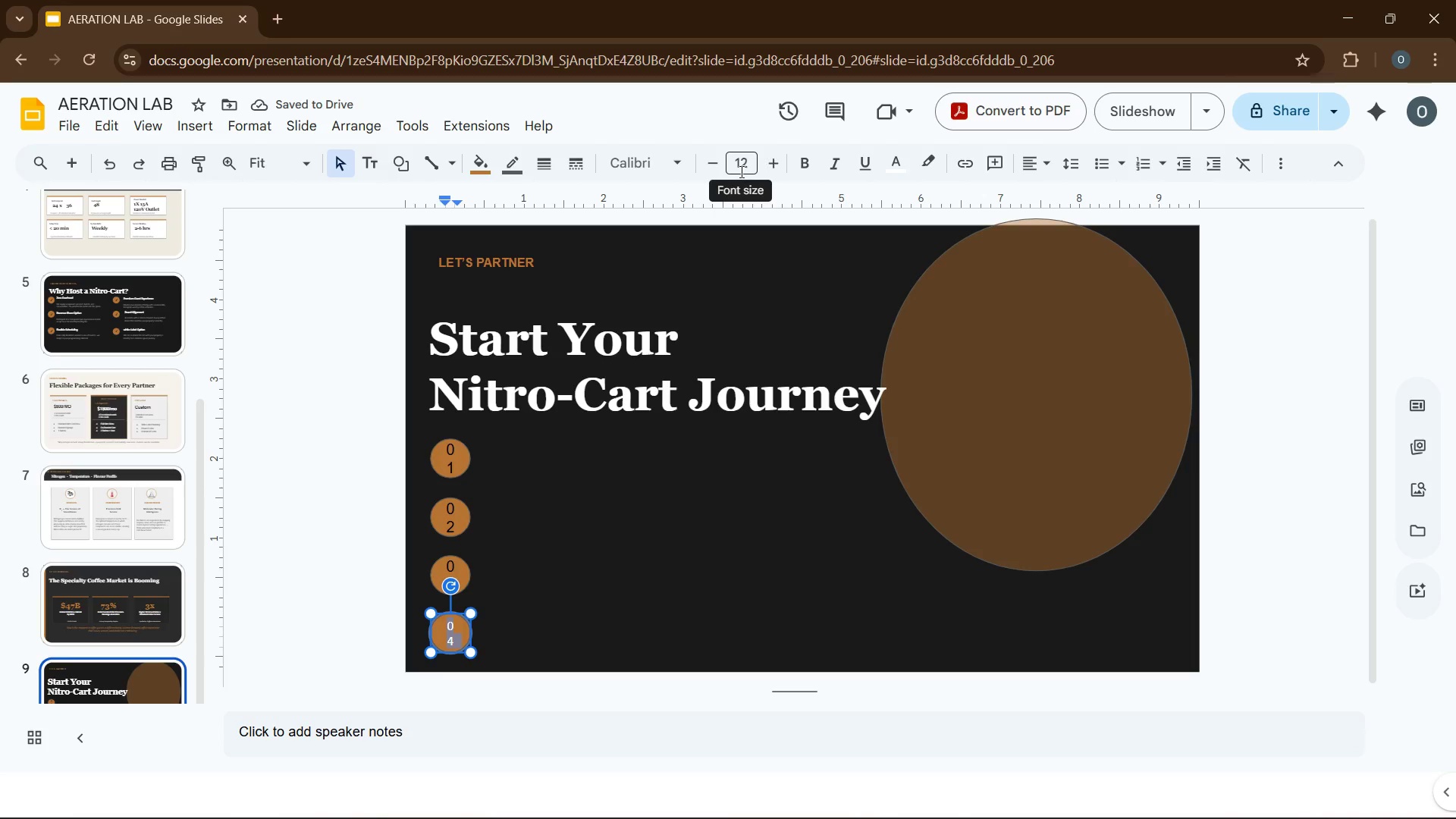 
double_click([723, 169])
 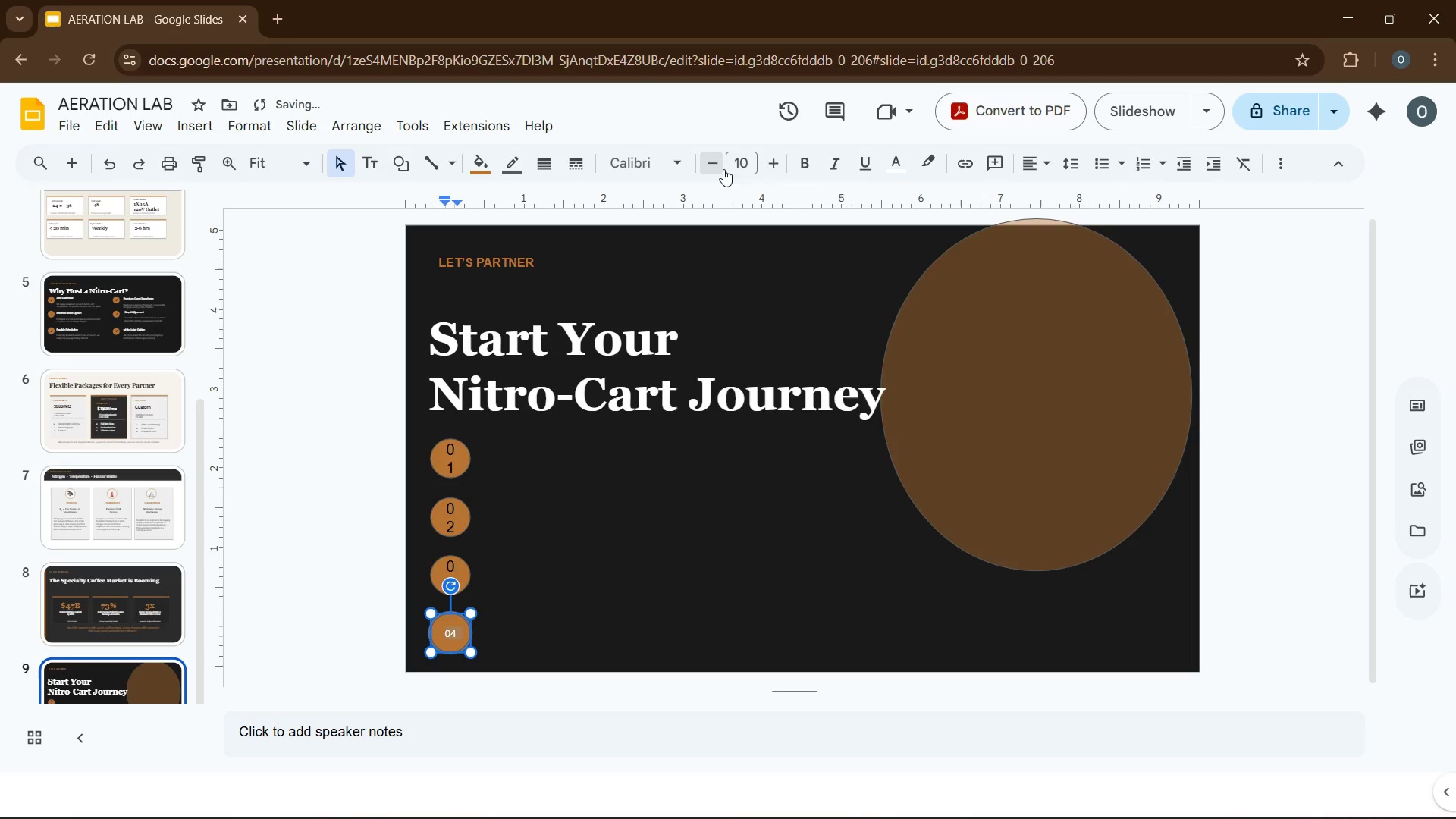 
triple_click([723, 169])
 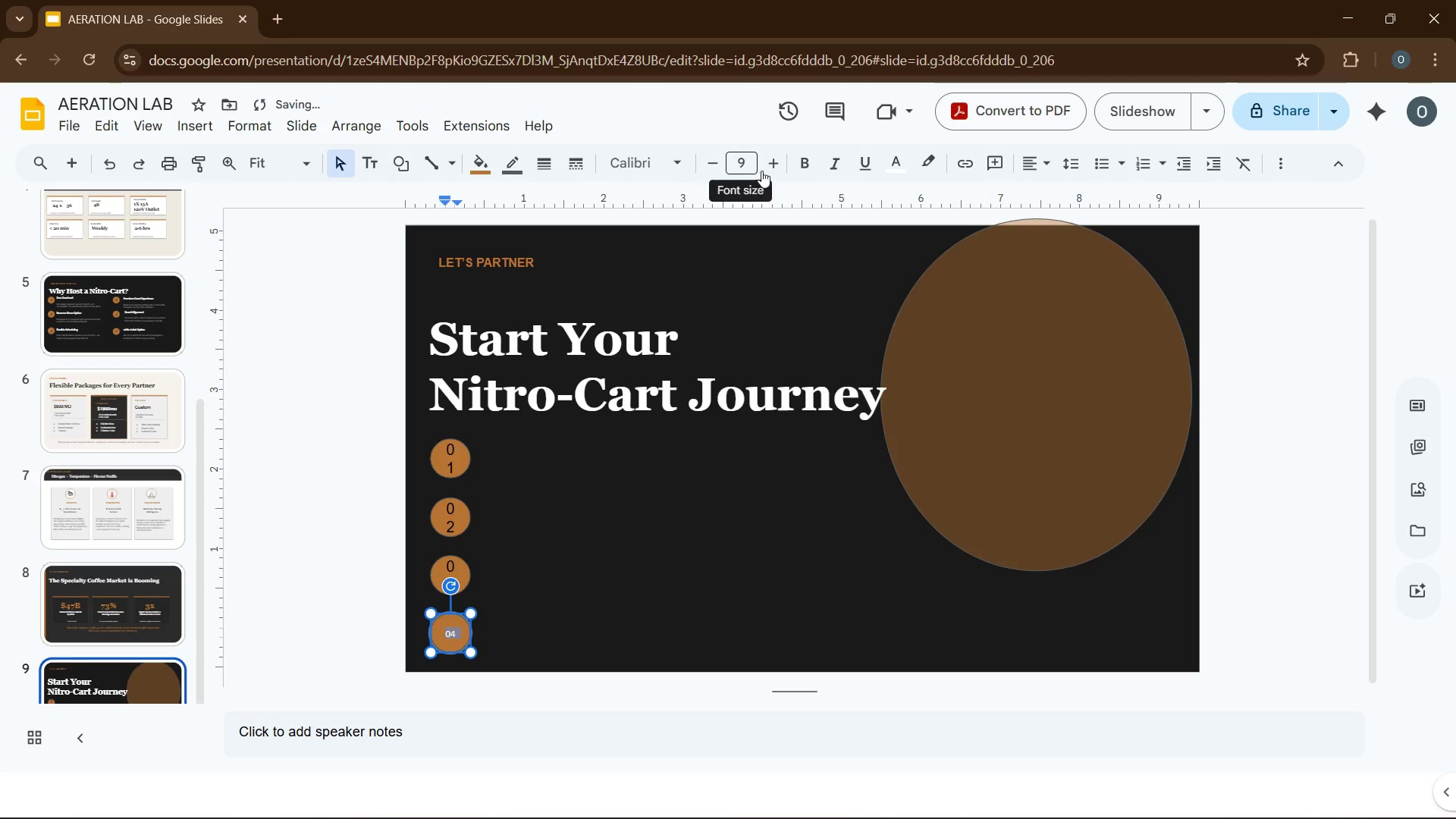 
left_click([776, 165])
 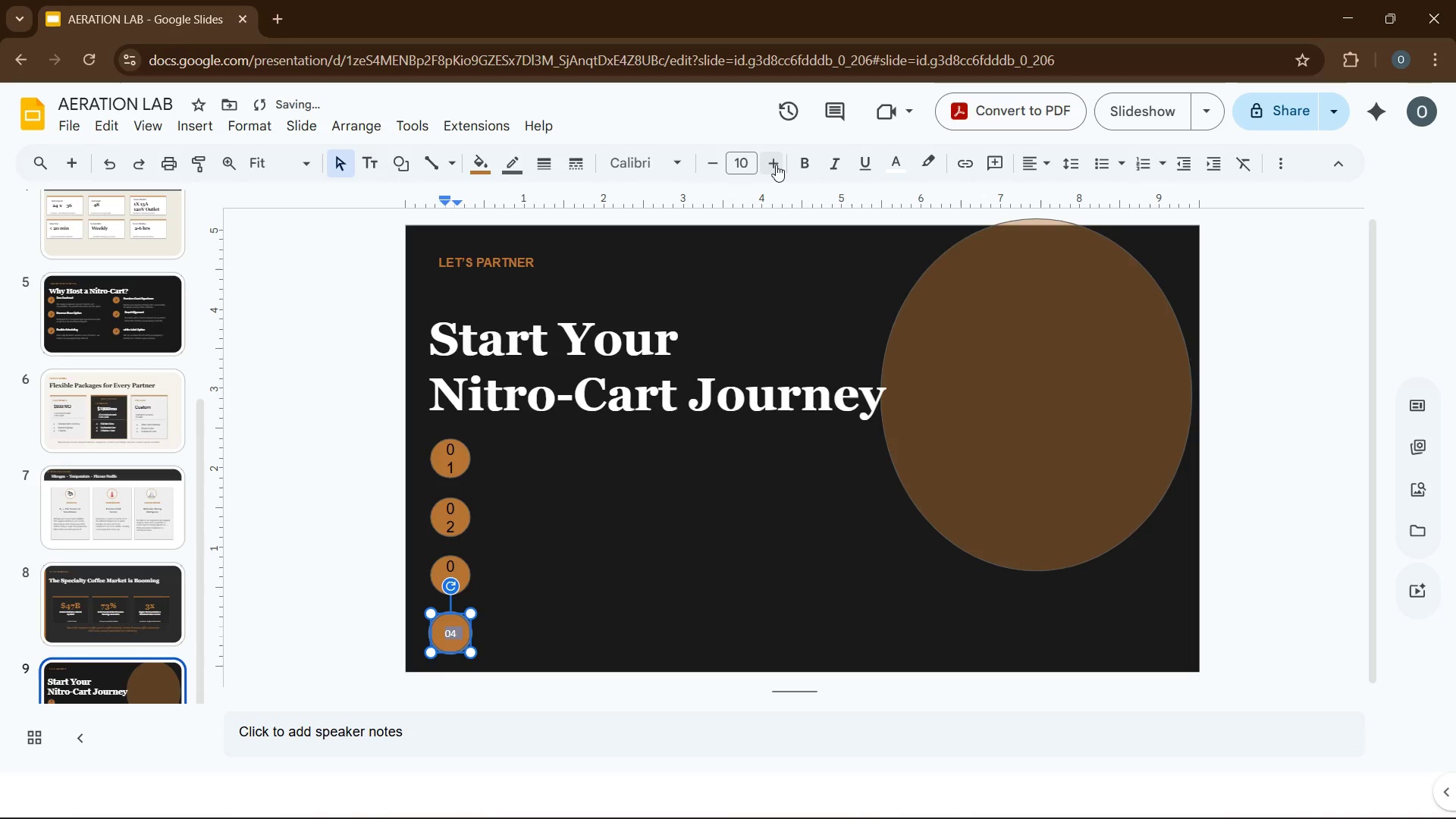 
left_click([776, 165])
 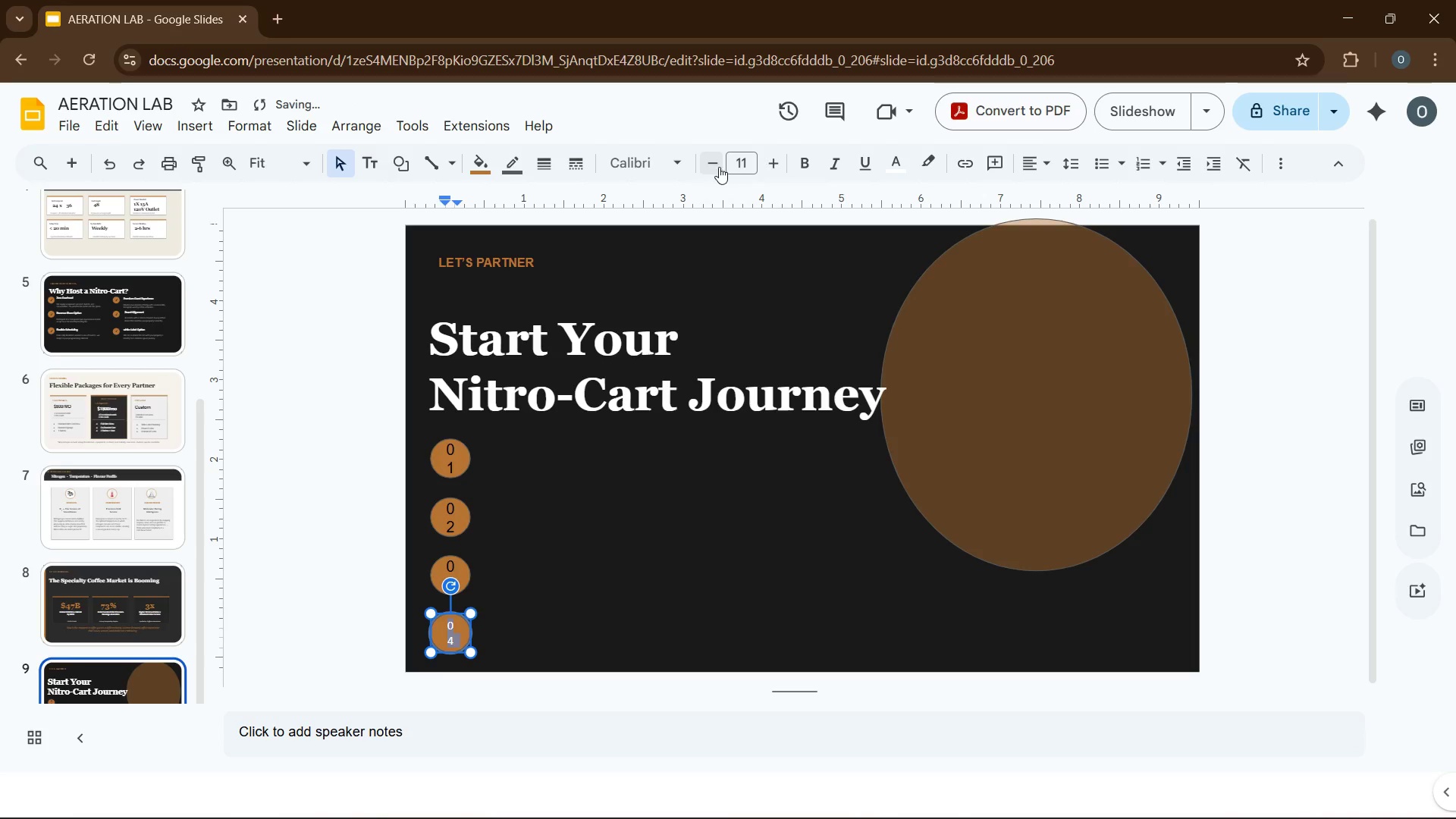 
left_click([710, 167])
 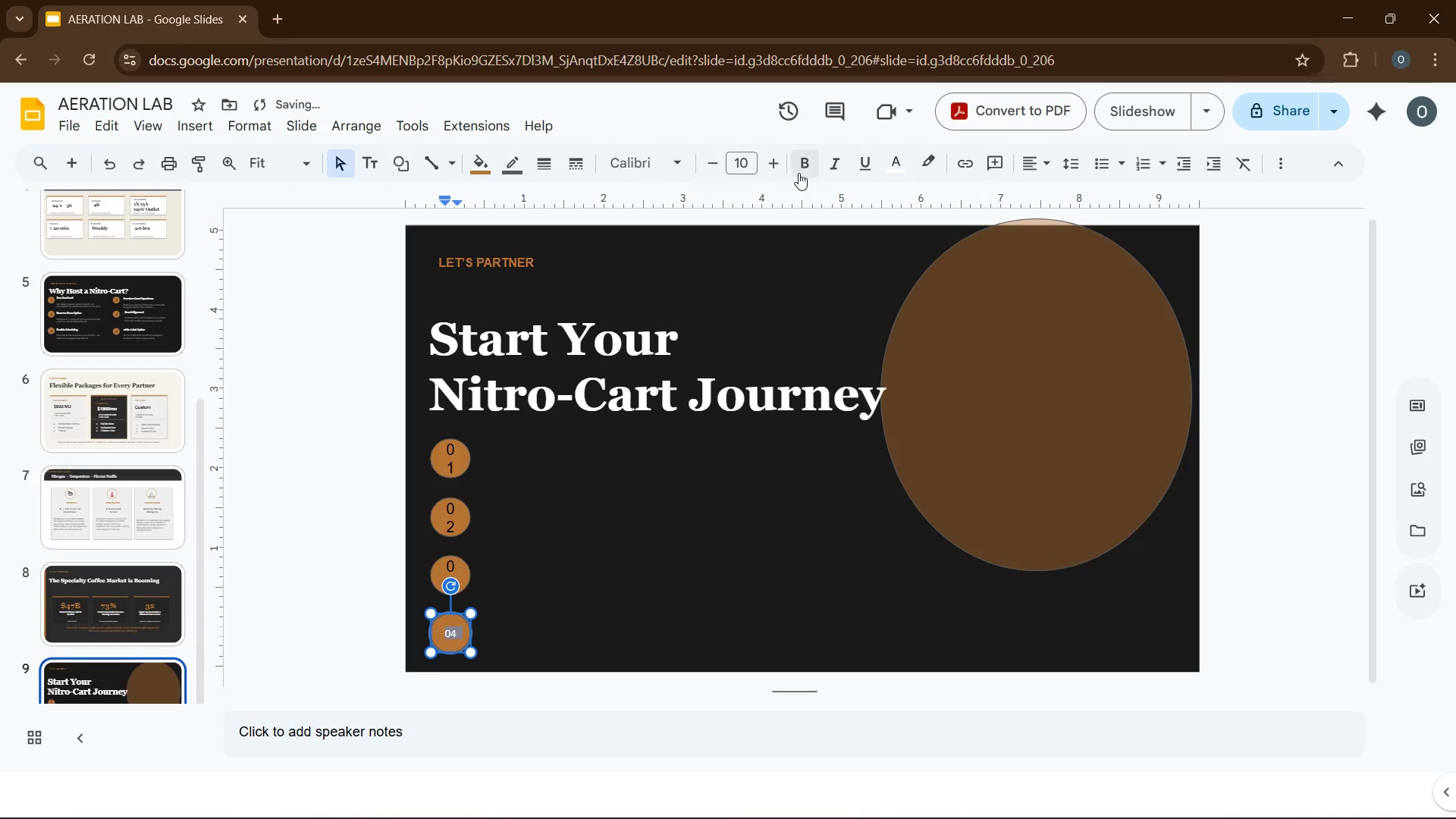 
left_click([800, 173])
 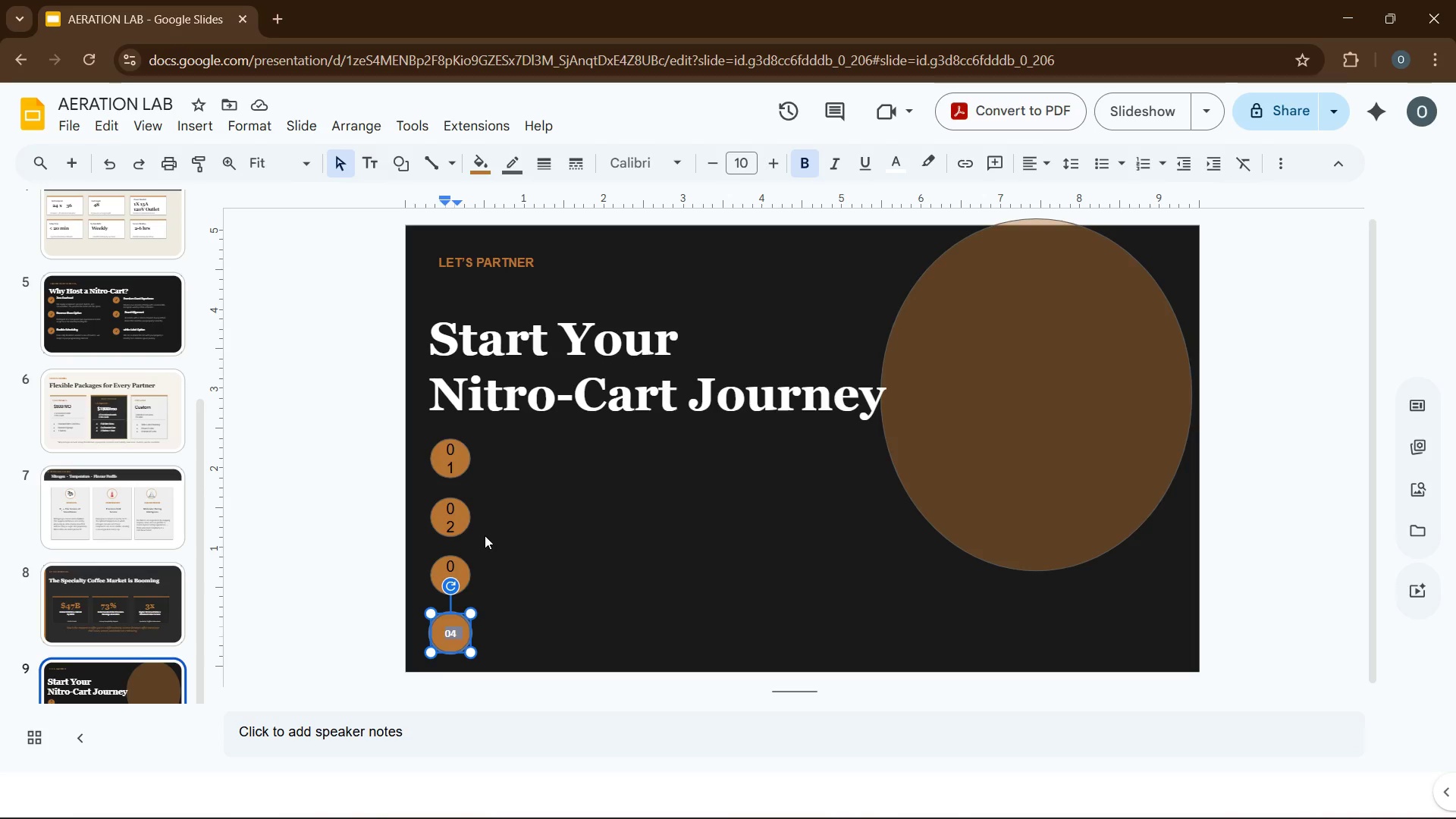 
wait(6.92)
 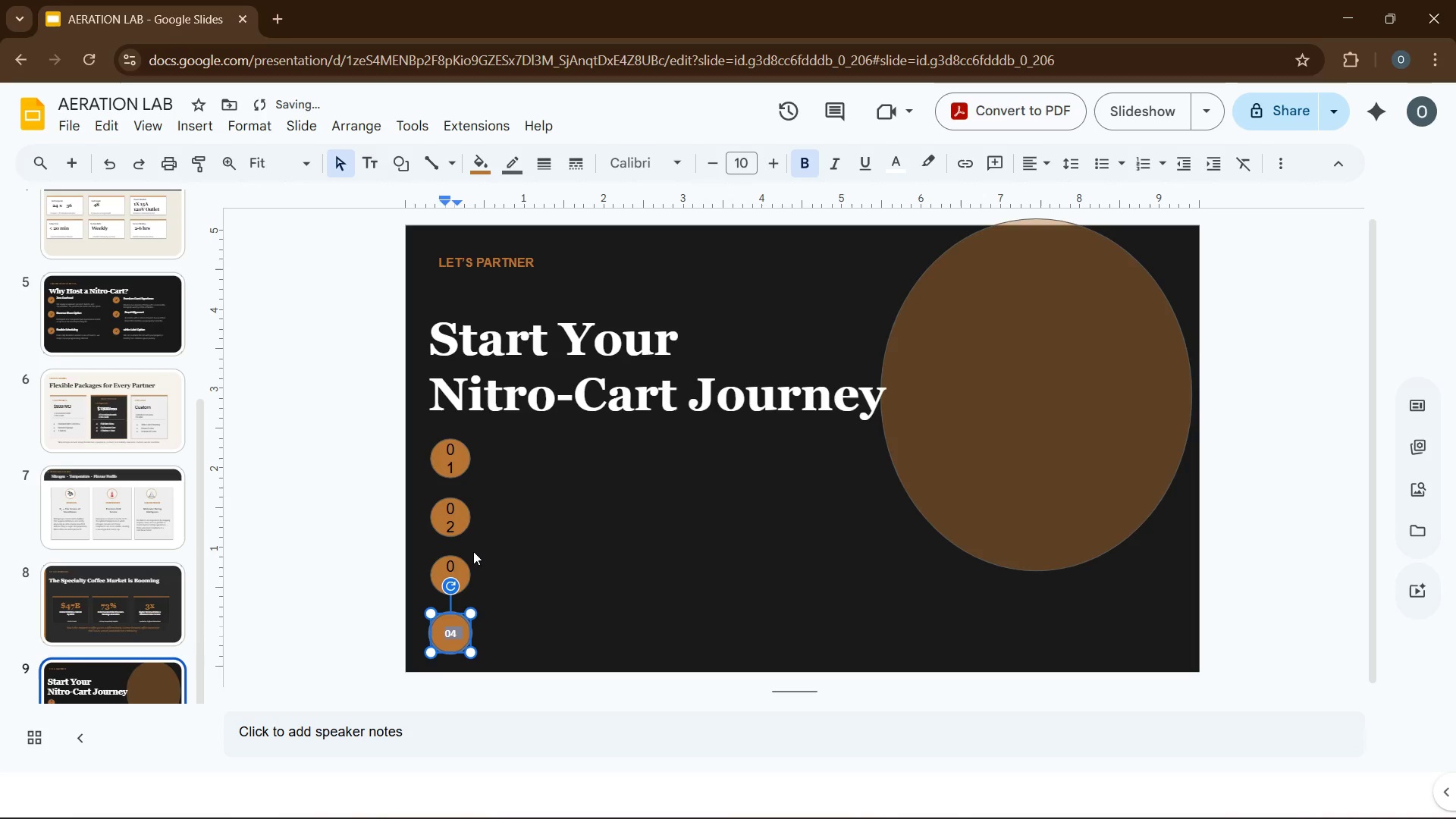 
left_click([442, 523])
 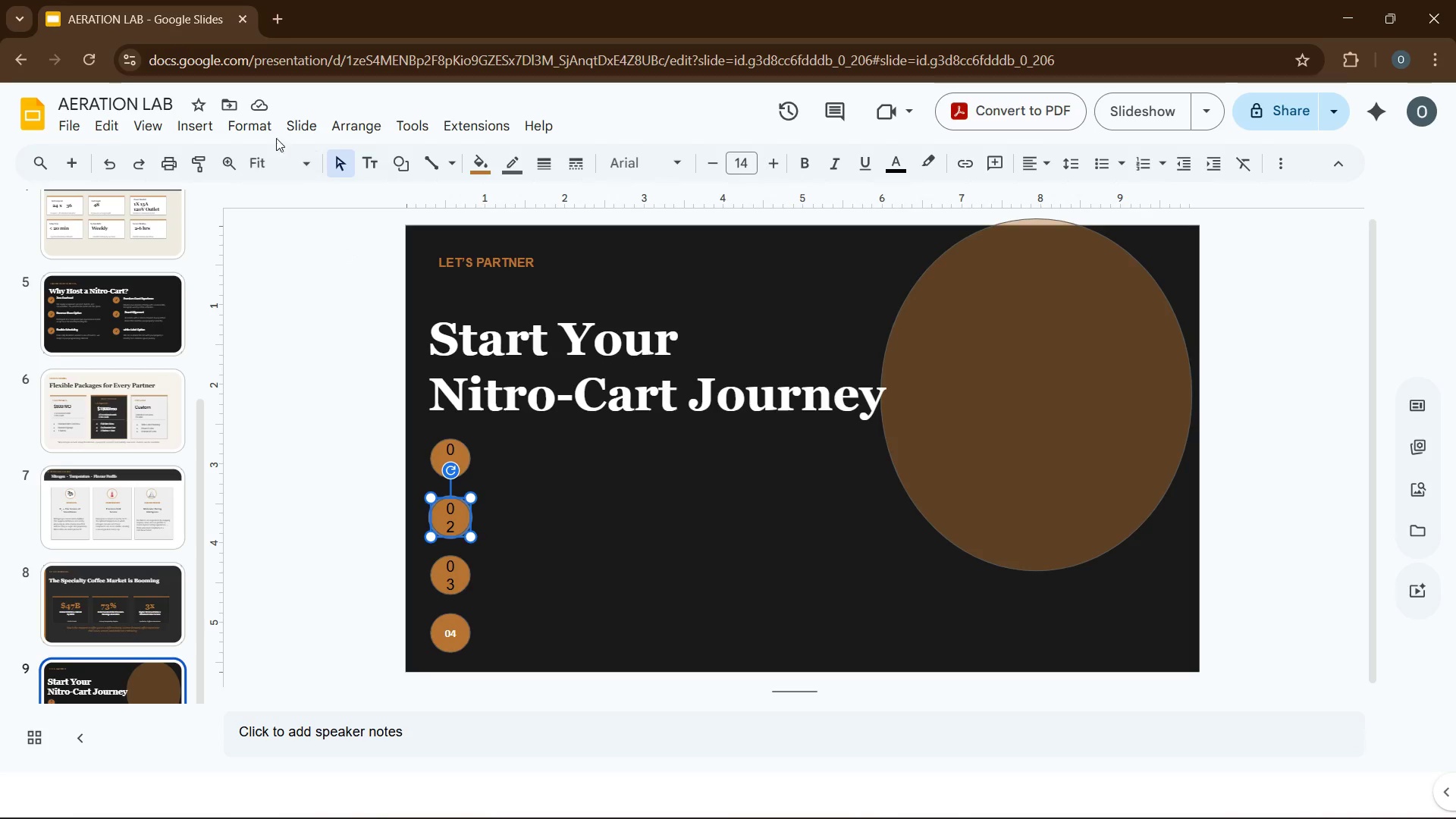 
left_click([265, 126])
 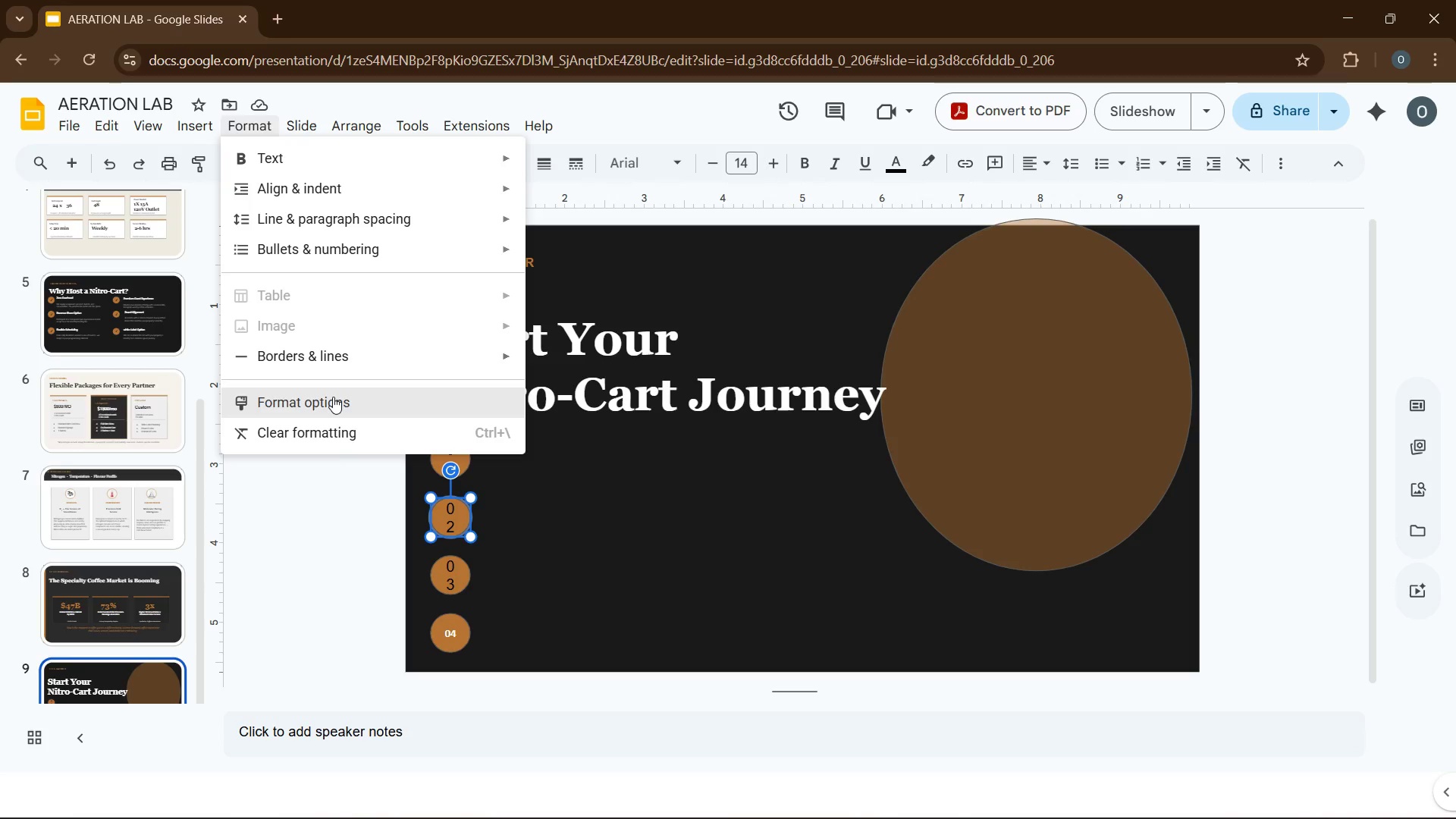 
left_click([333, 397])
 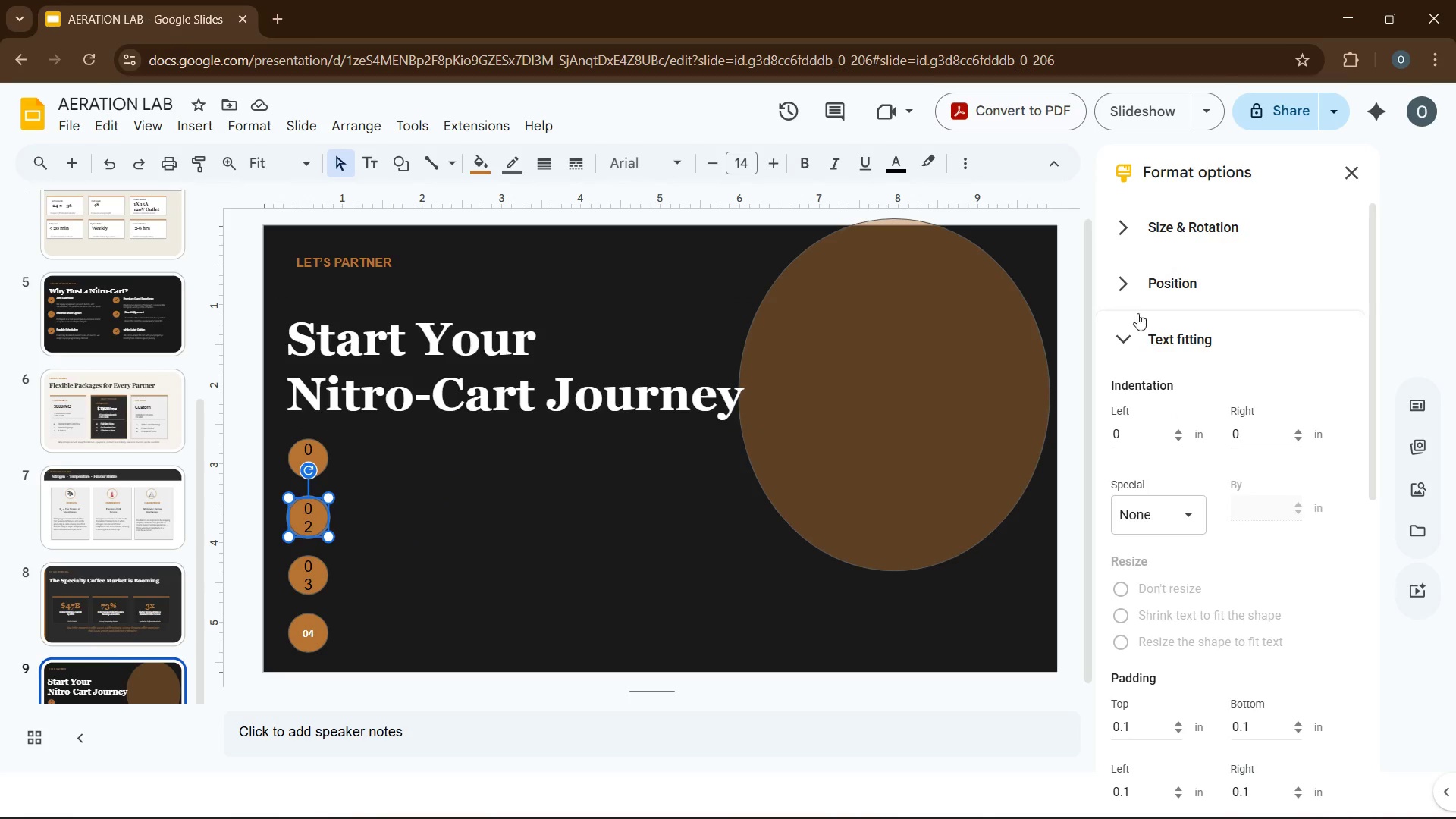 
left_click([1132, 235])
 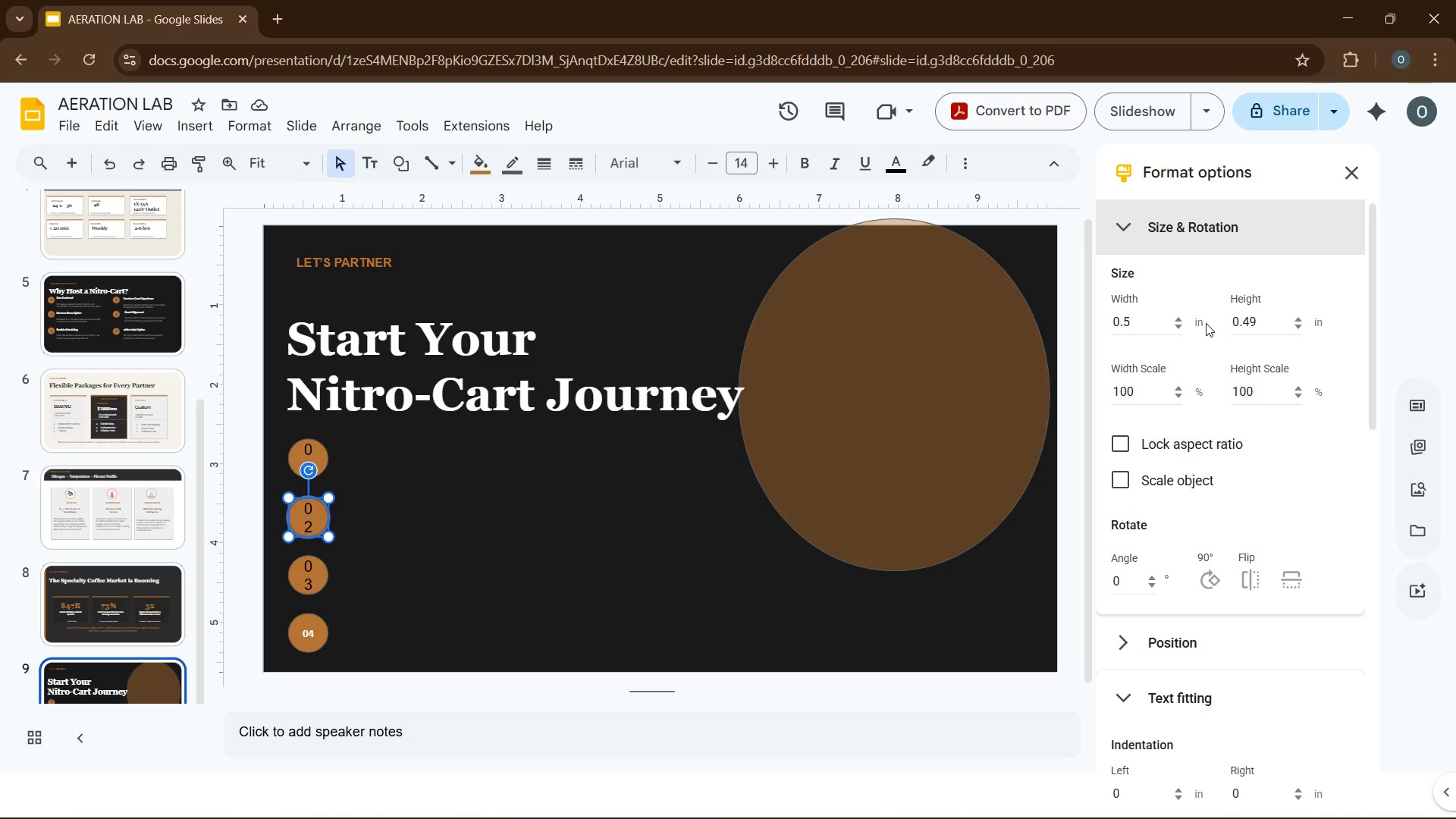 
wait(12.69)
 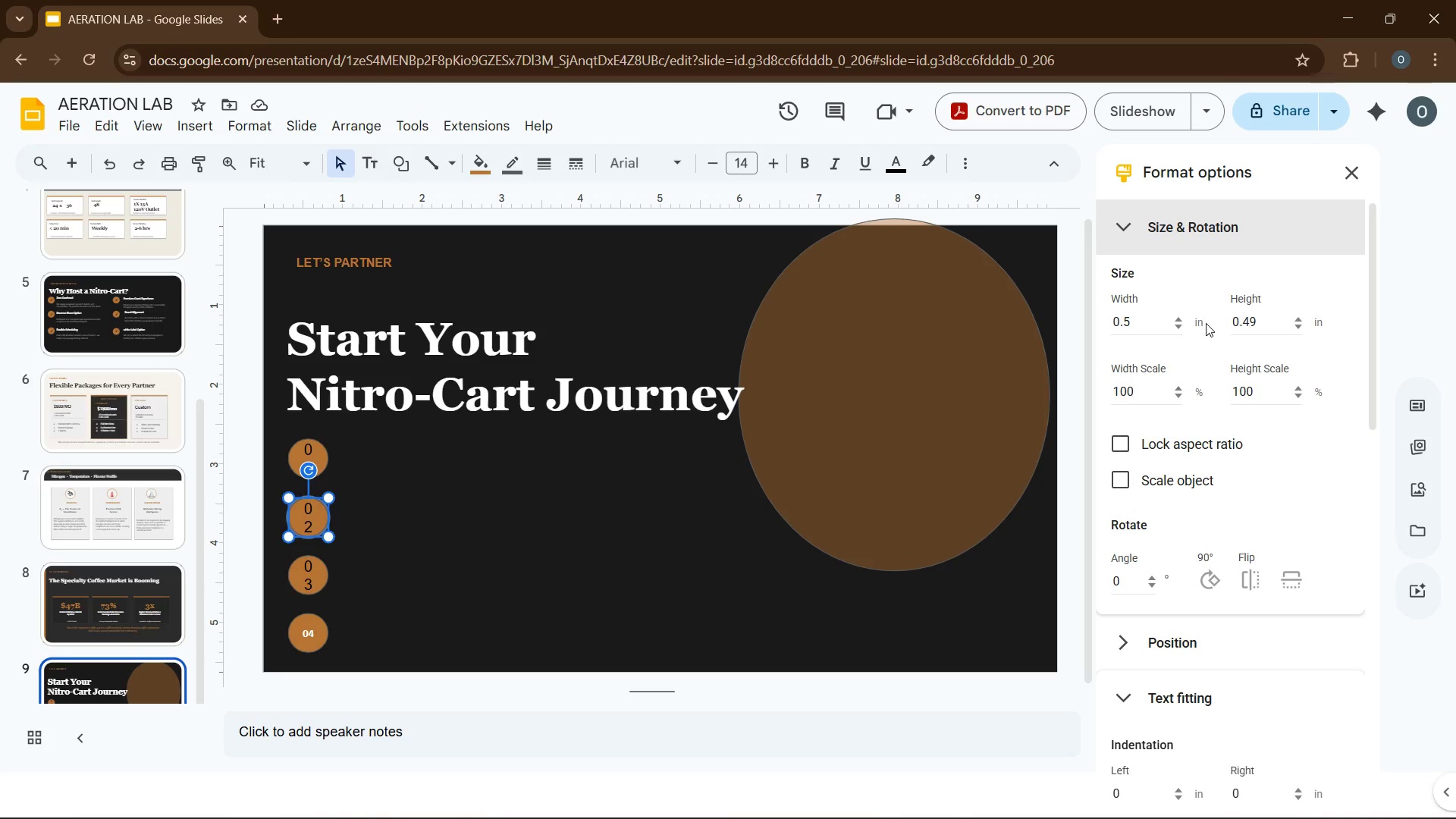 
double_click([306, 629])
 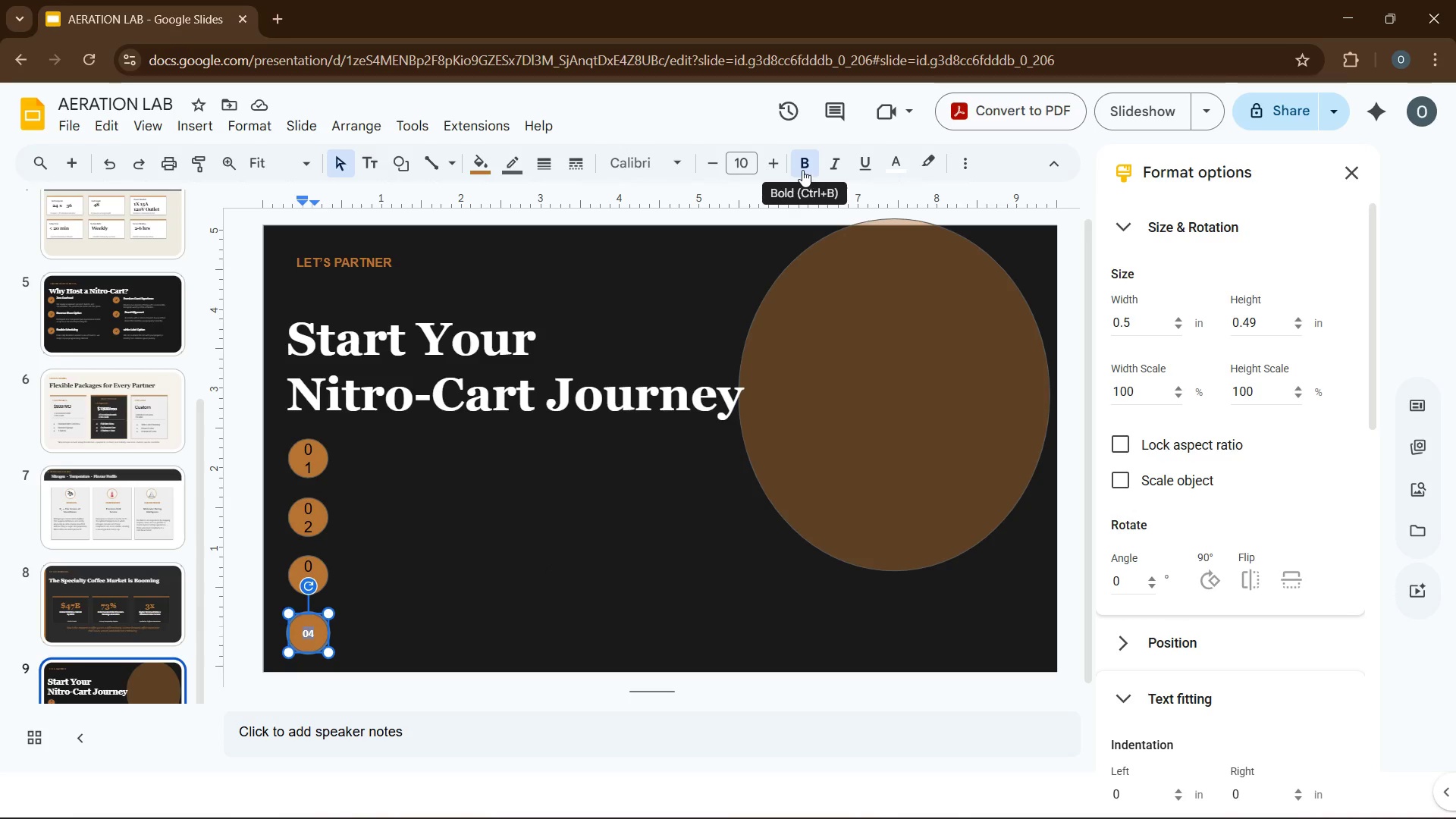 
left_click([776, 165])
 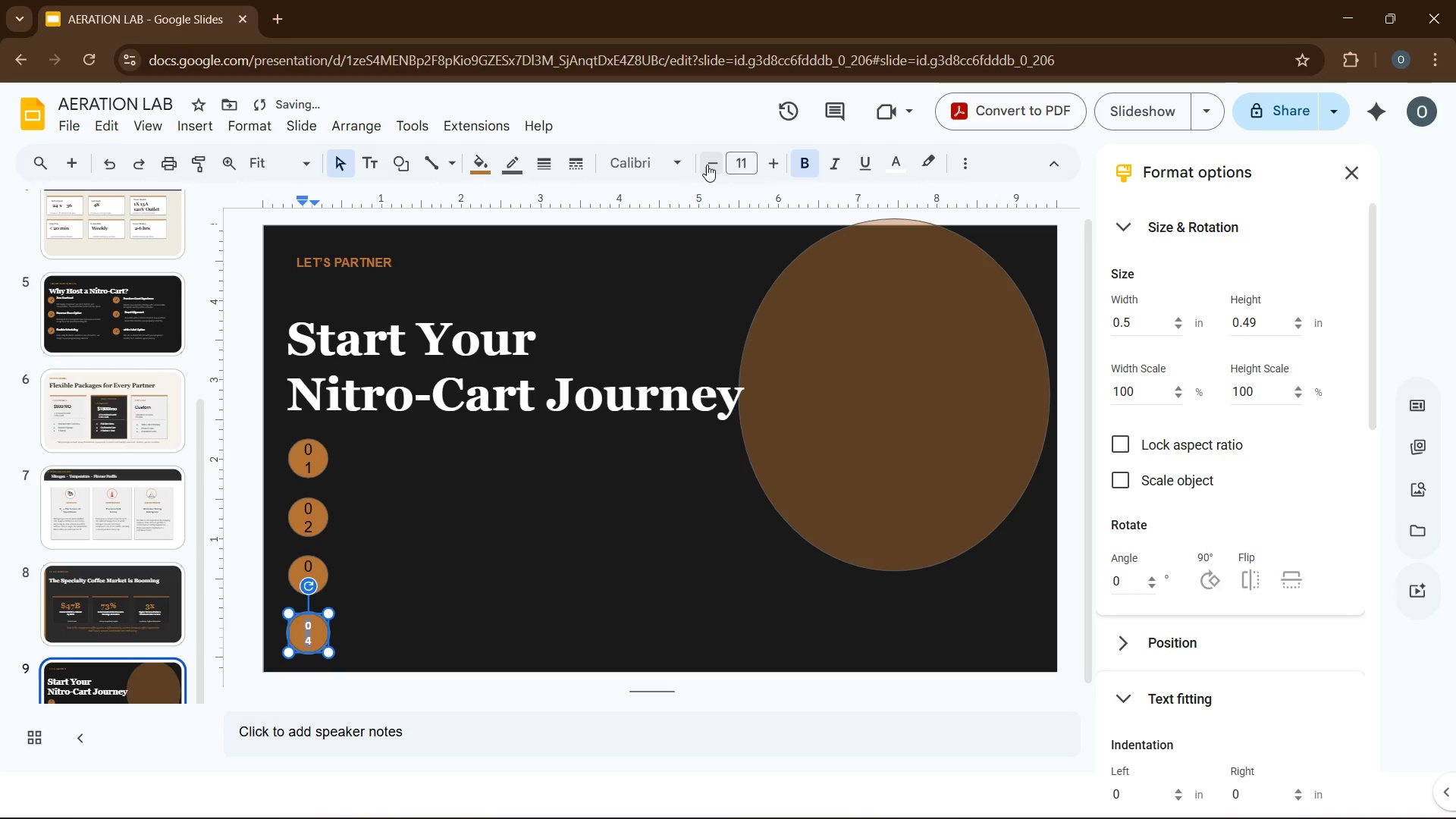 
left_click([707, 165])
 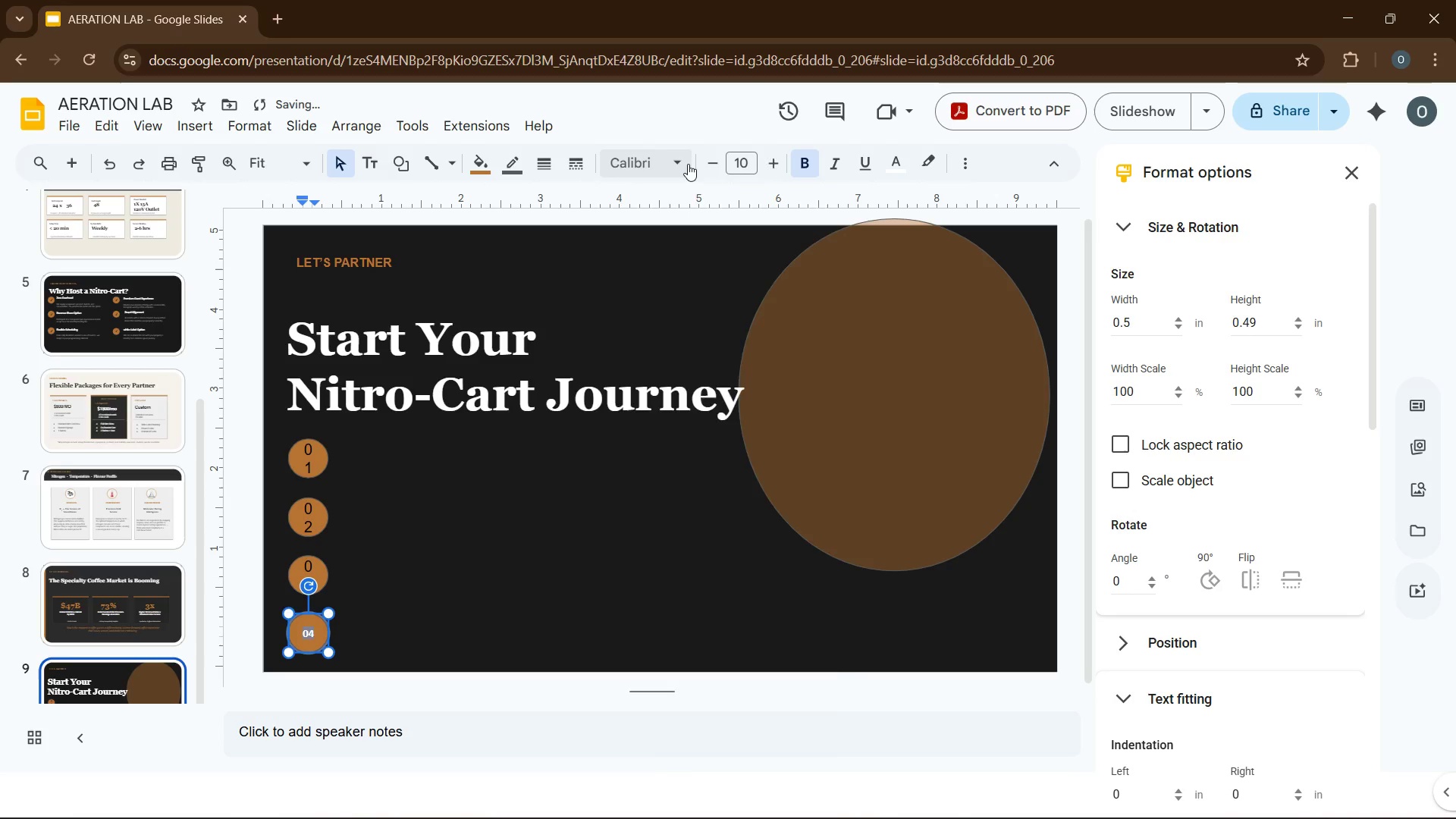 
left_click([688, 164])
 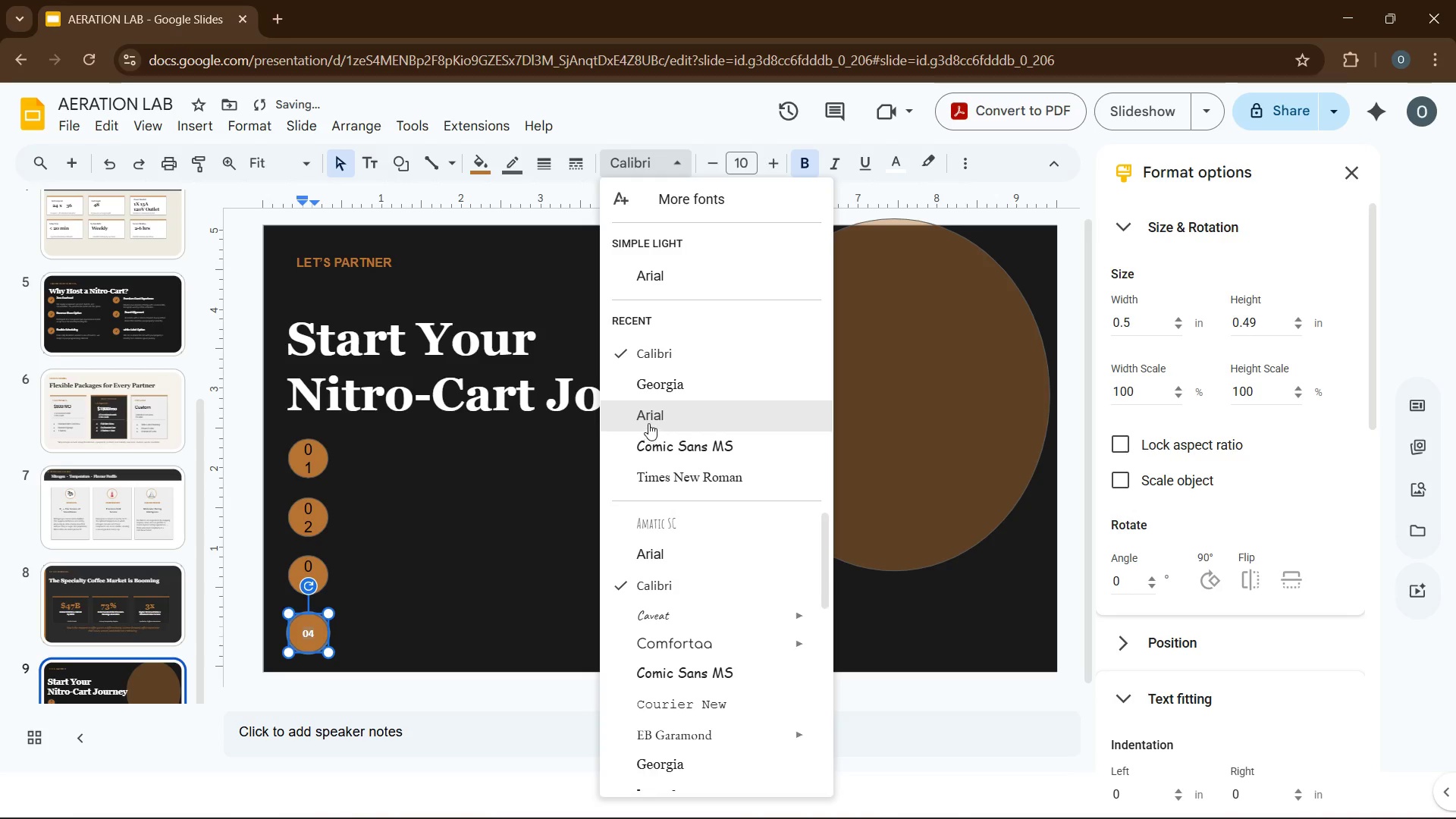 
left_click([657, 419])
 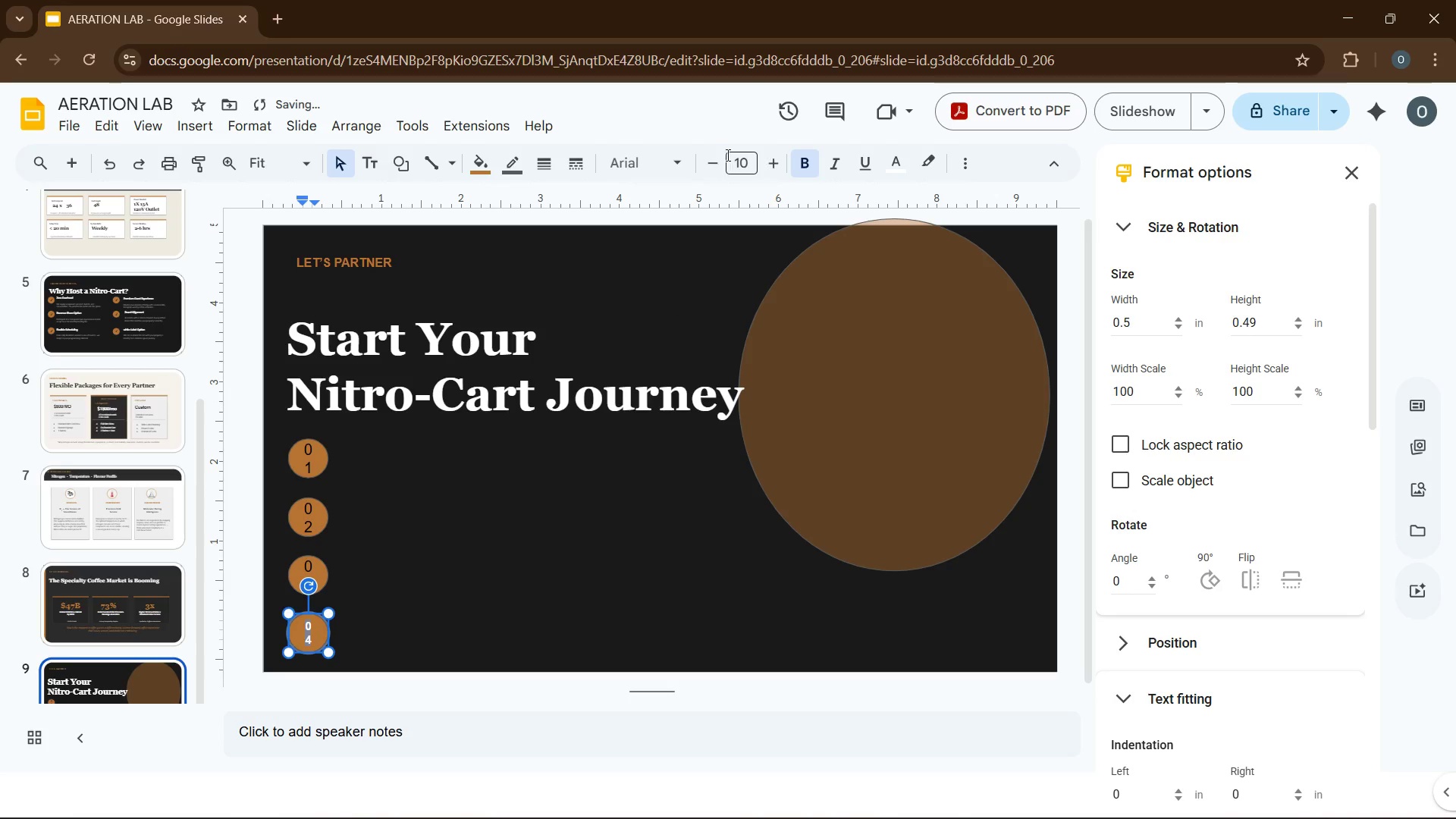 
left_click([679, 162])
 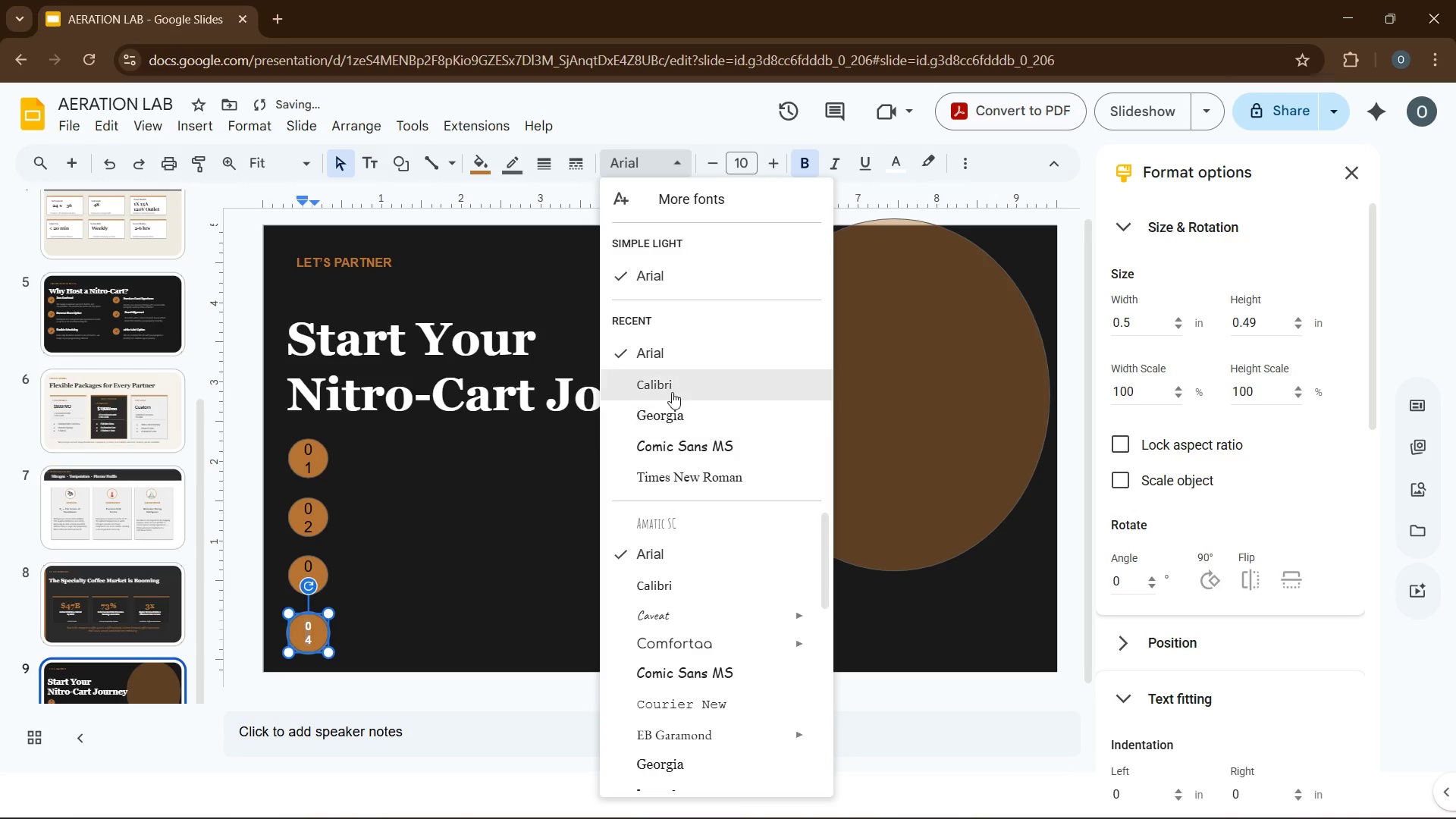 
left_click([671, 386])
 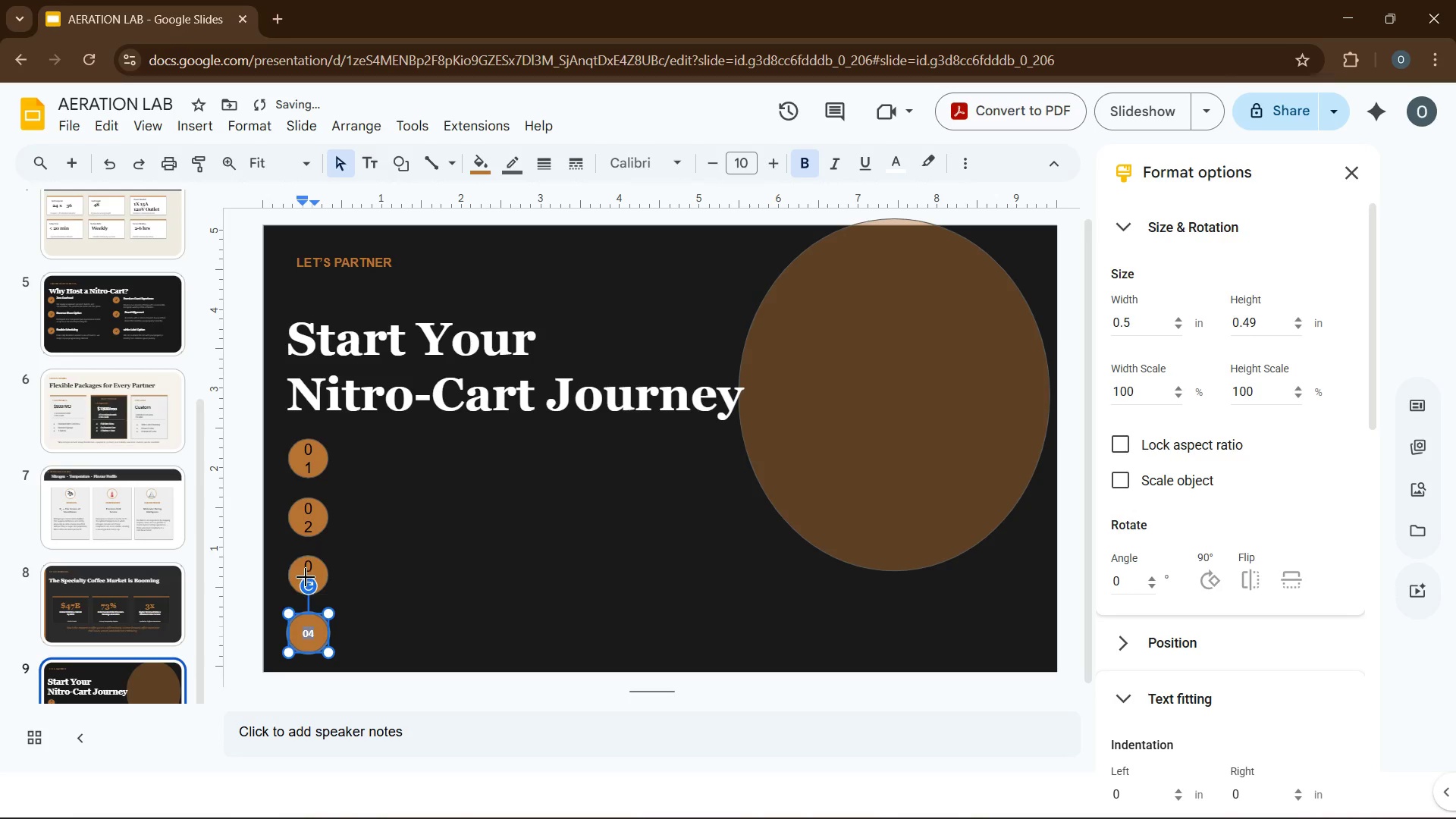 
double_click([306, 576])
 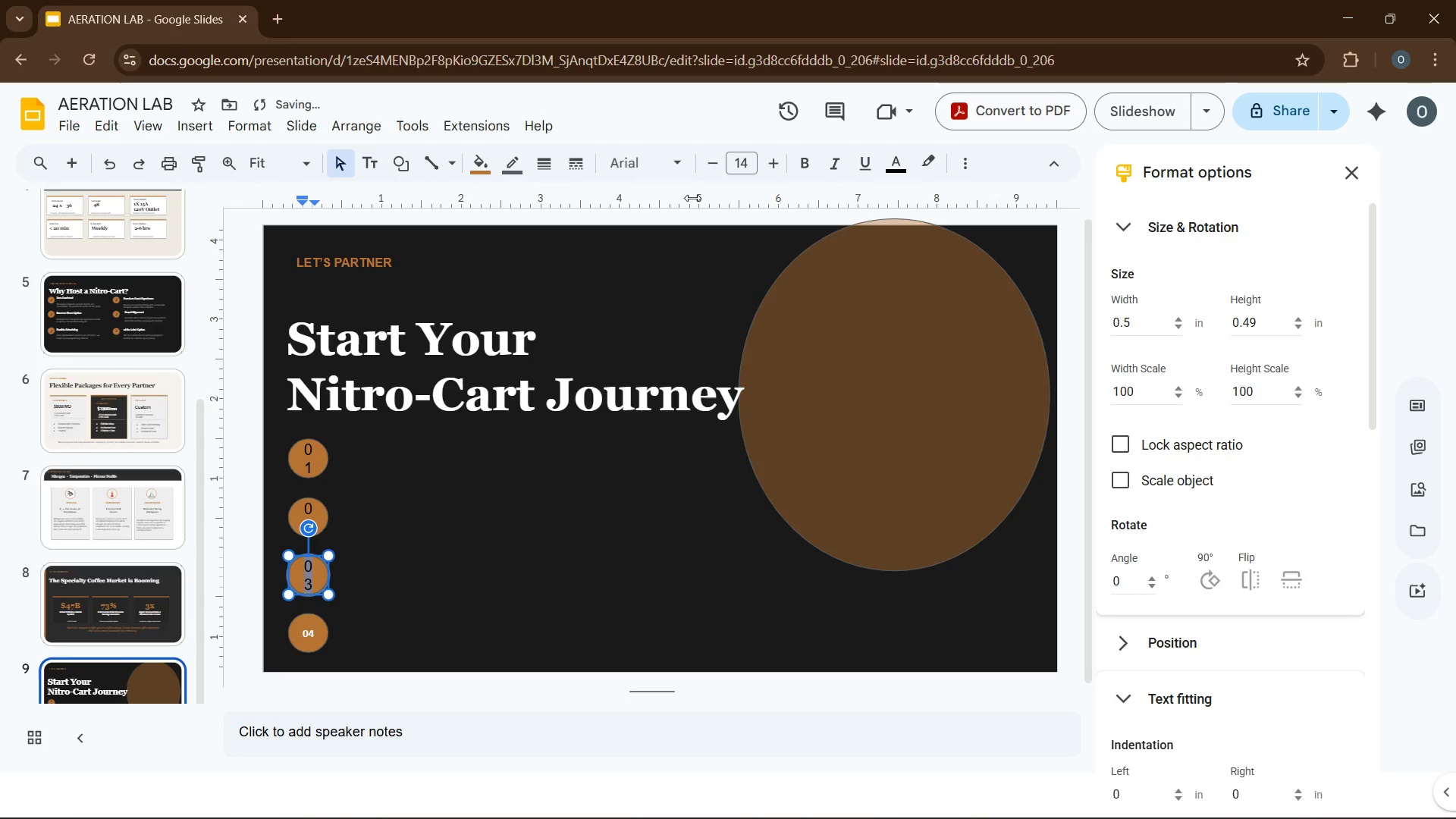 
mouse_move([689, 192])
 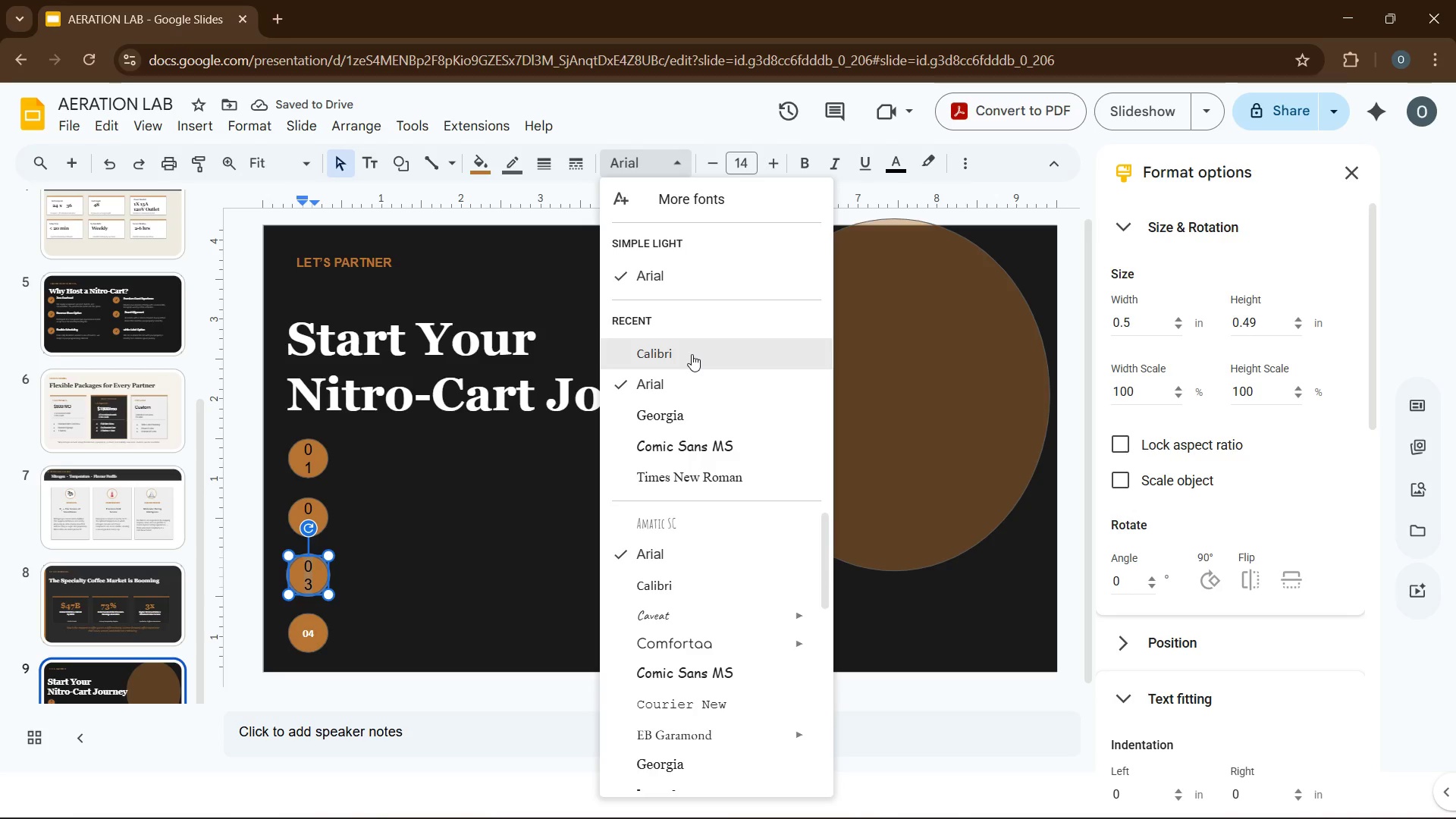 
left_click([692, 354])
 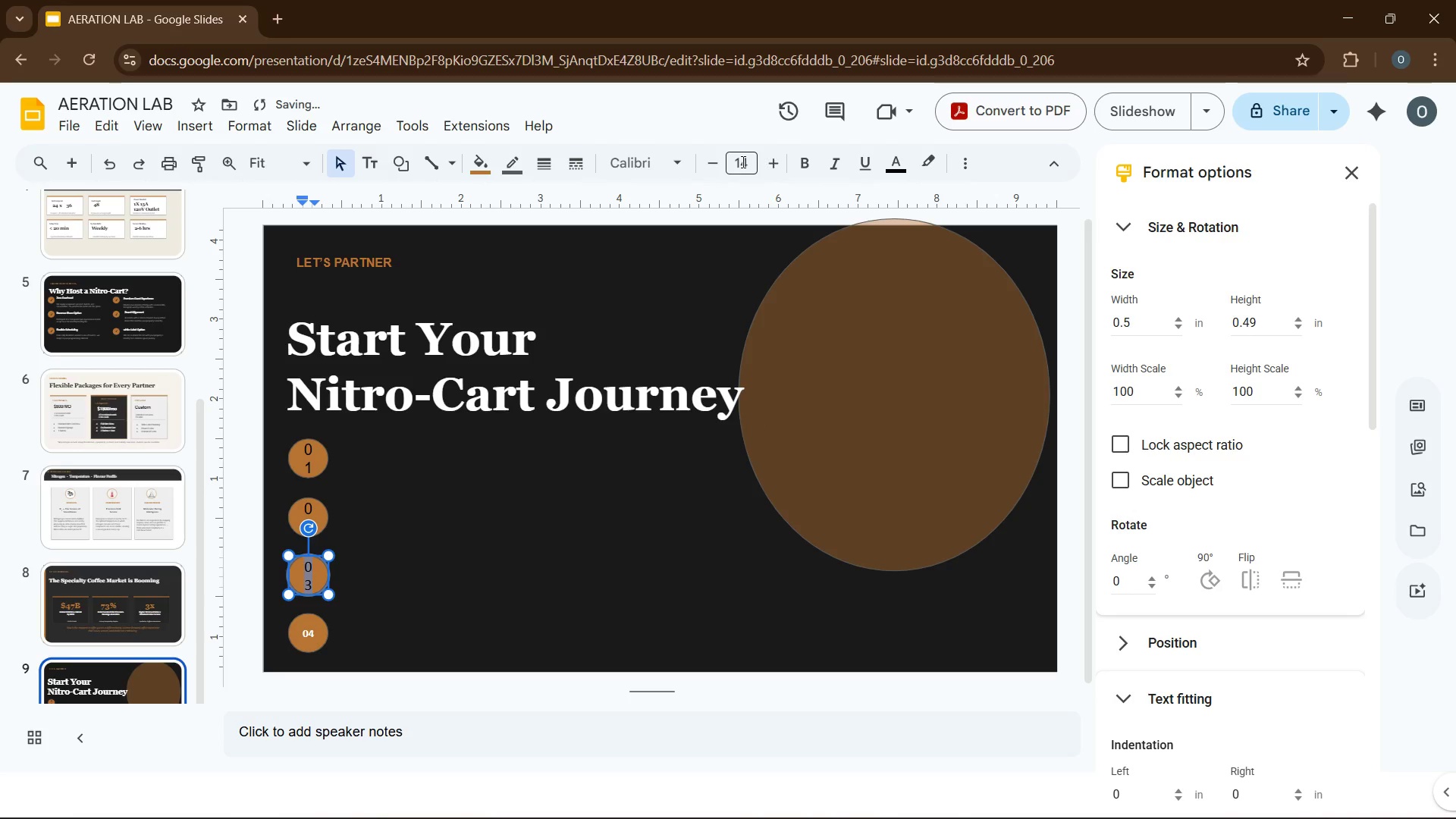 
left_click([742, 162])
 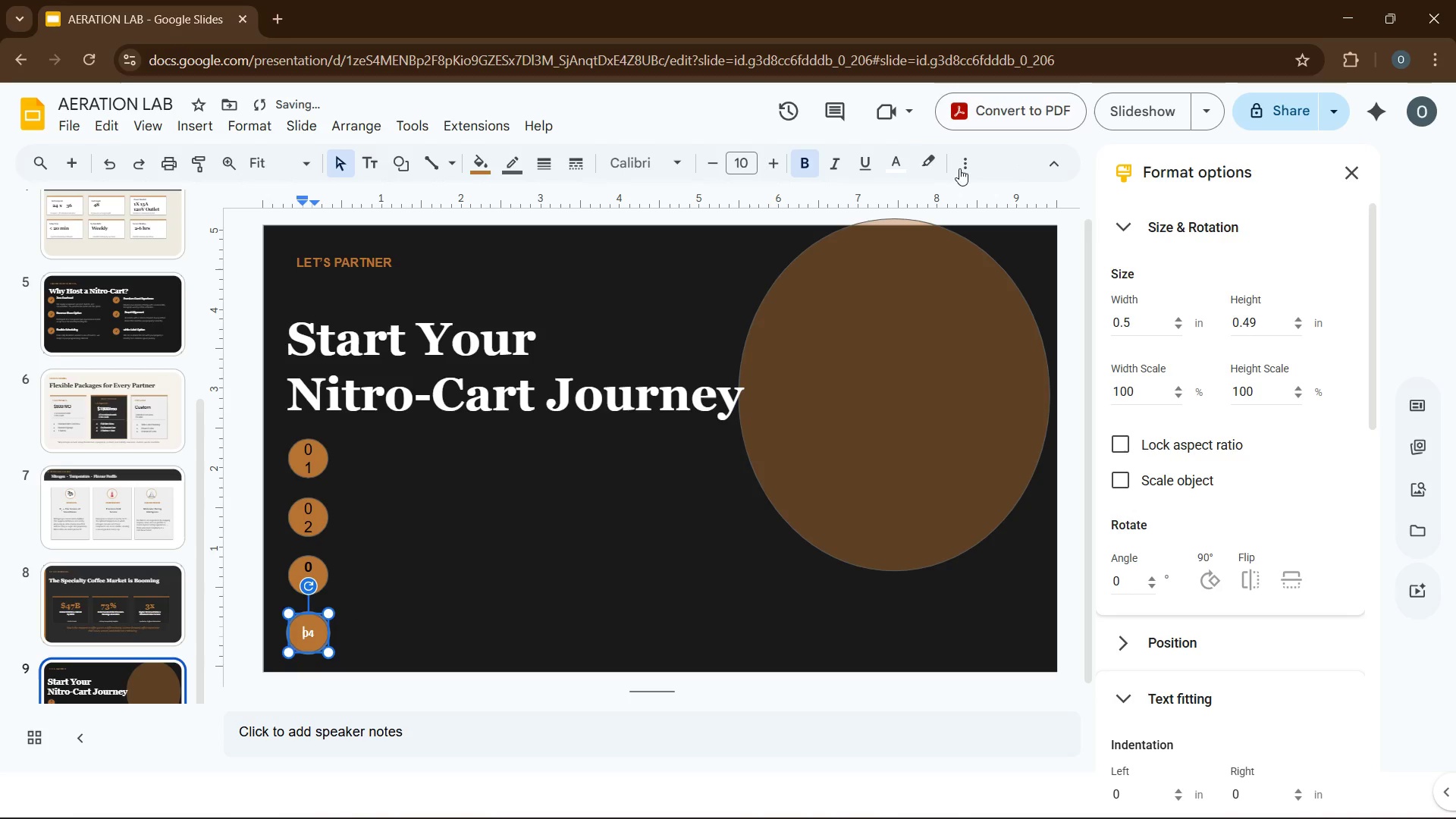 
wait(5.31)
 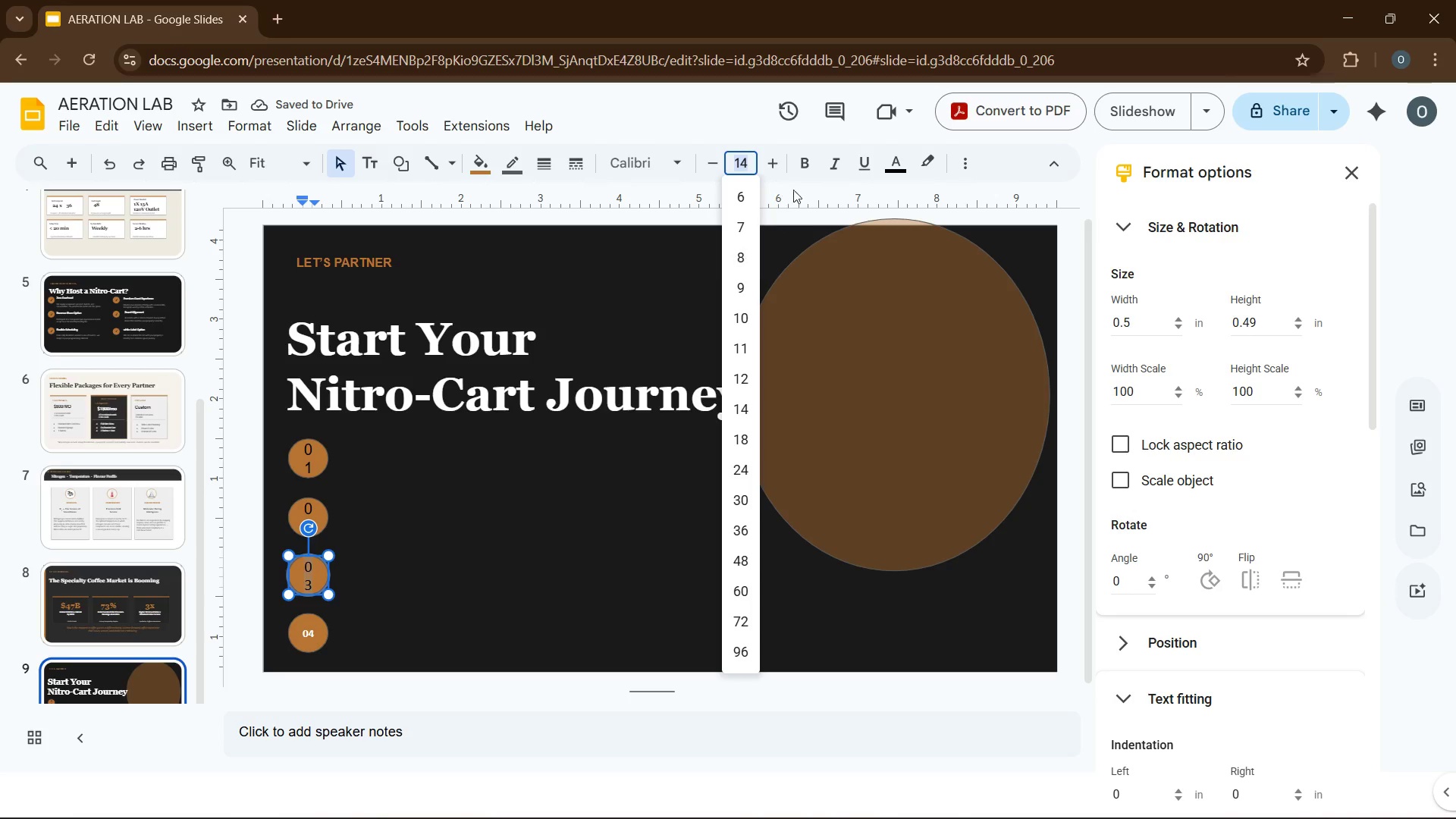 
double_click([302, 573])
 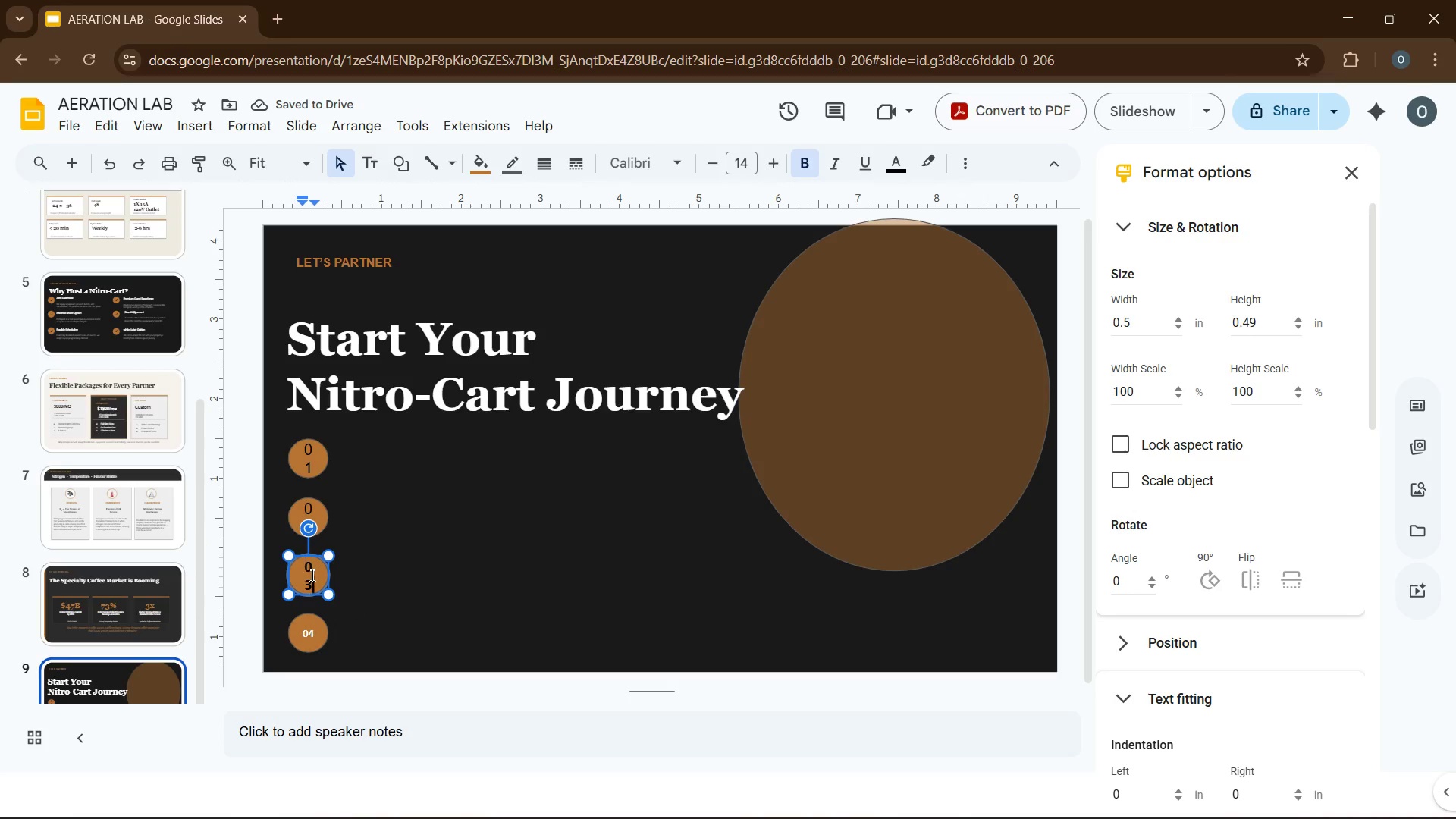 
double_click([311, 575])
 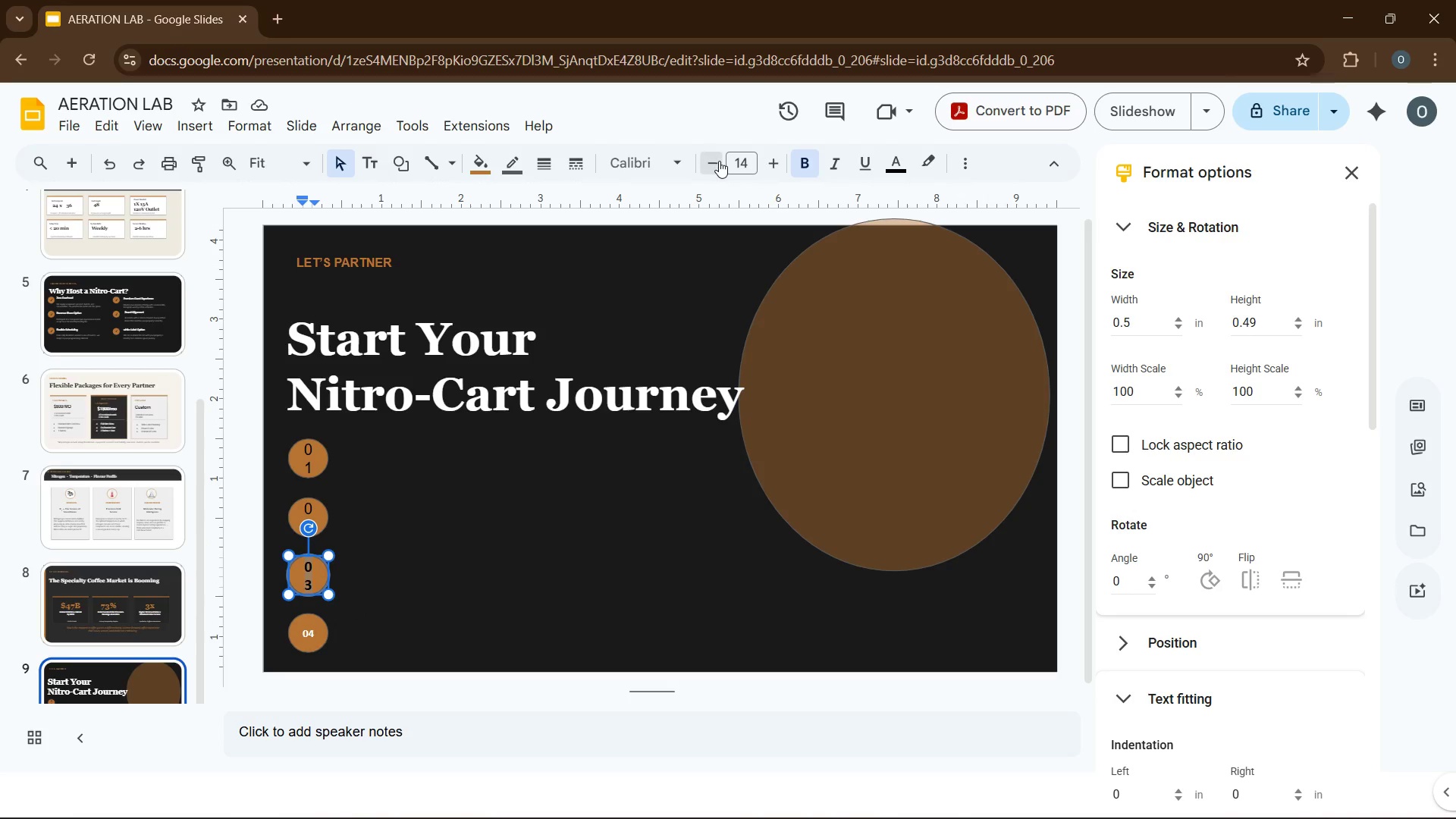 
double_click([719, 161])
 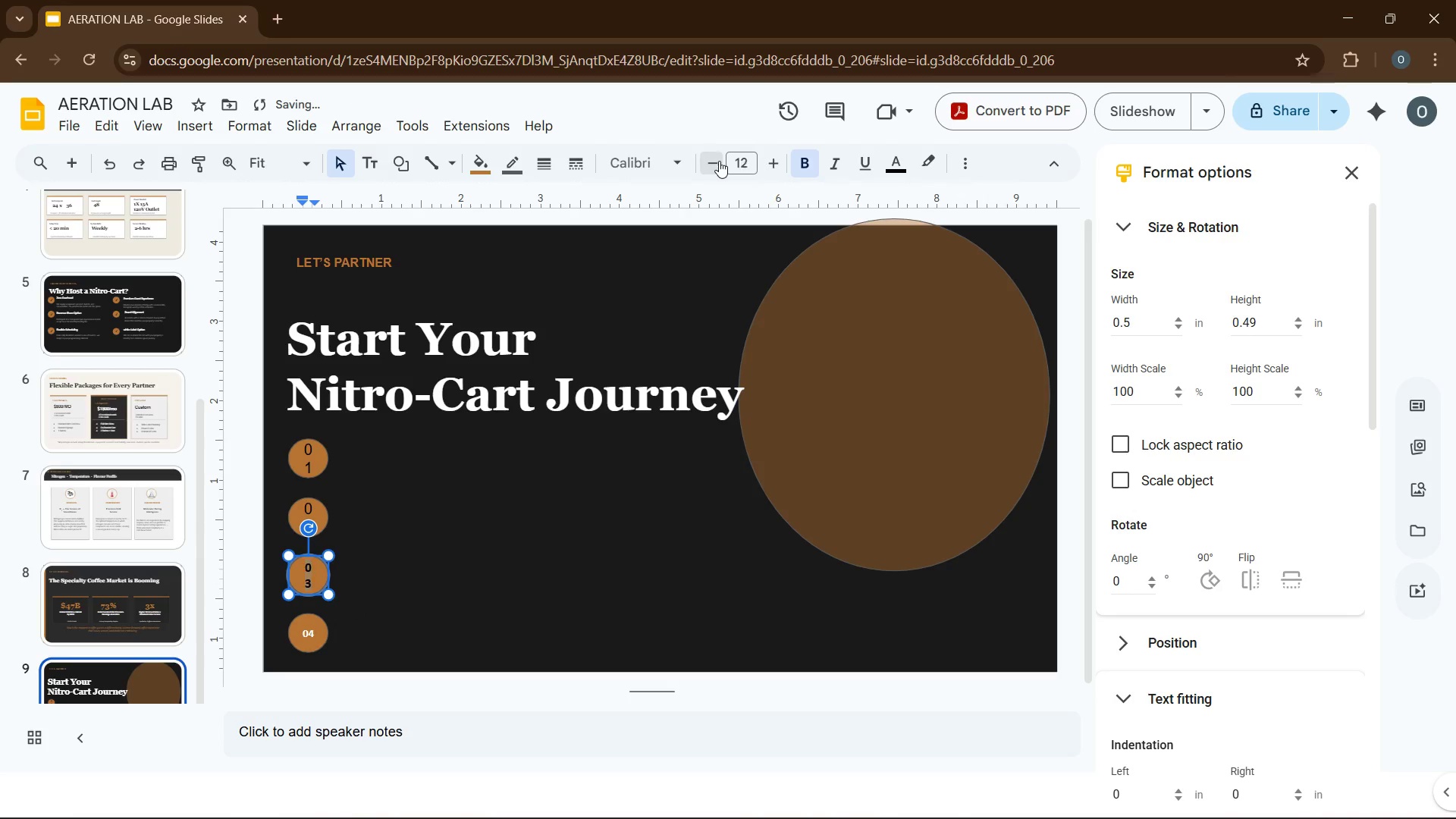 
triple_click([719, 161])
 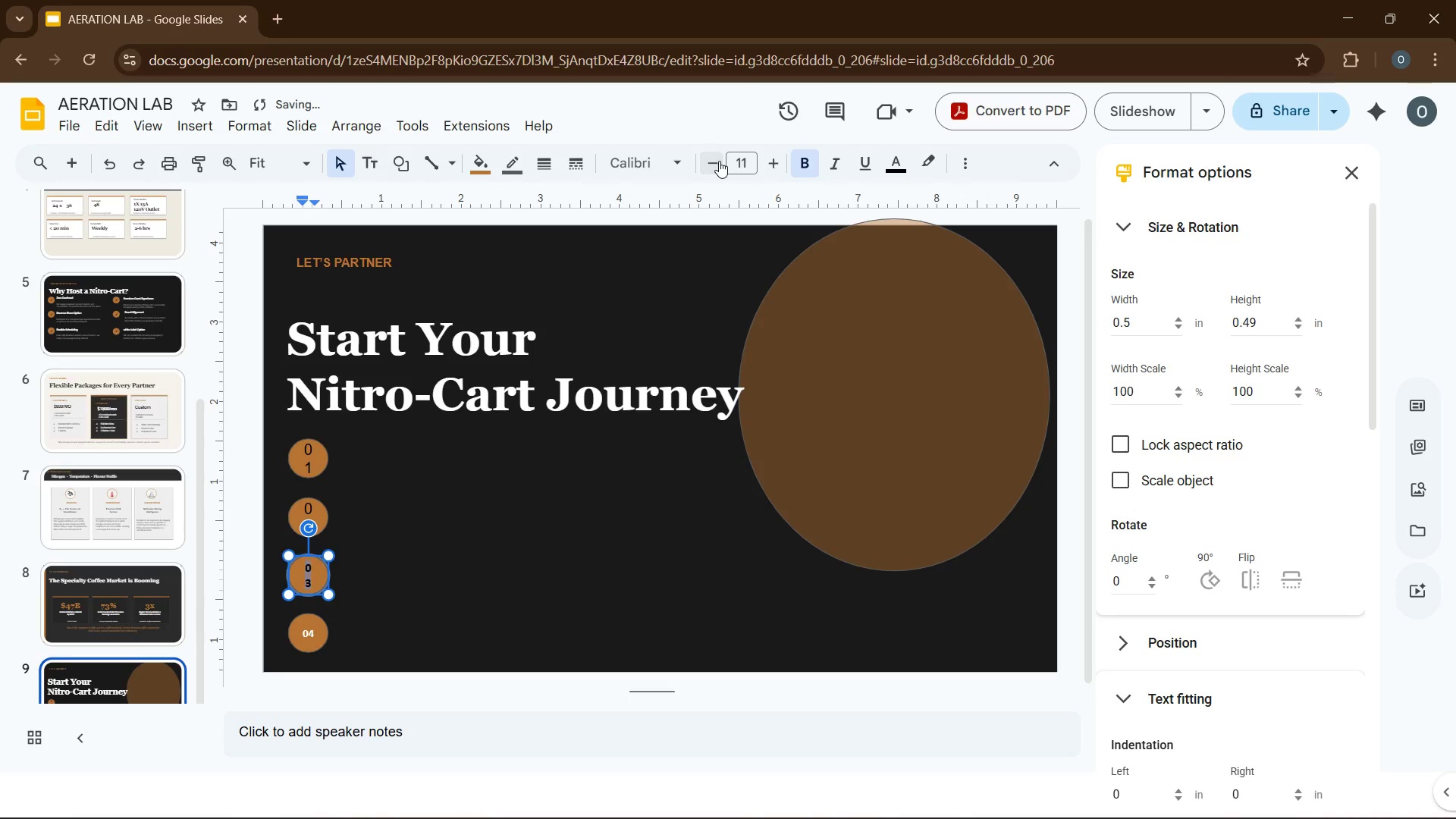 
triple_click([719, 161])
 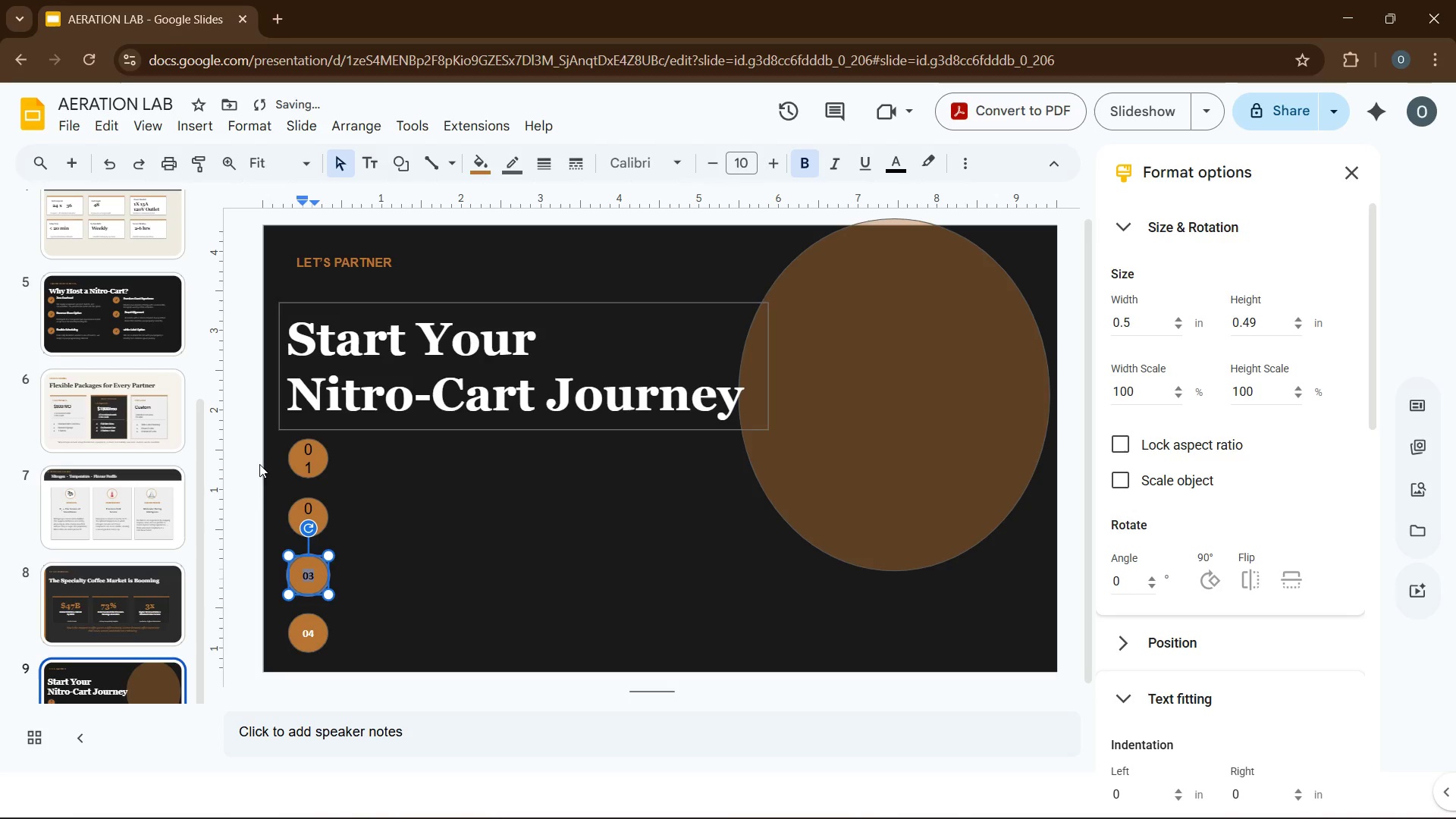 
left_click([303, 455])
 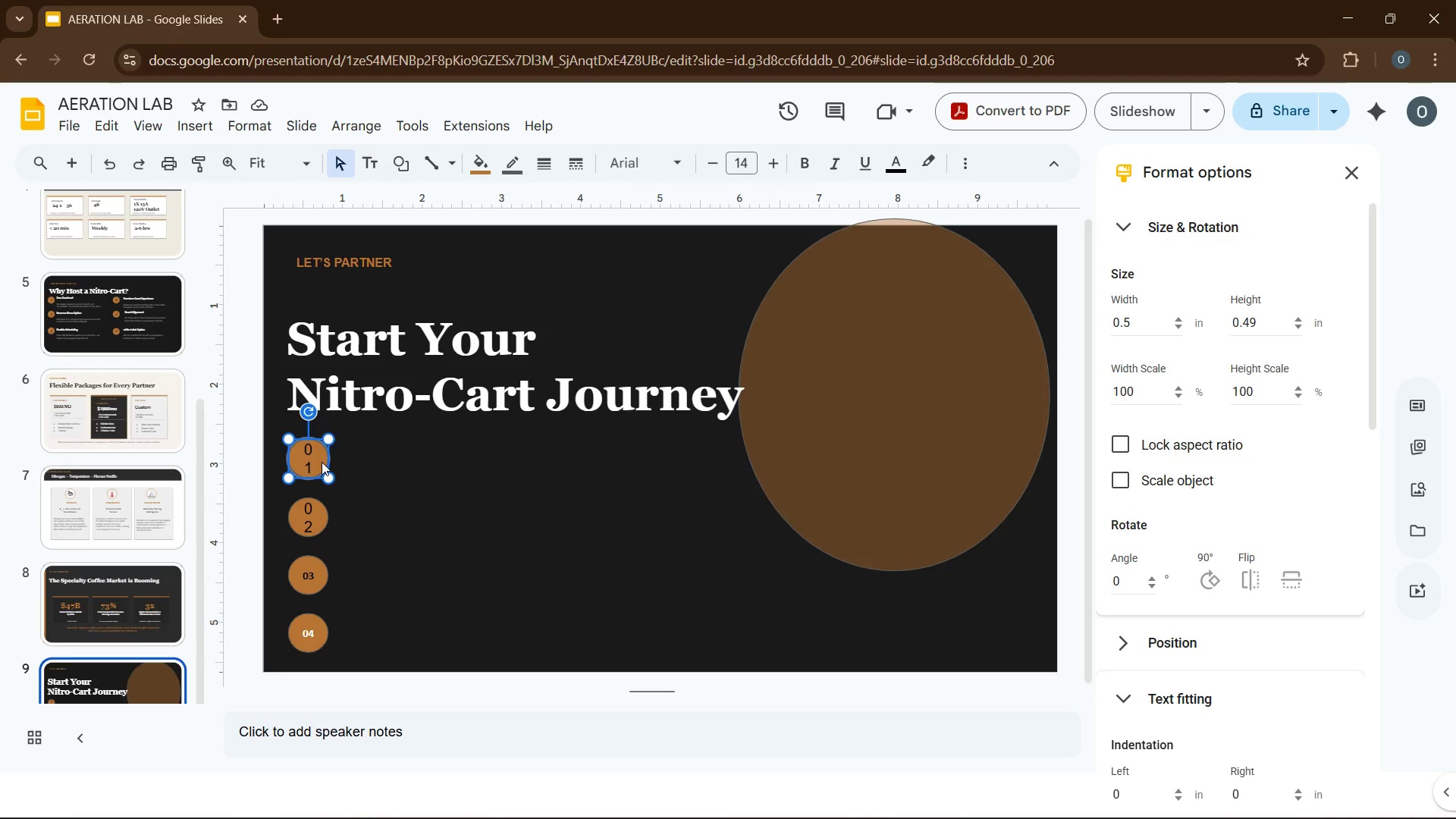 
double_click([305, 466])
 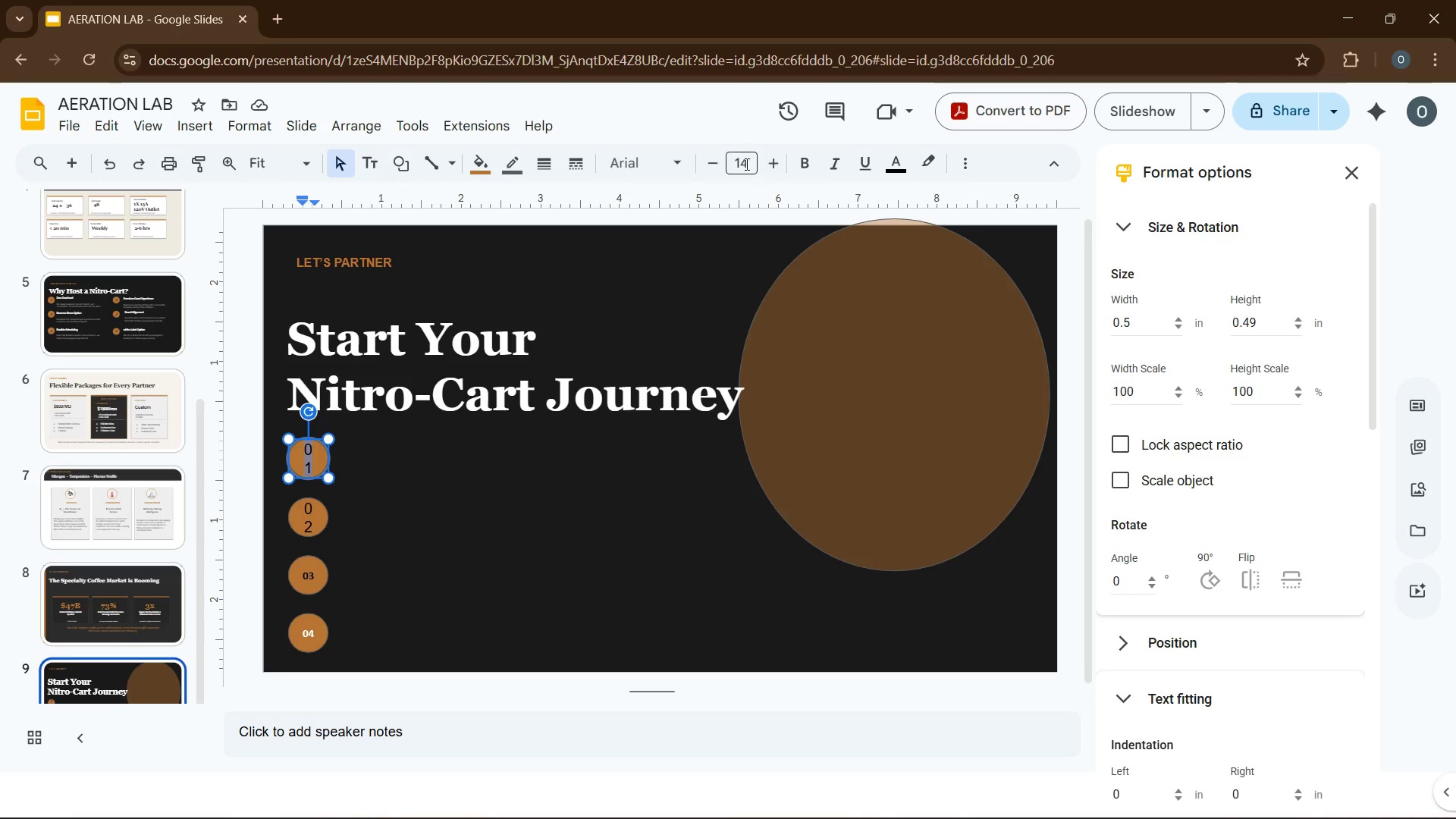 
left_click([668, 154])
 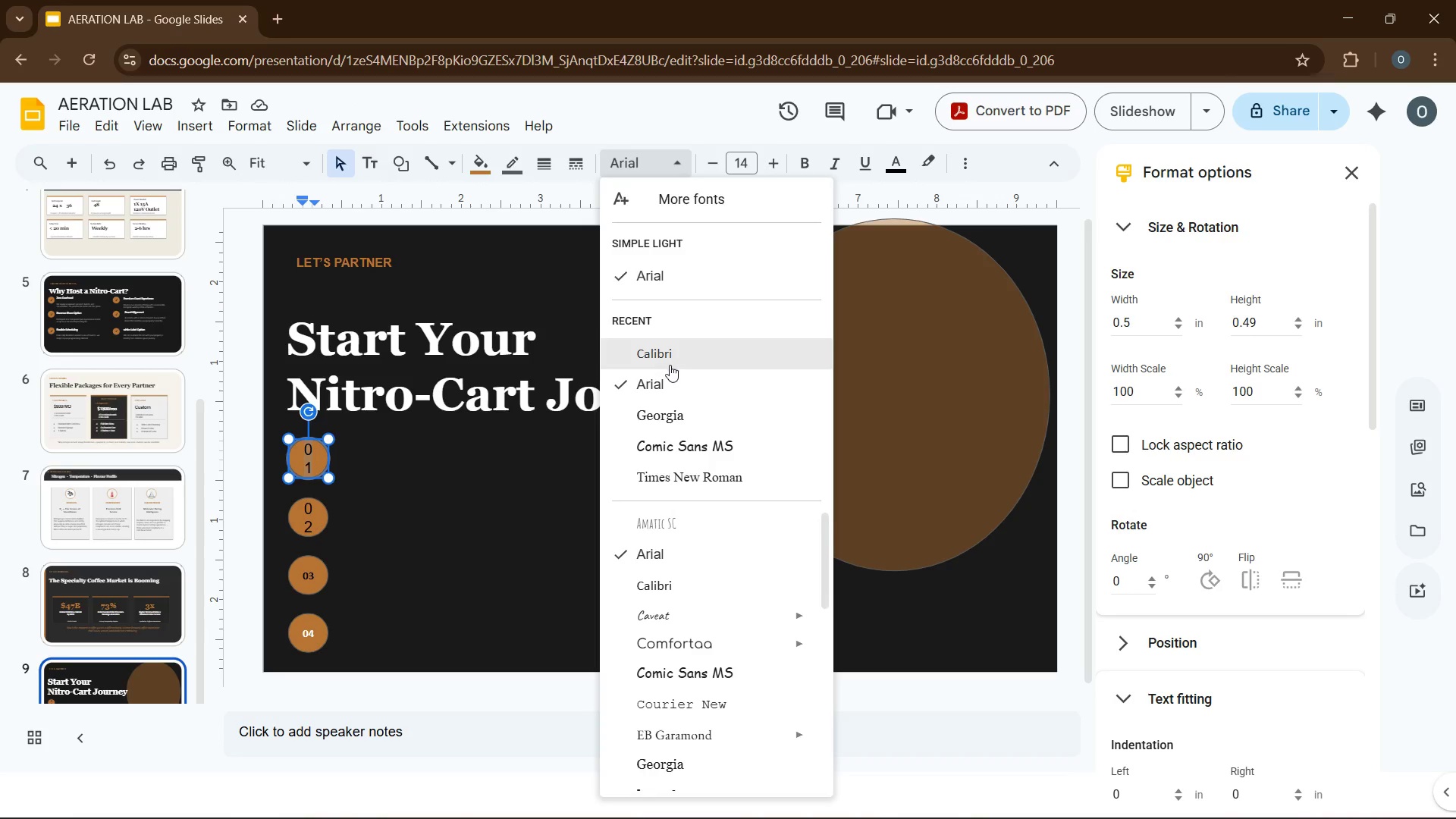 
left_click([672, 361])
 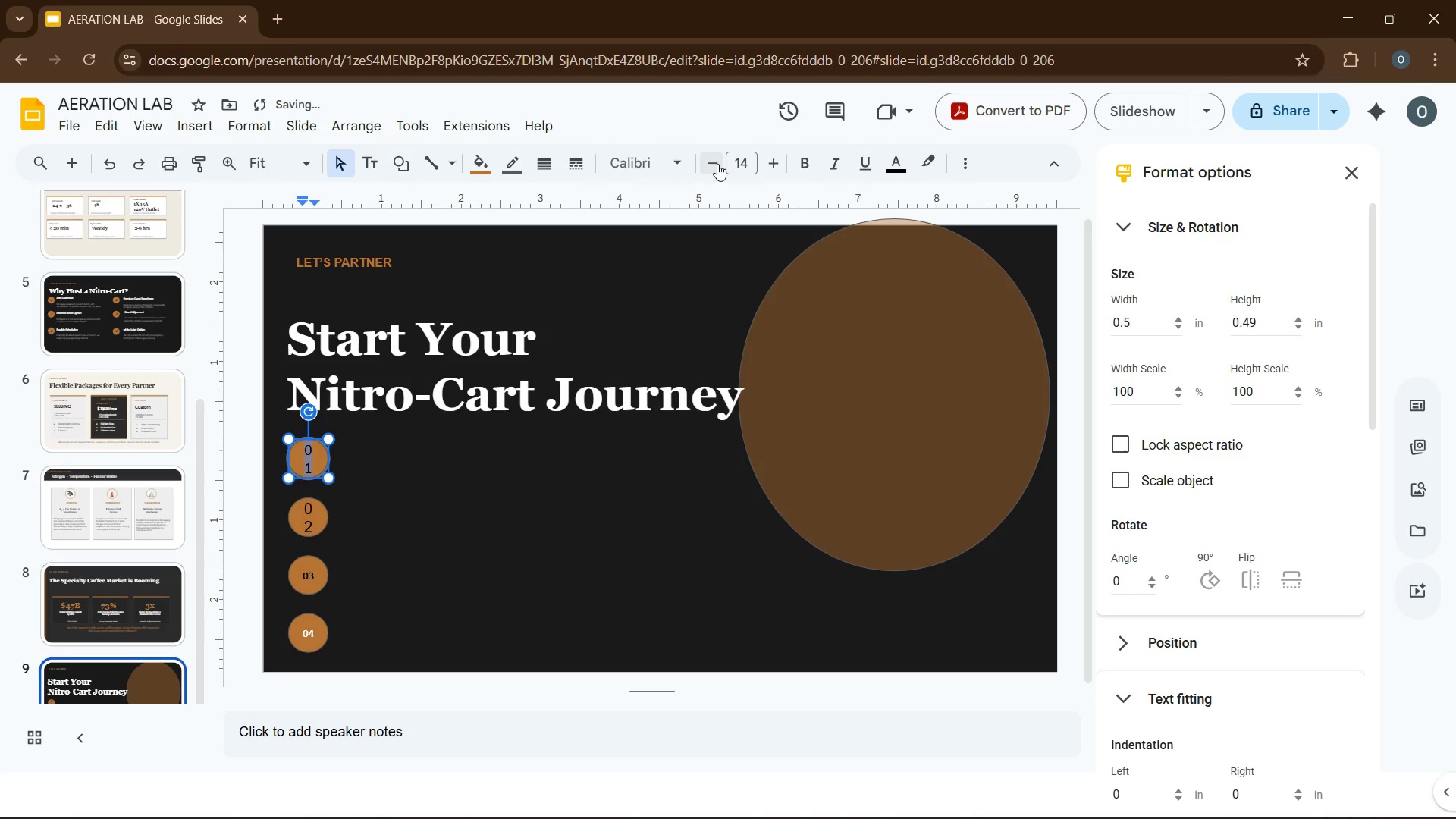 
double_click([717, 164])
 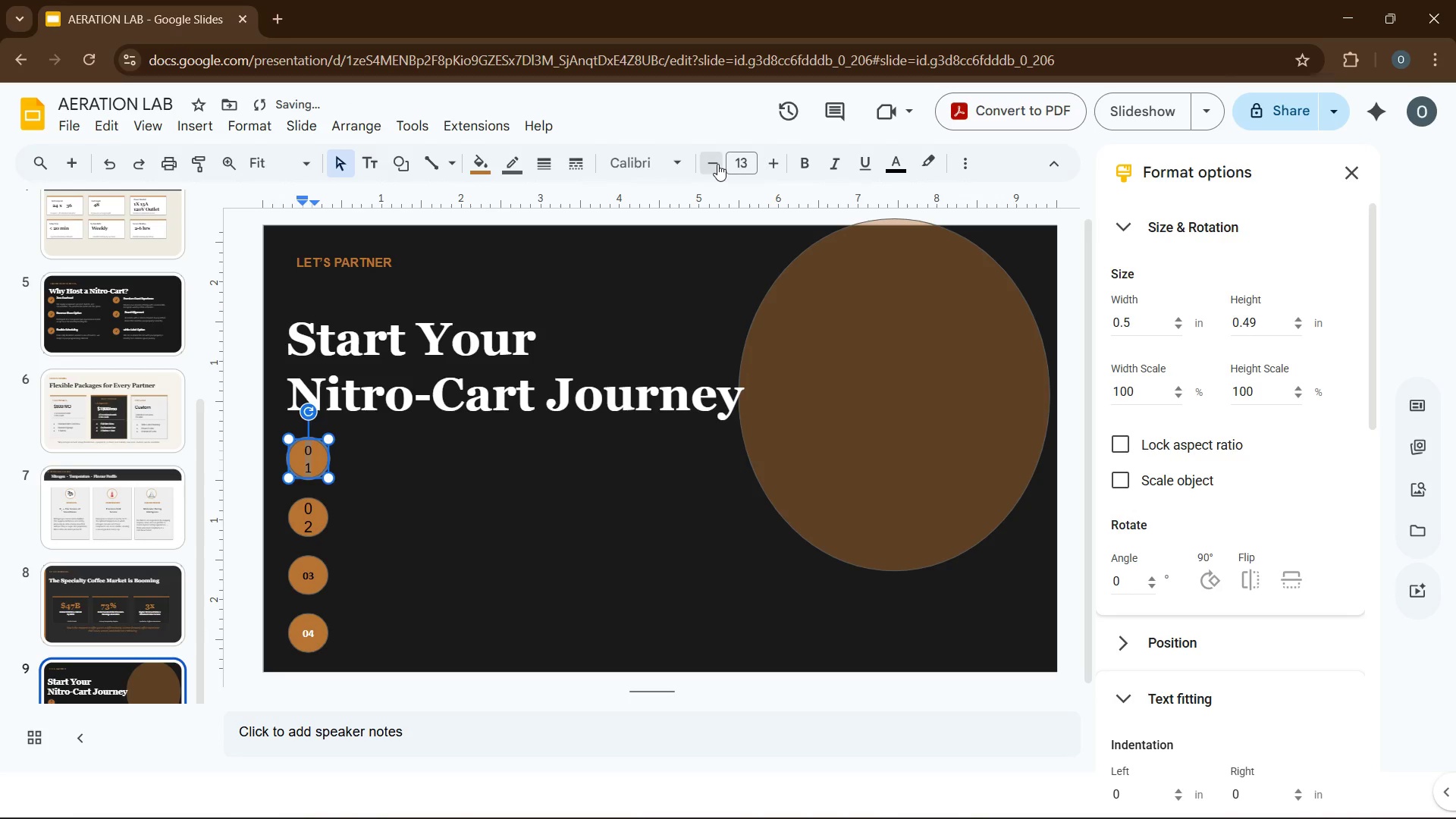 
triple_click([717, 164])
 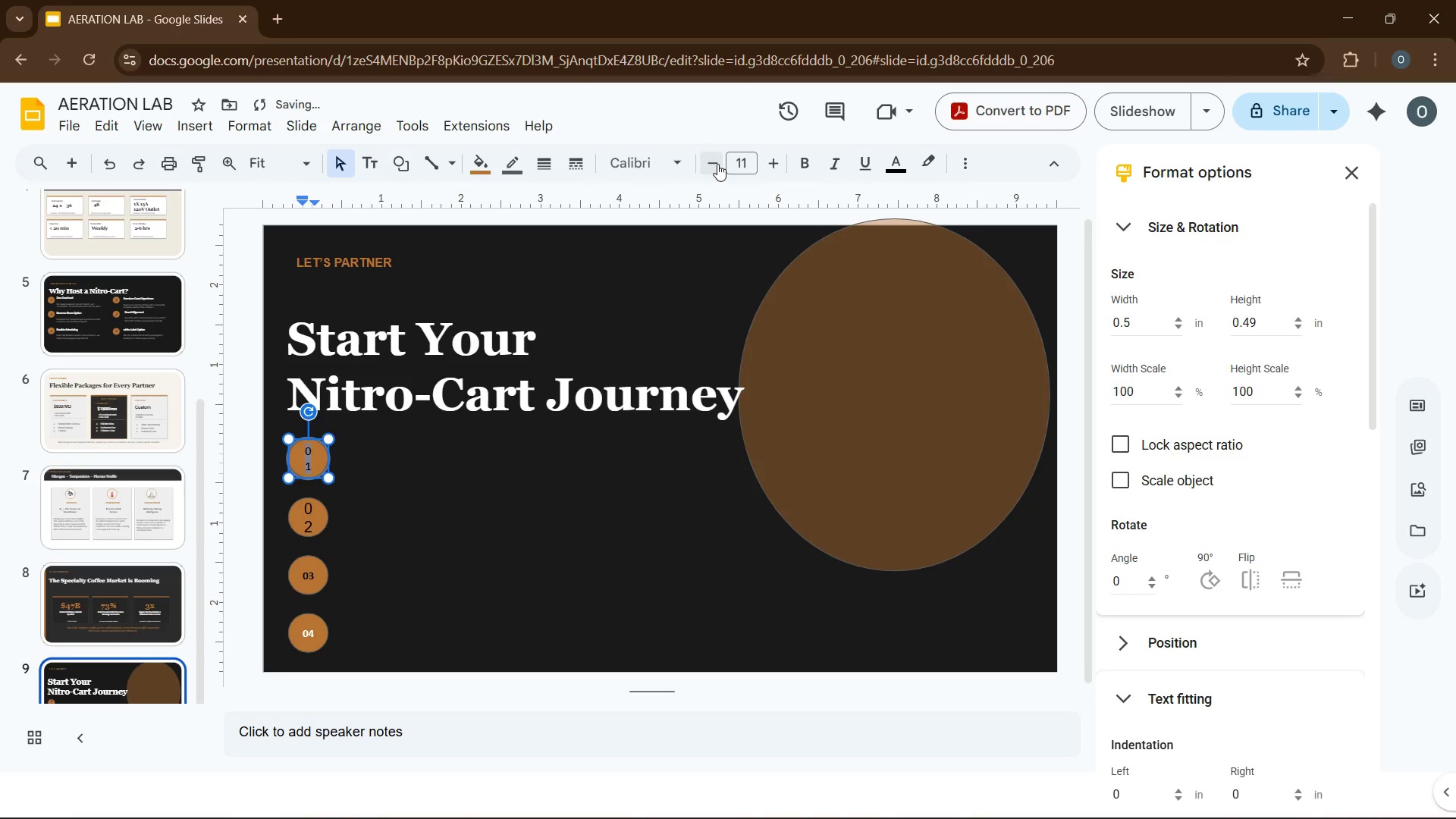 
triple_click([717, 164])
 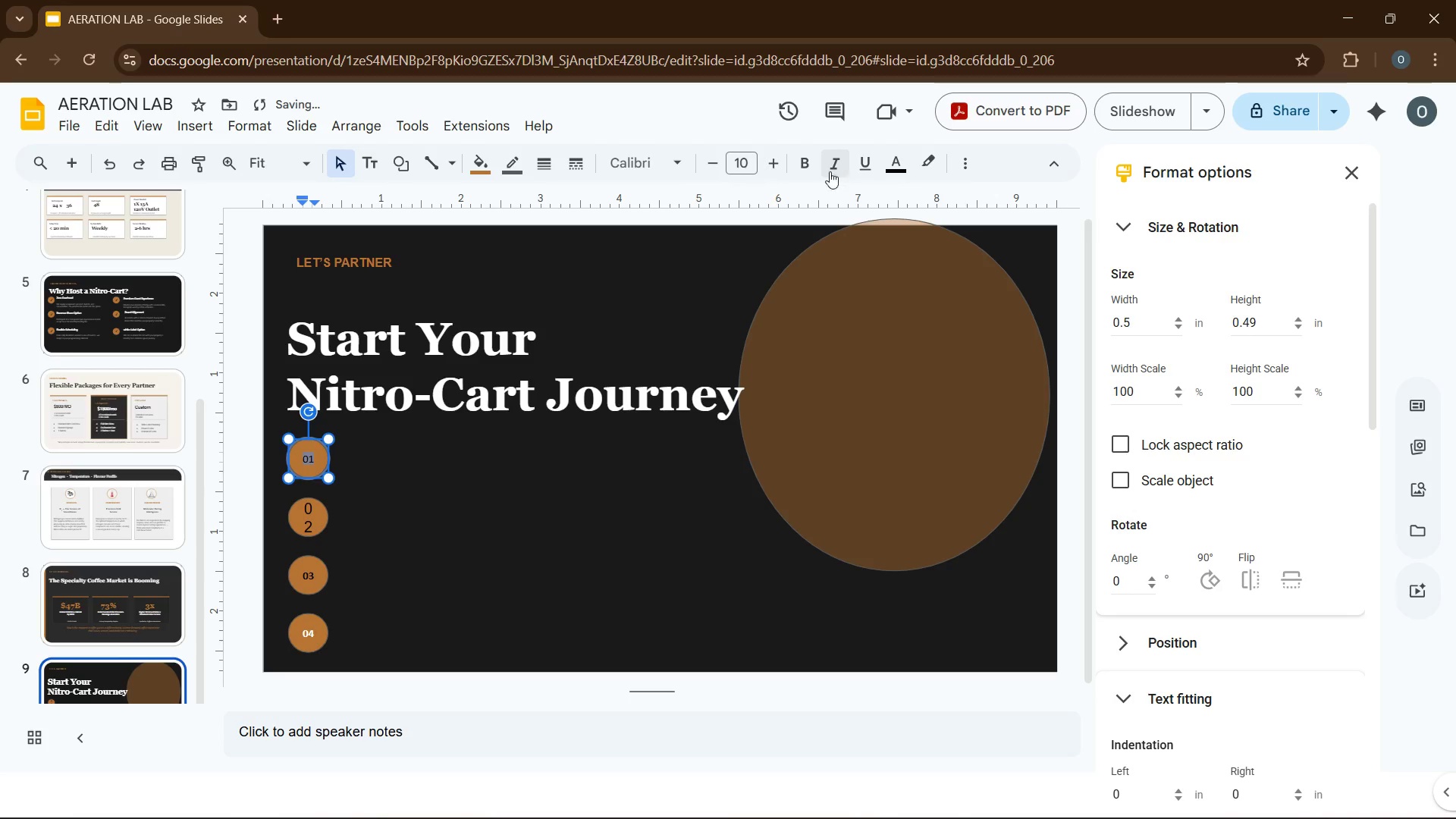 
left_click([808, 170])
 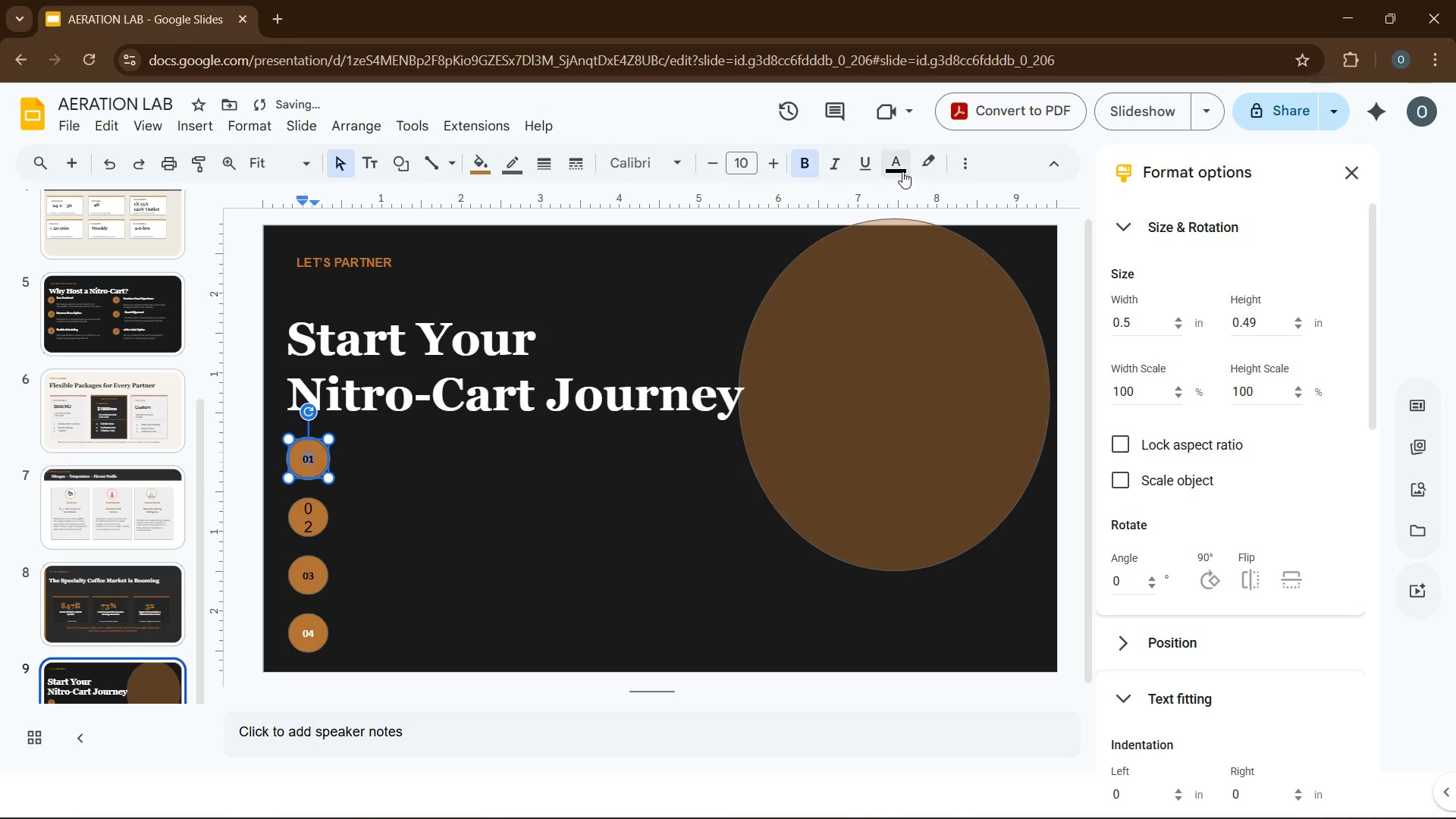 
left_click([899, 171])
 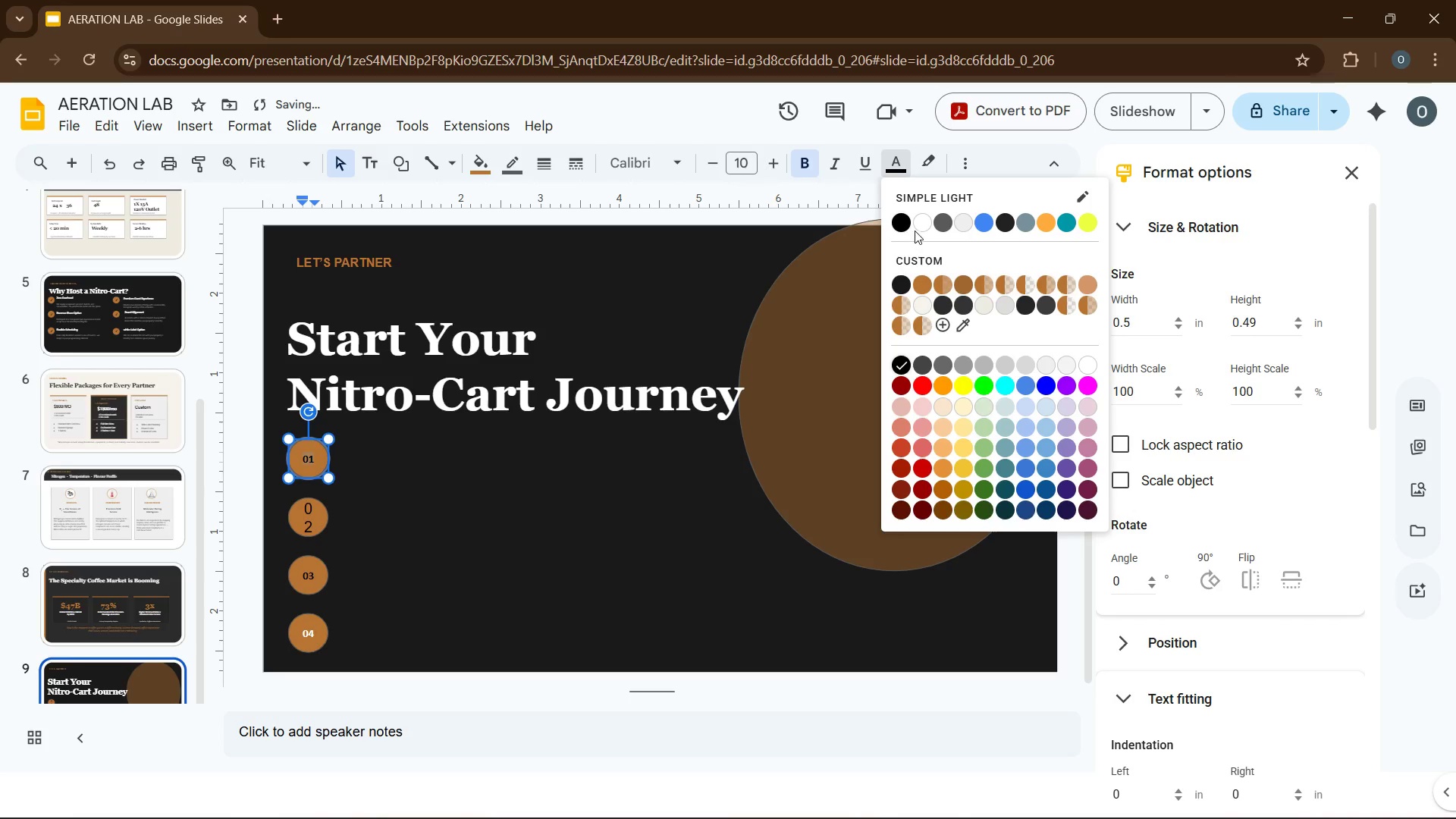 
left_click([921, 227])
 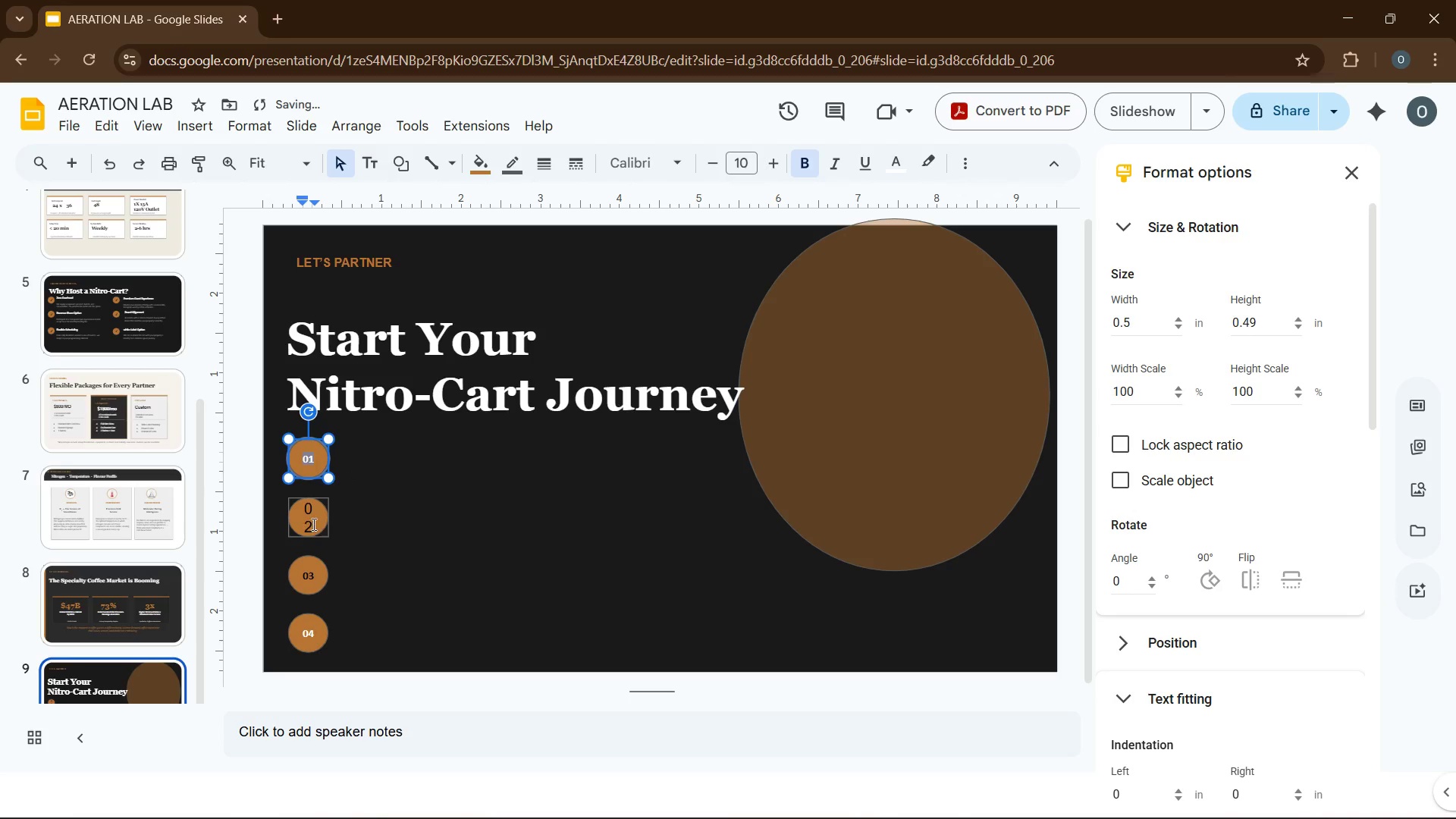 
double_click([312, 523])
 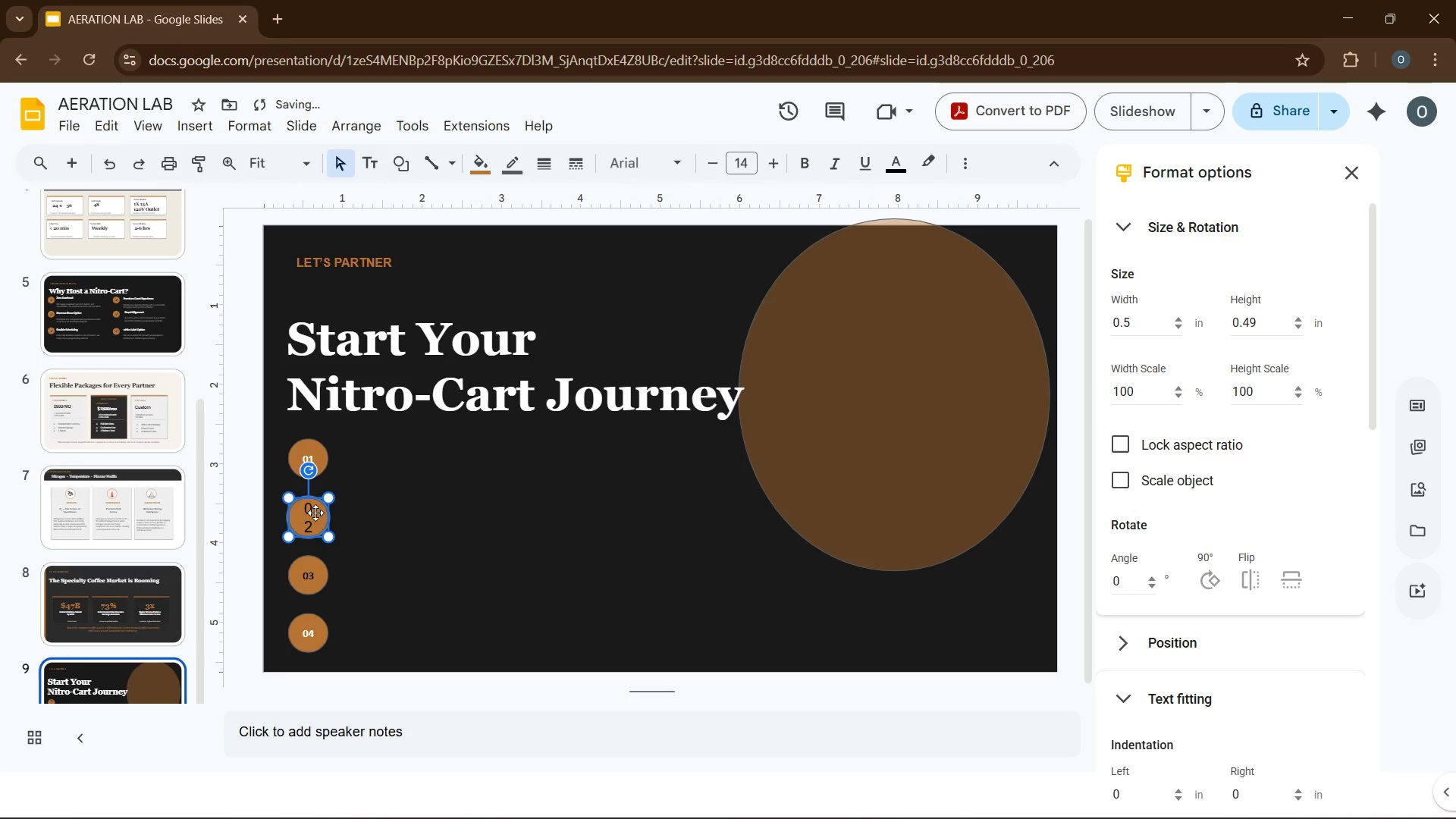 
double_click([315, 513])
 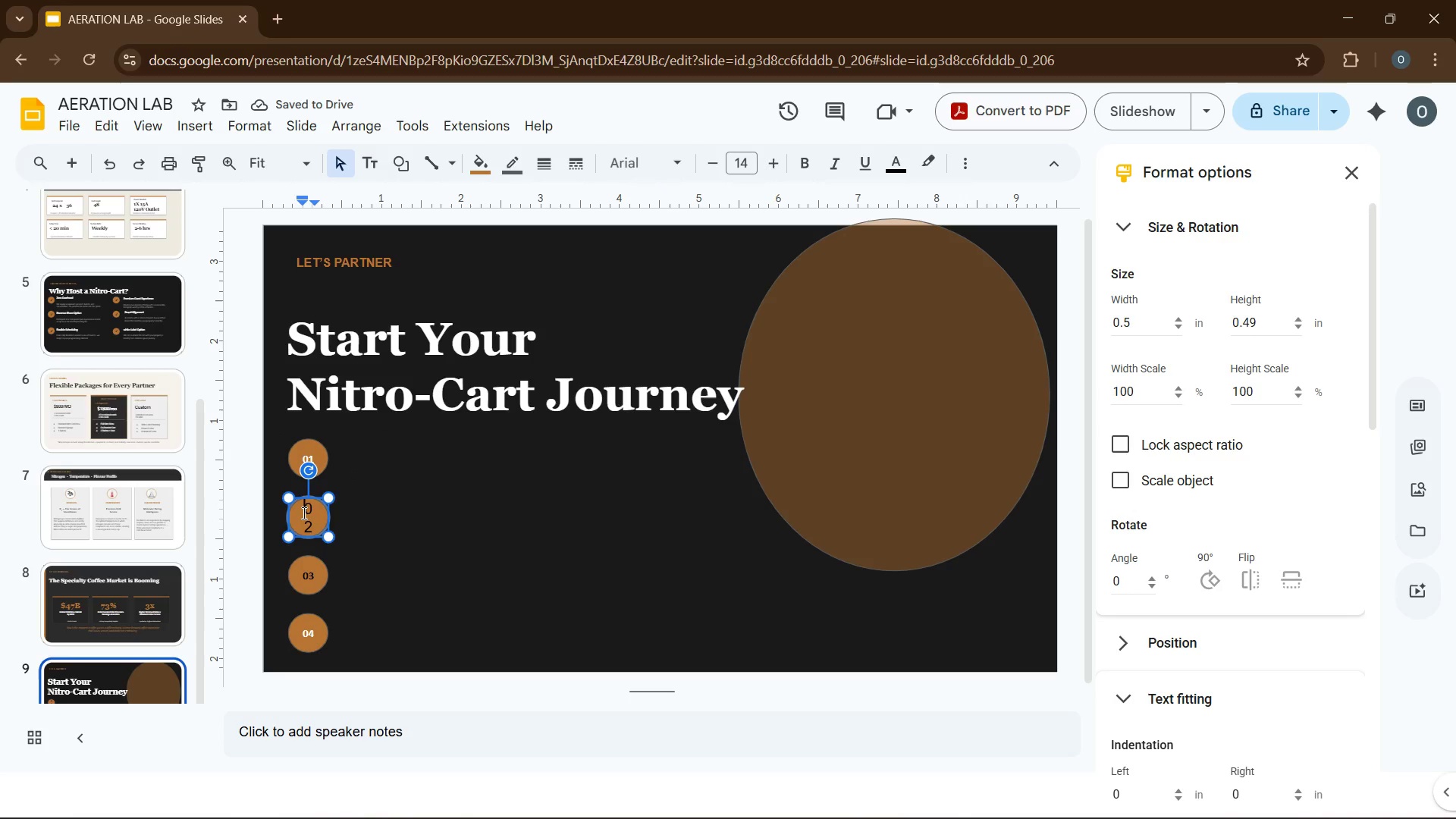 
double_click([303, 513])
 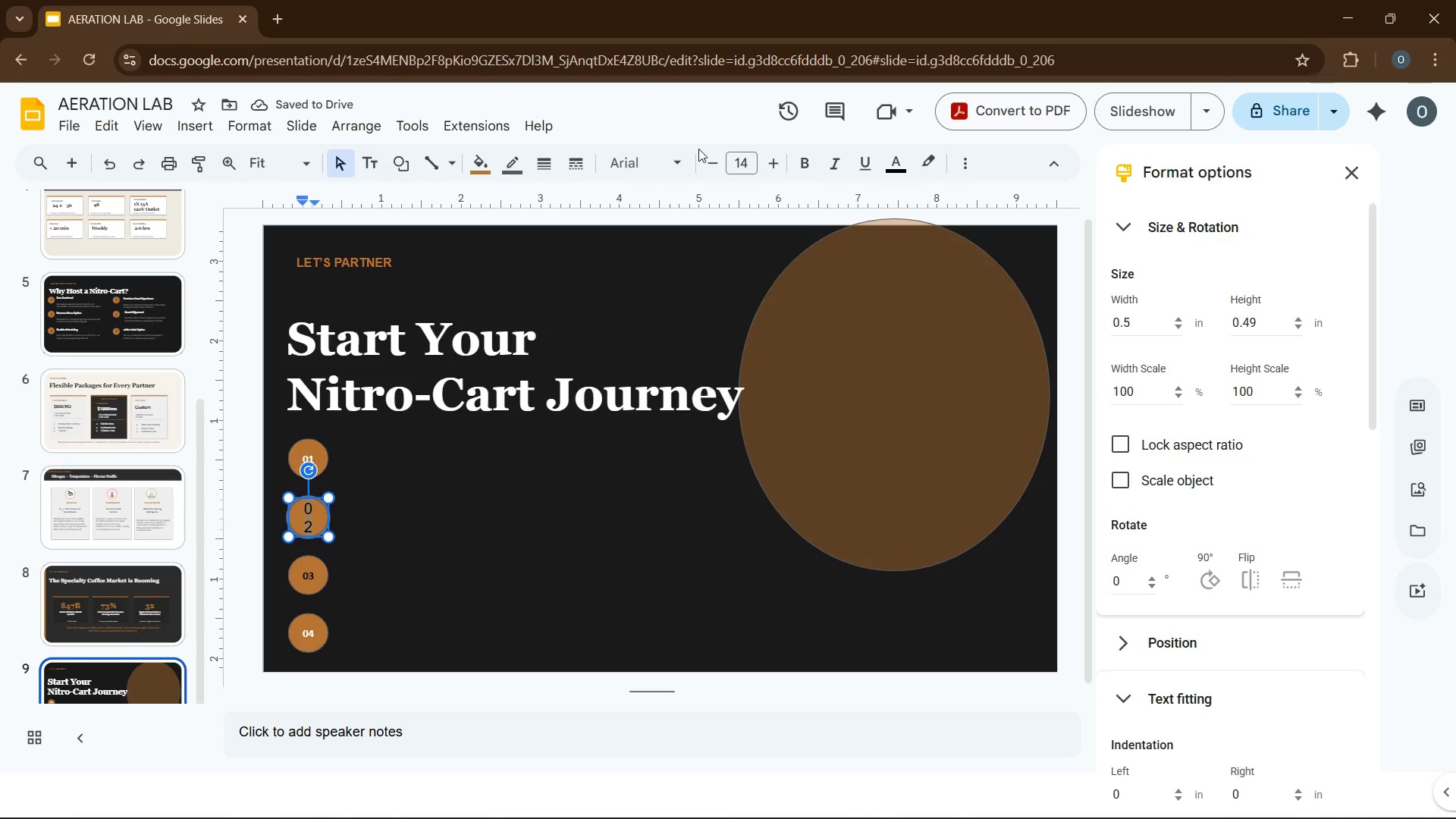 
double_click([681, 172])
 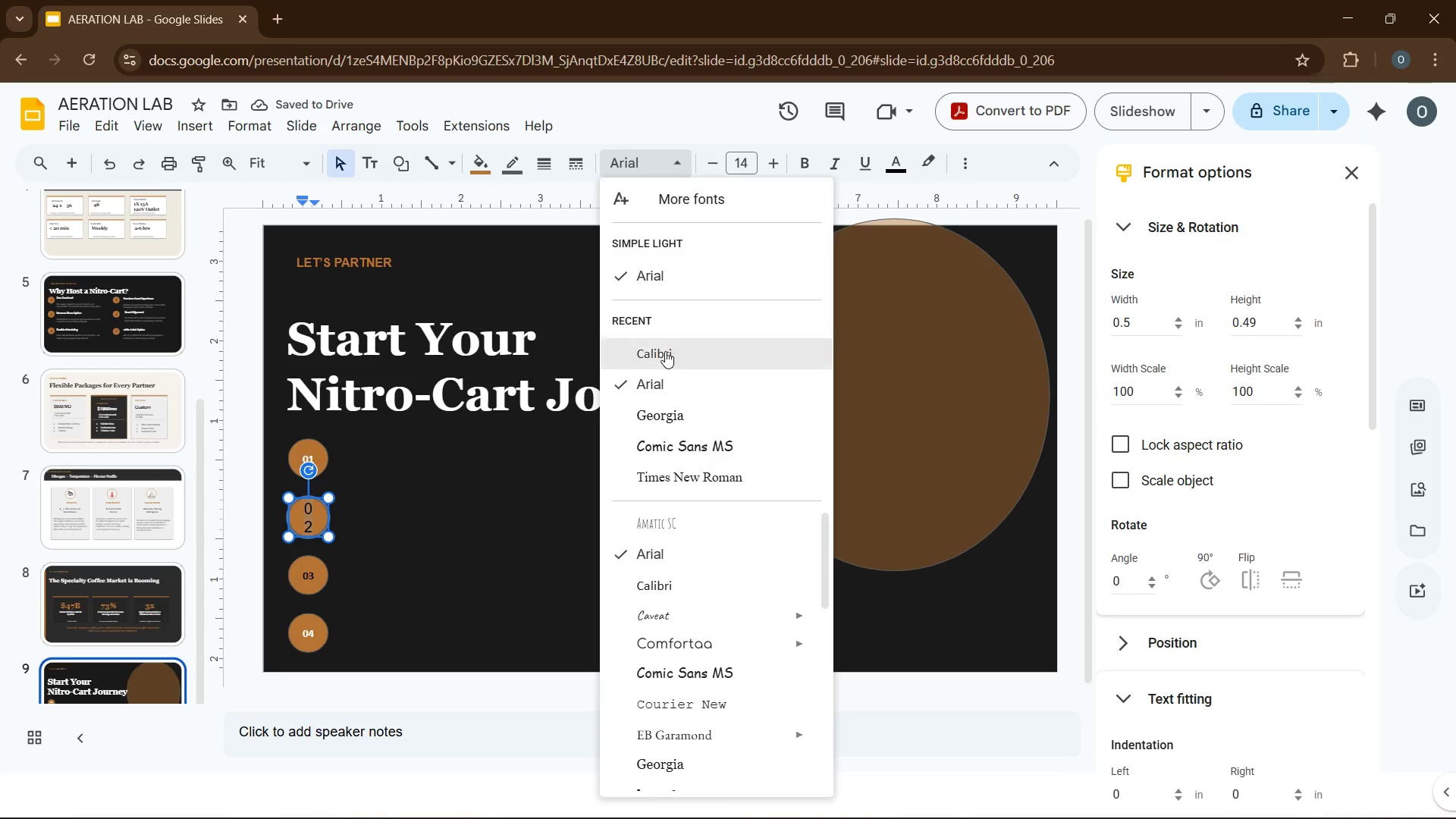 
left_click([665, 351])
 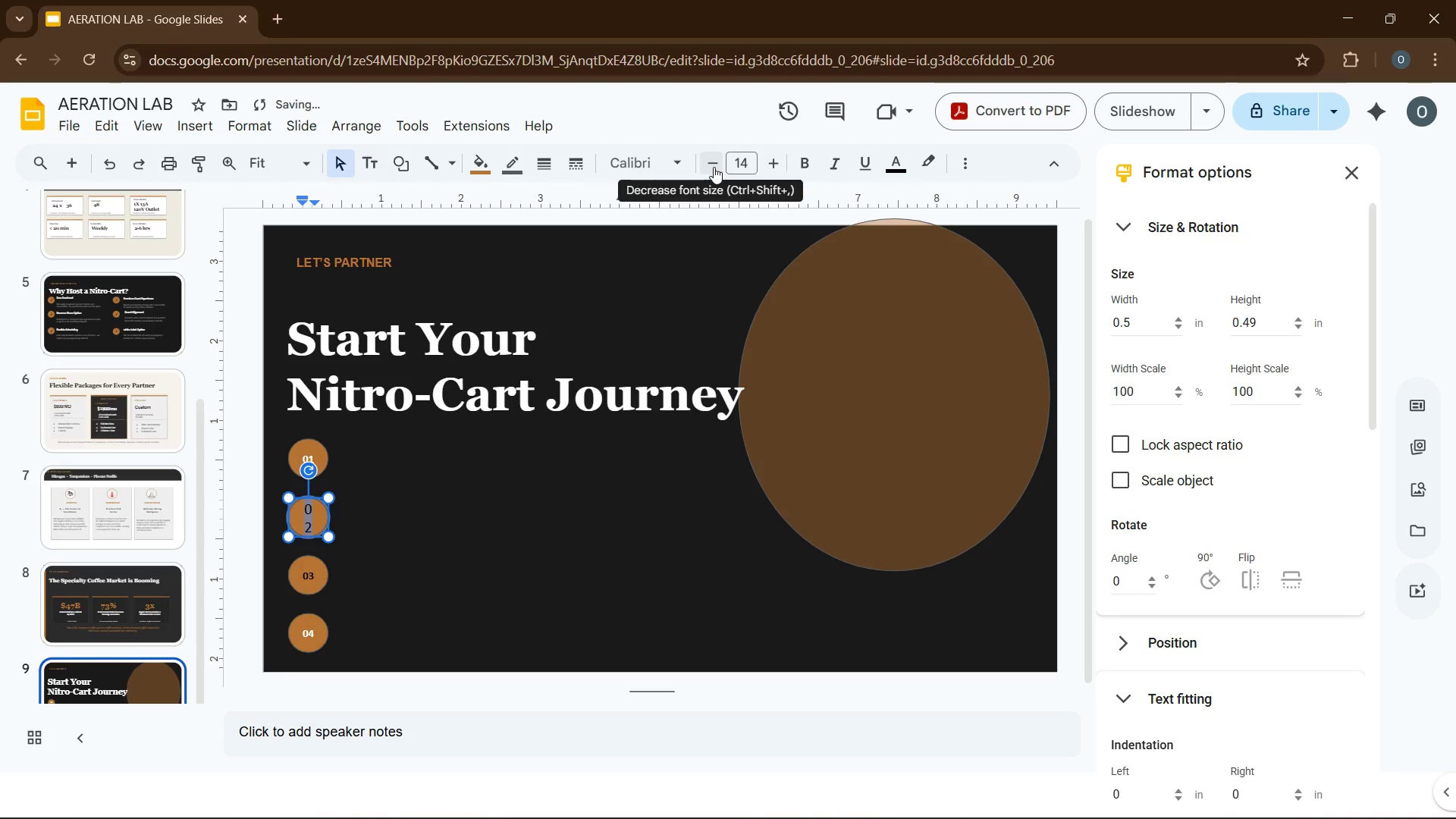 
double_click([713, 167])
 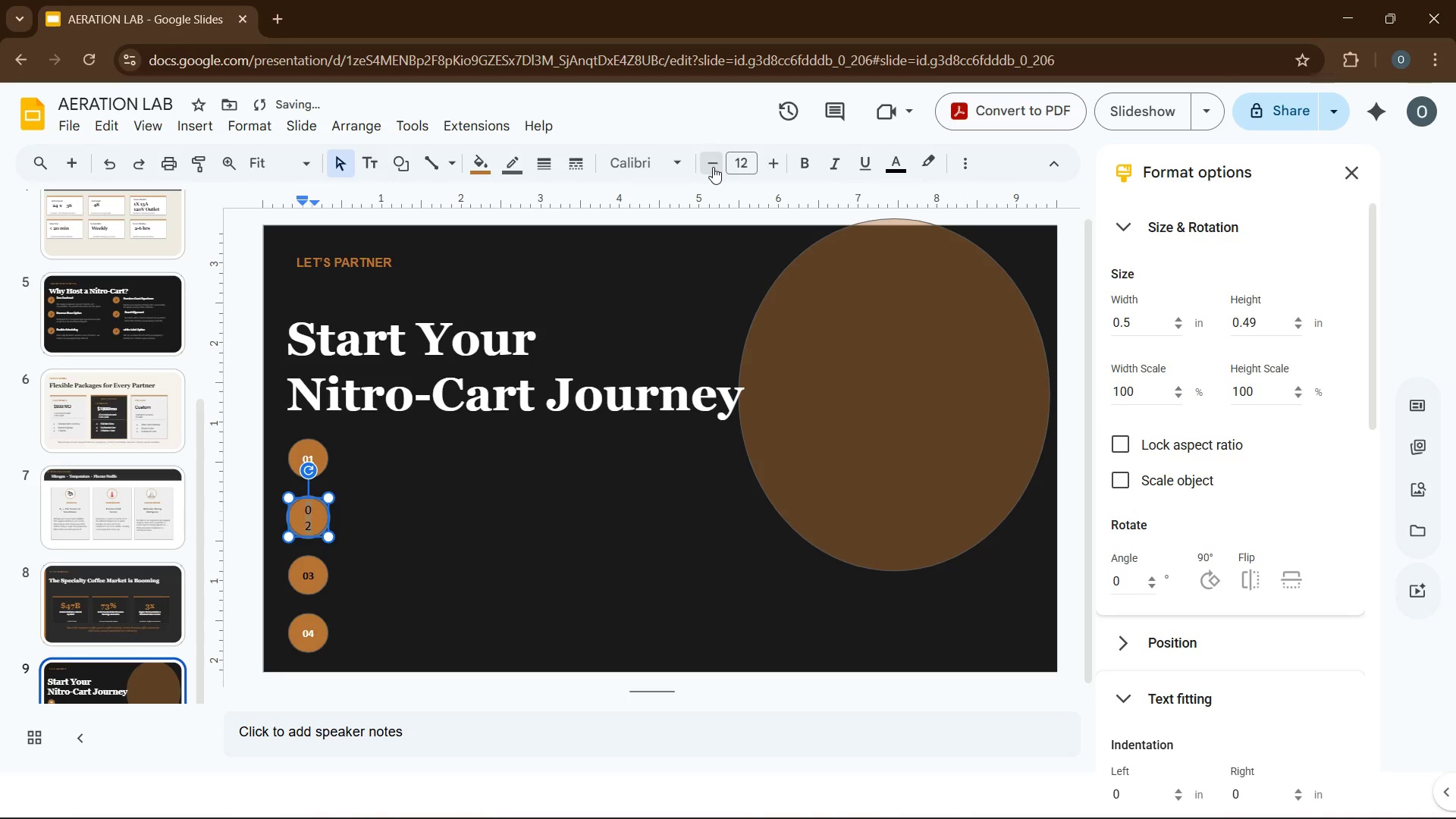 
triple_click([713, 167])
 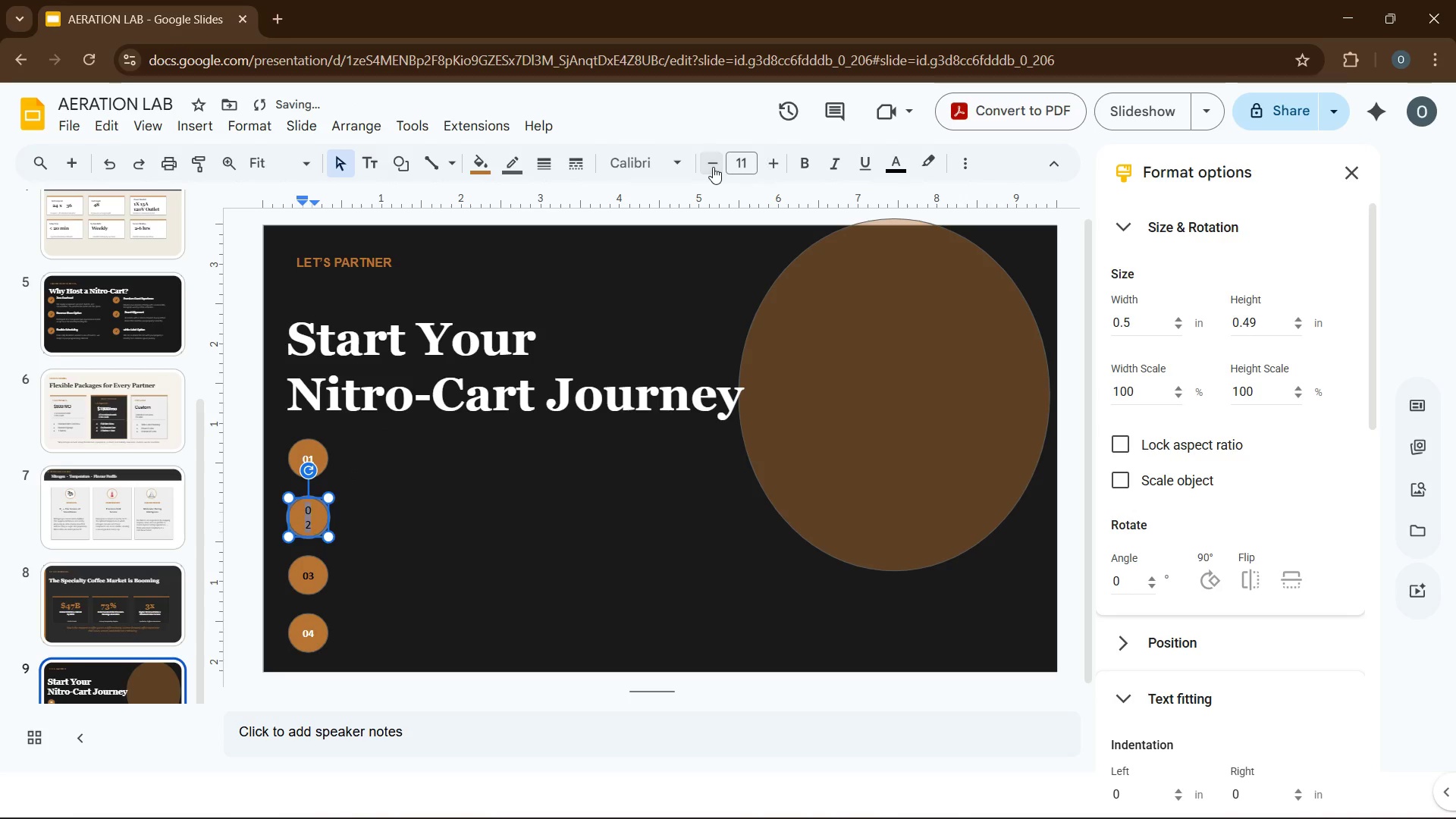 
triple_click([713, 167])
 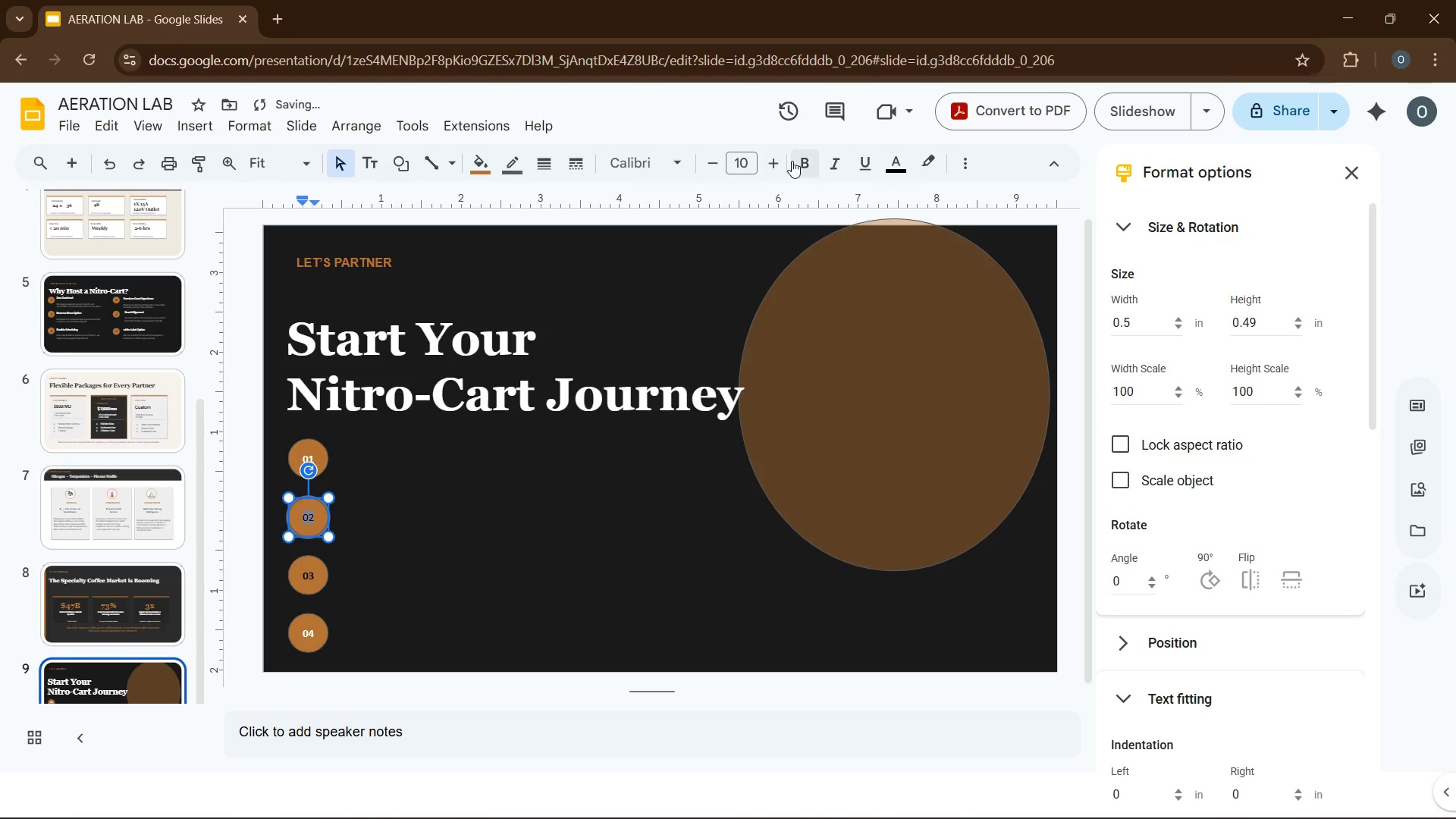 
left_click([793, 161])
 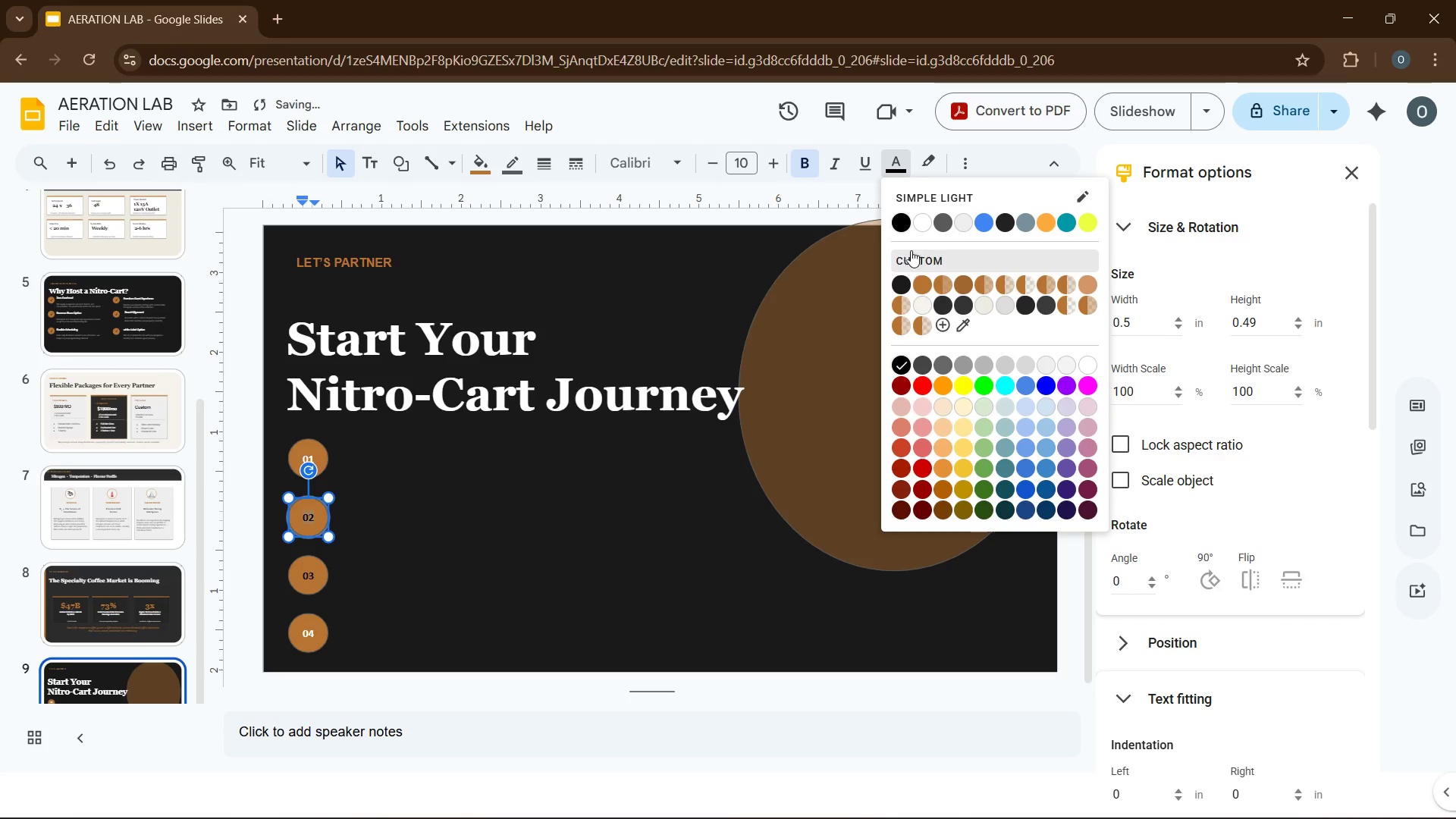 
left_click([924, 226])
 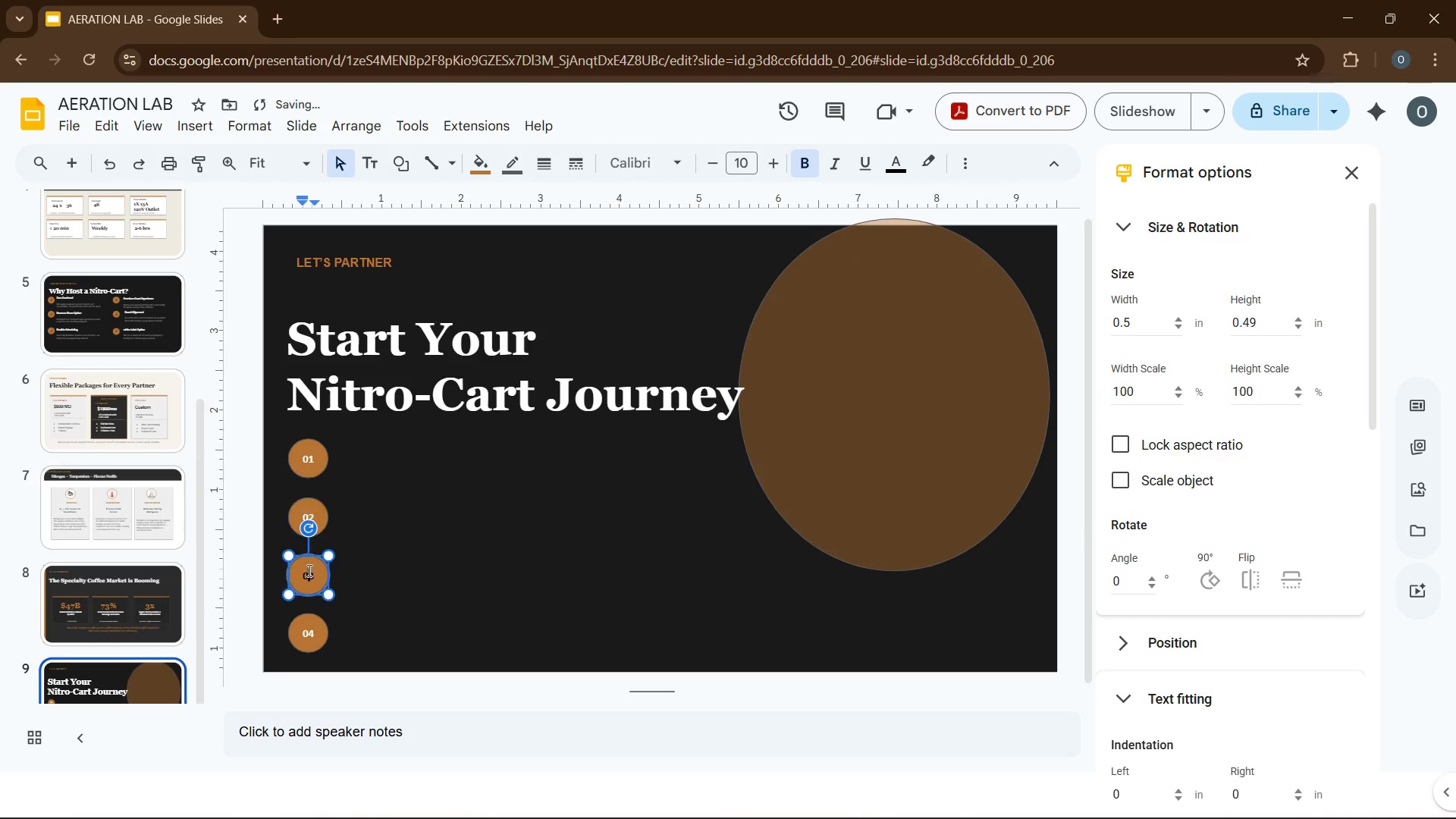 
double_click([308, 570])
 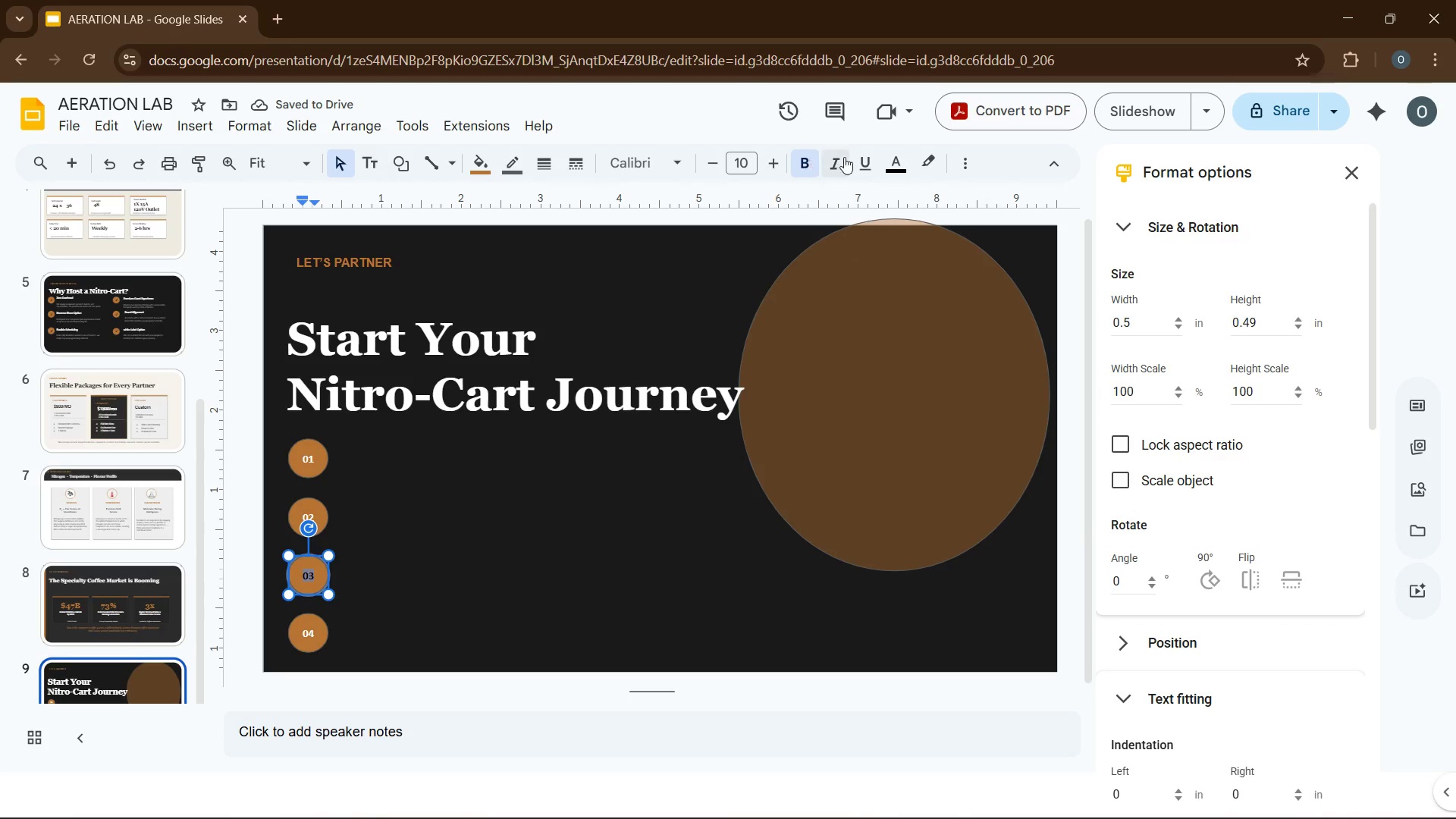 
left_click([902, 173])
 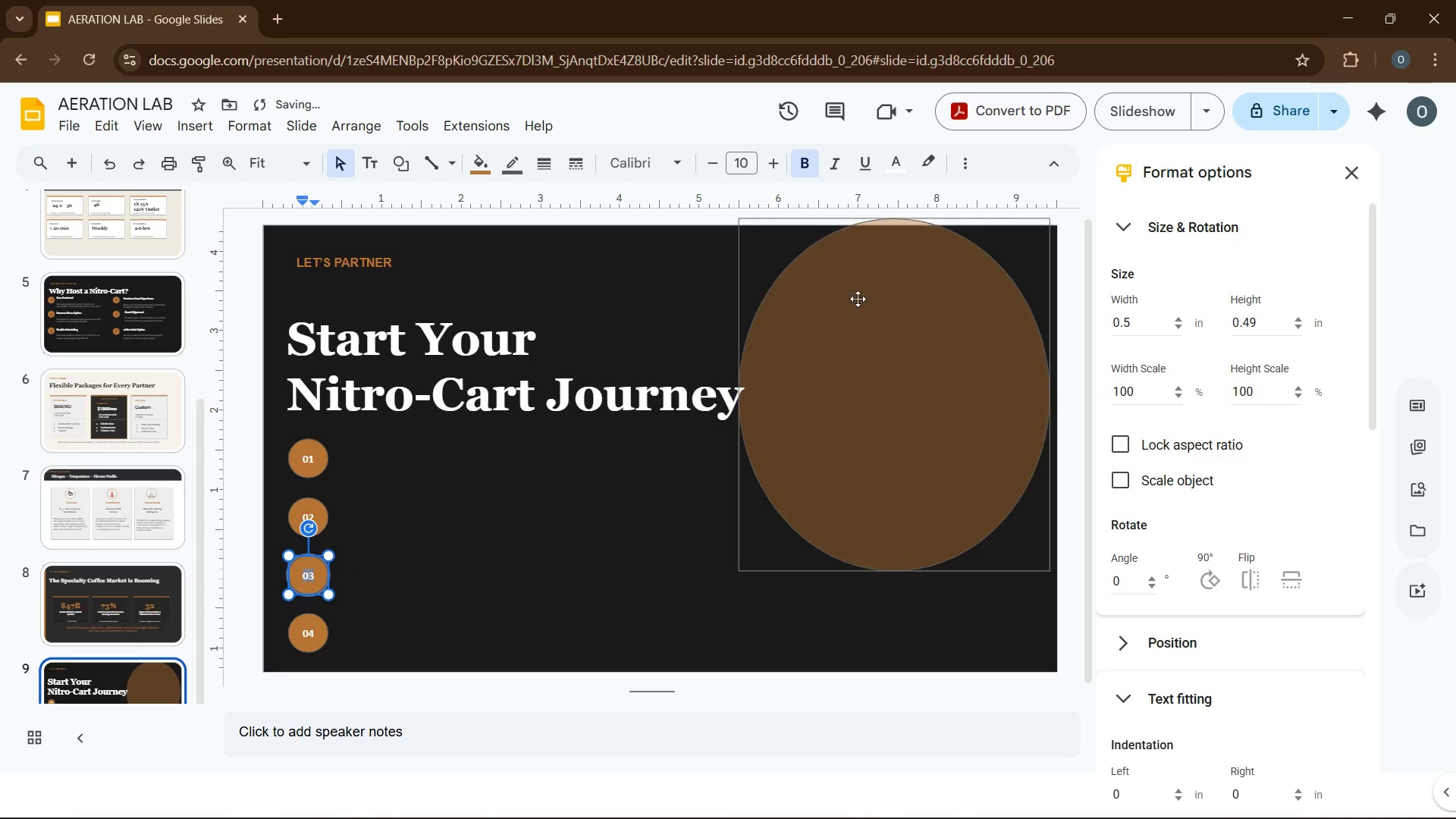 
left_click([592, 475])
 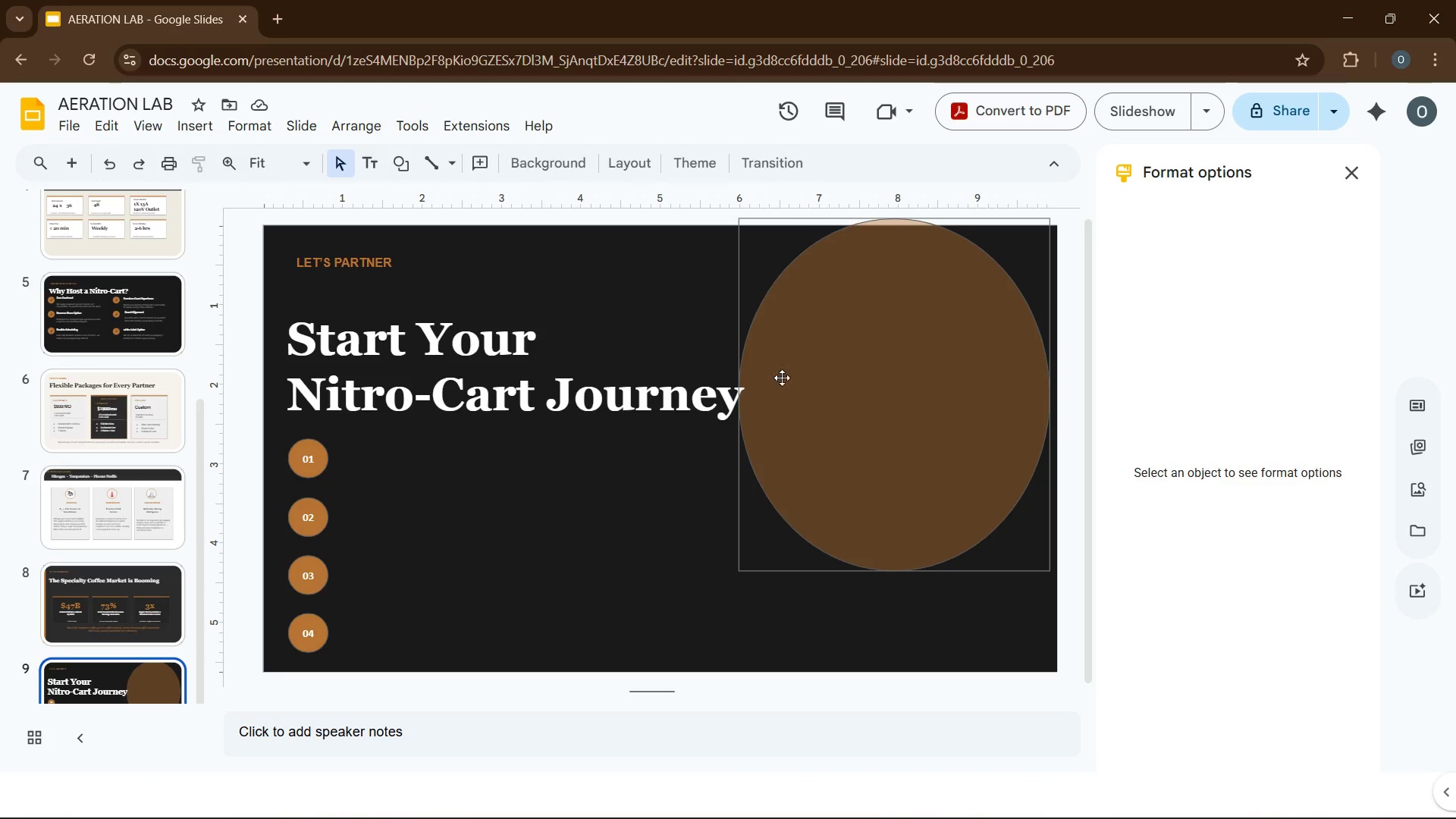 
wait(27.34)
 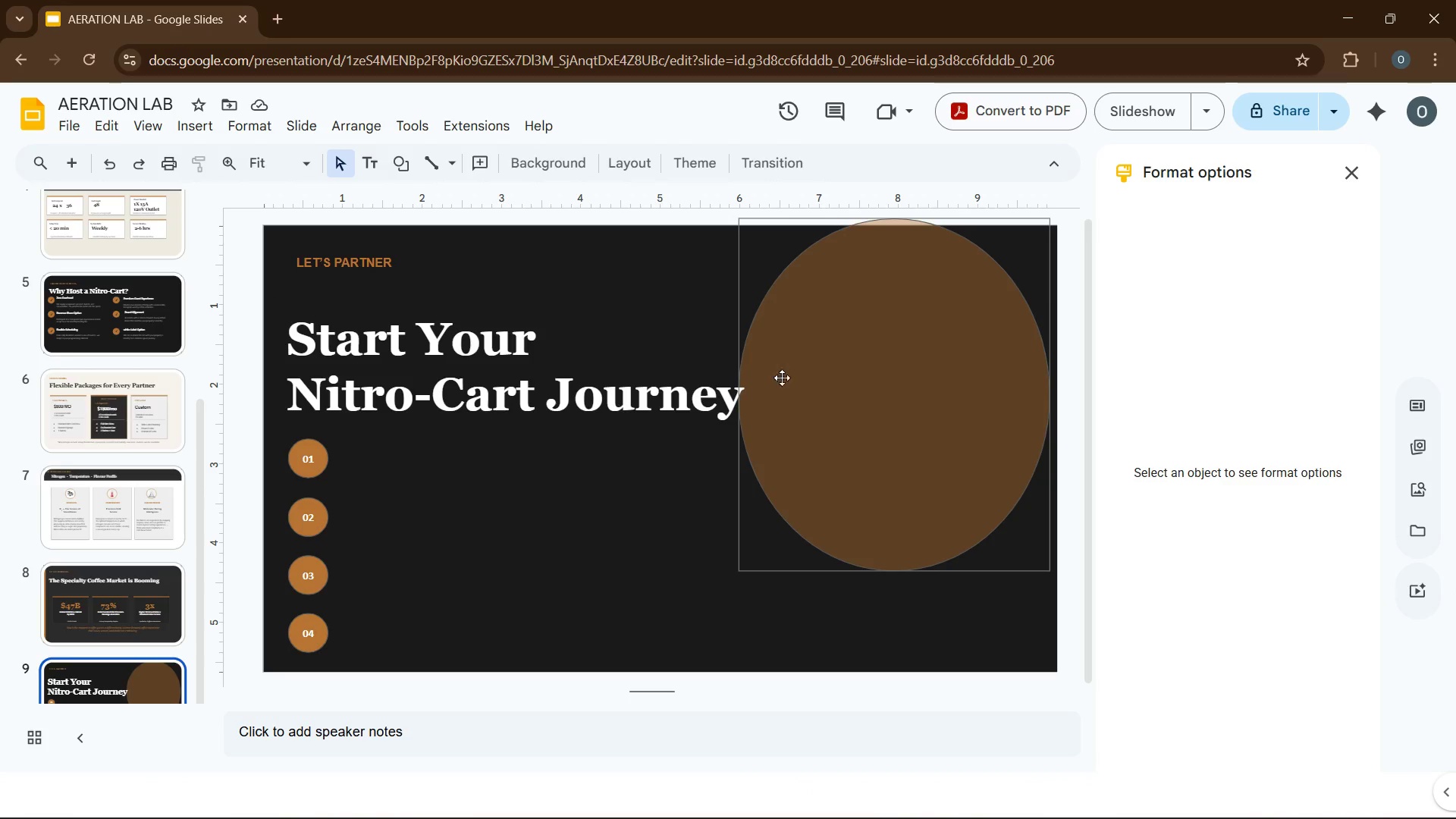 
left_click([193, 122])
 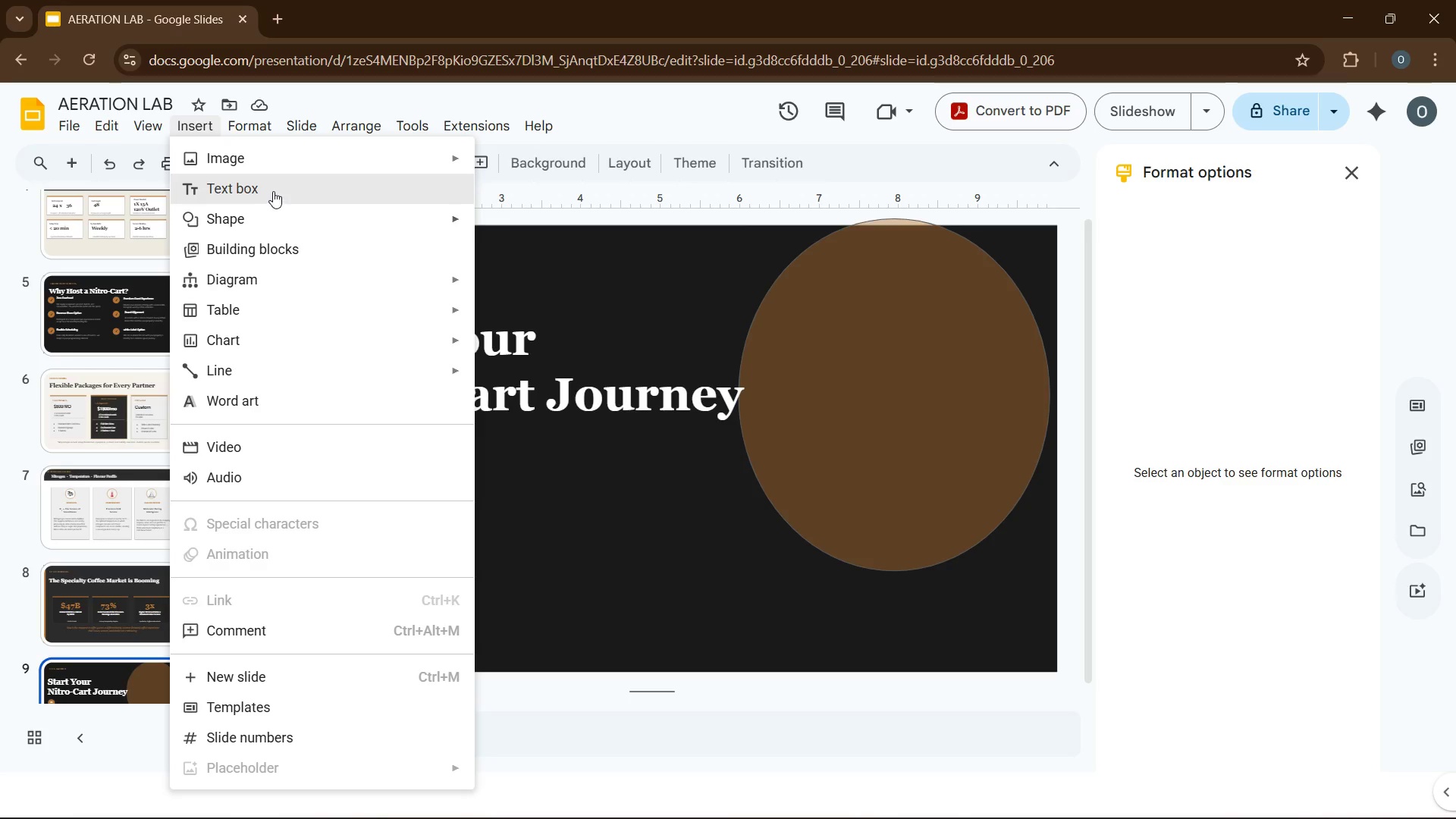 
left_click([272, 187])
 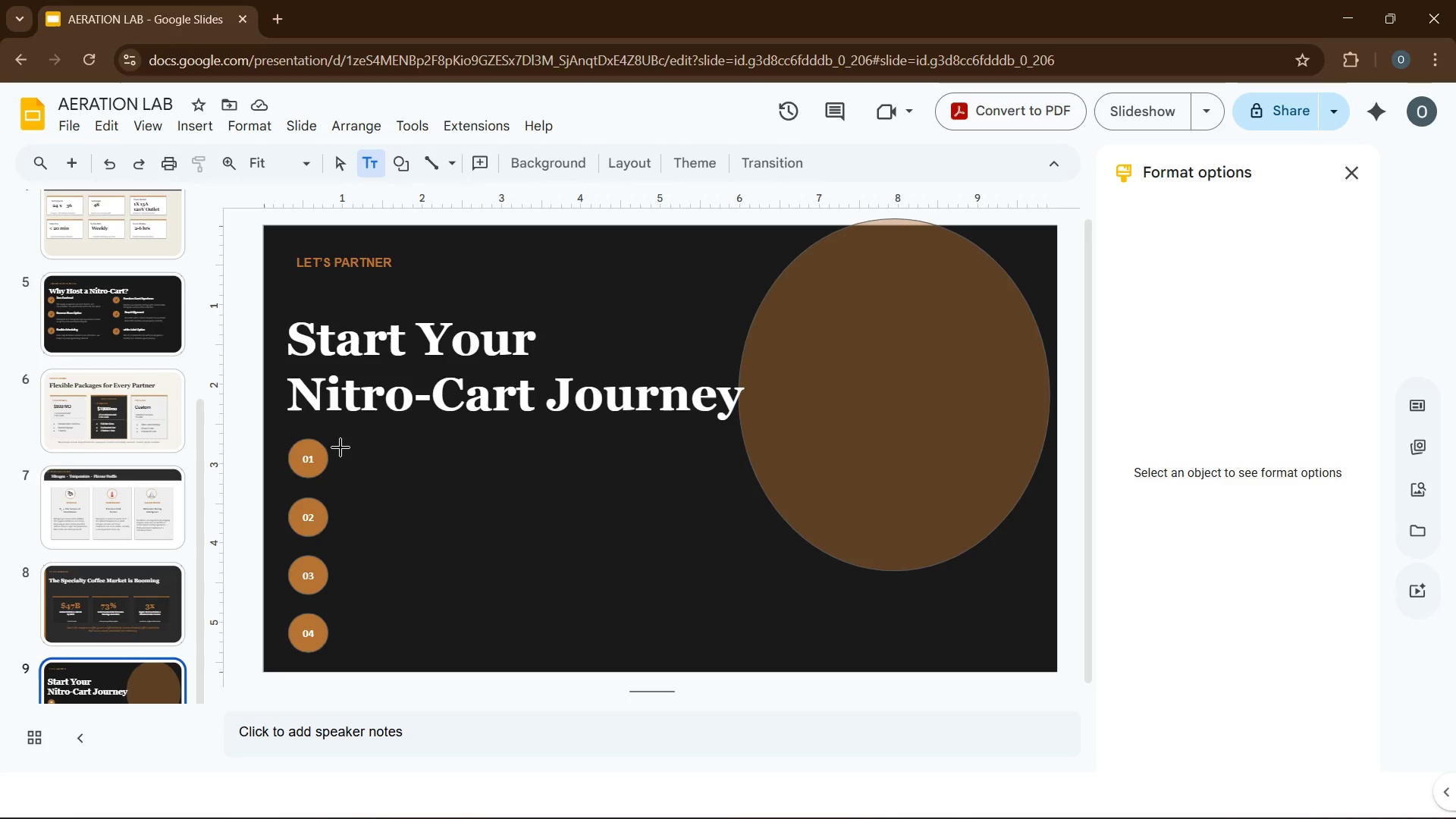 
left_click_drag(start_coordinate=[335, 442], to_coordinate=[723, 488])
 